 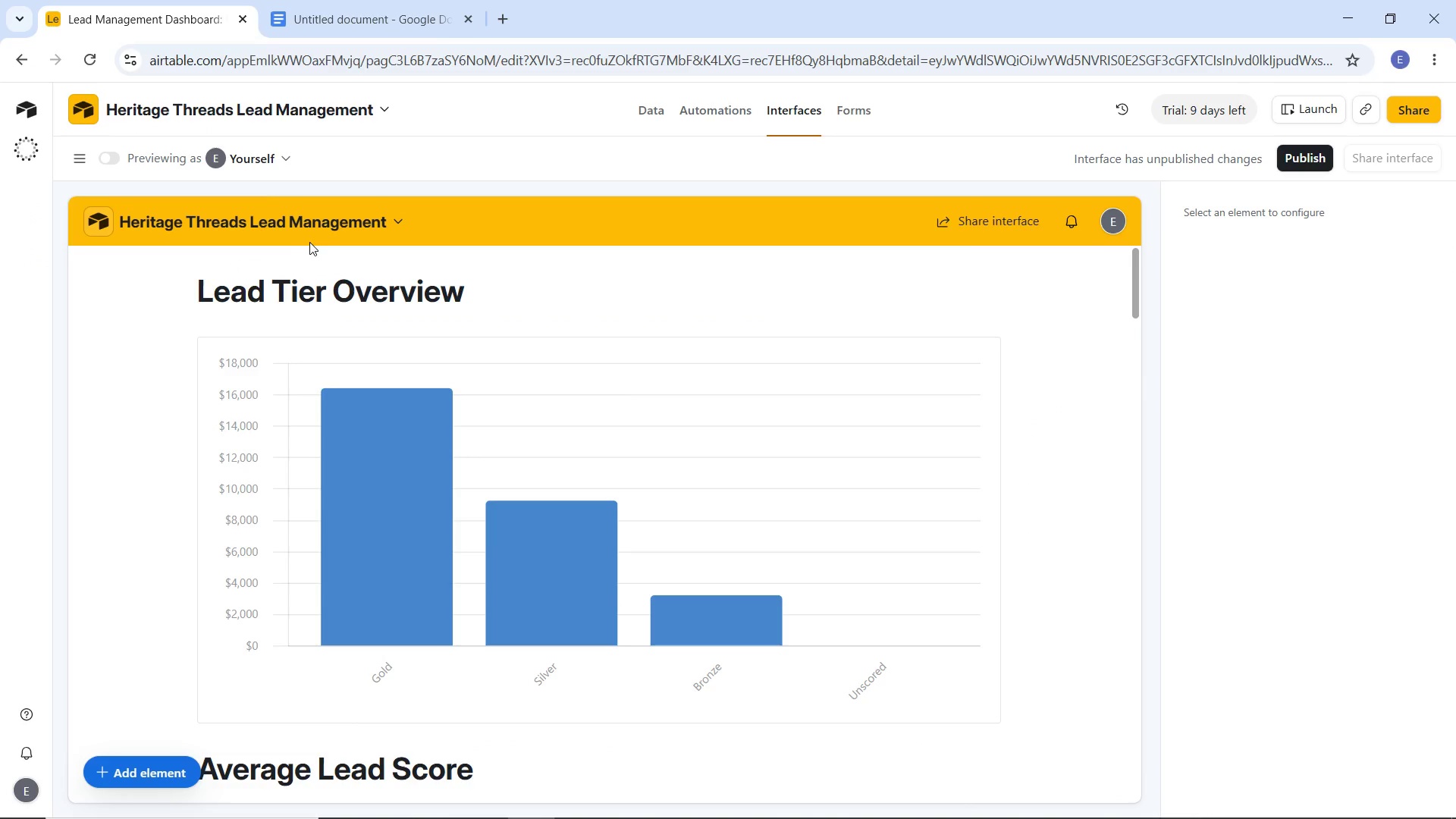 
left_click([1298, 160])
 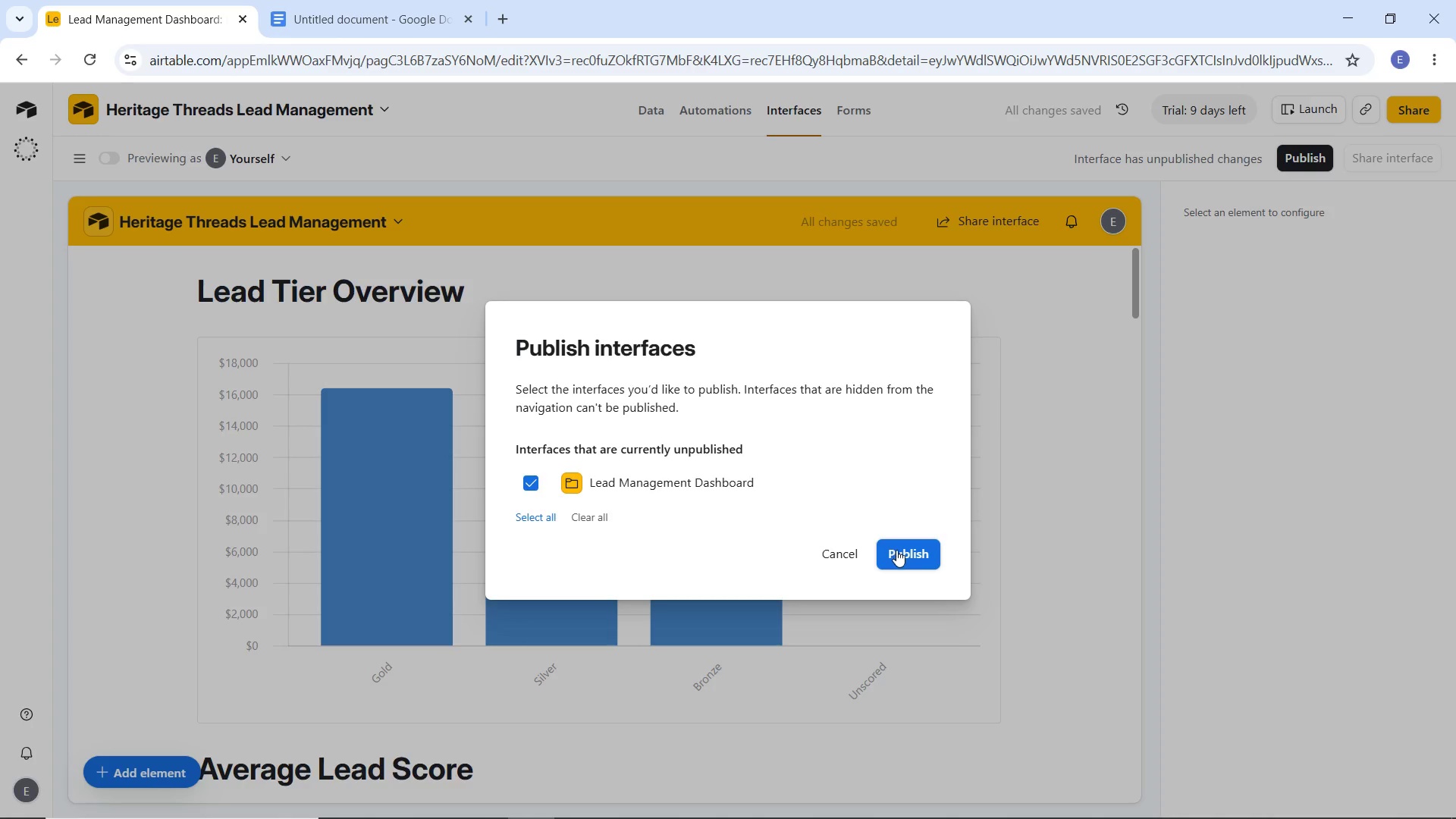 
left_click([896, 550])
 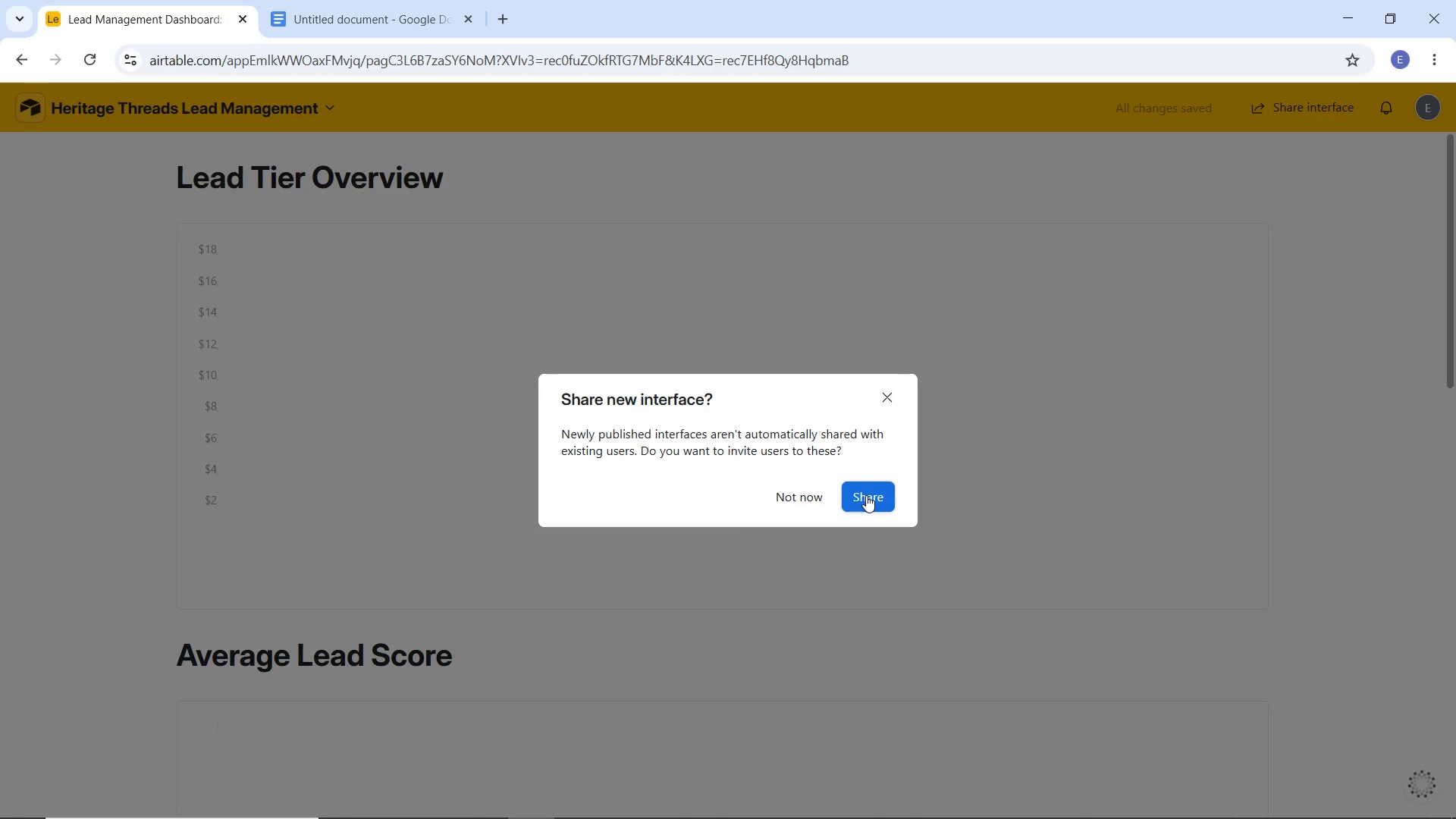 
left_click([866, 495])
 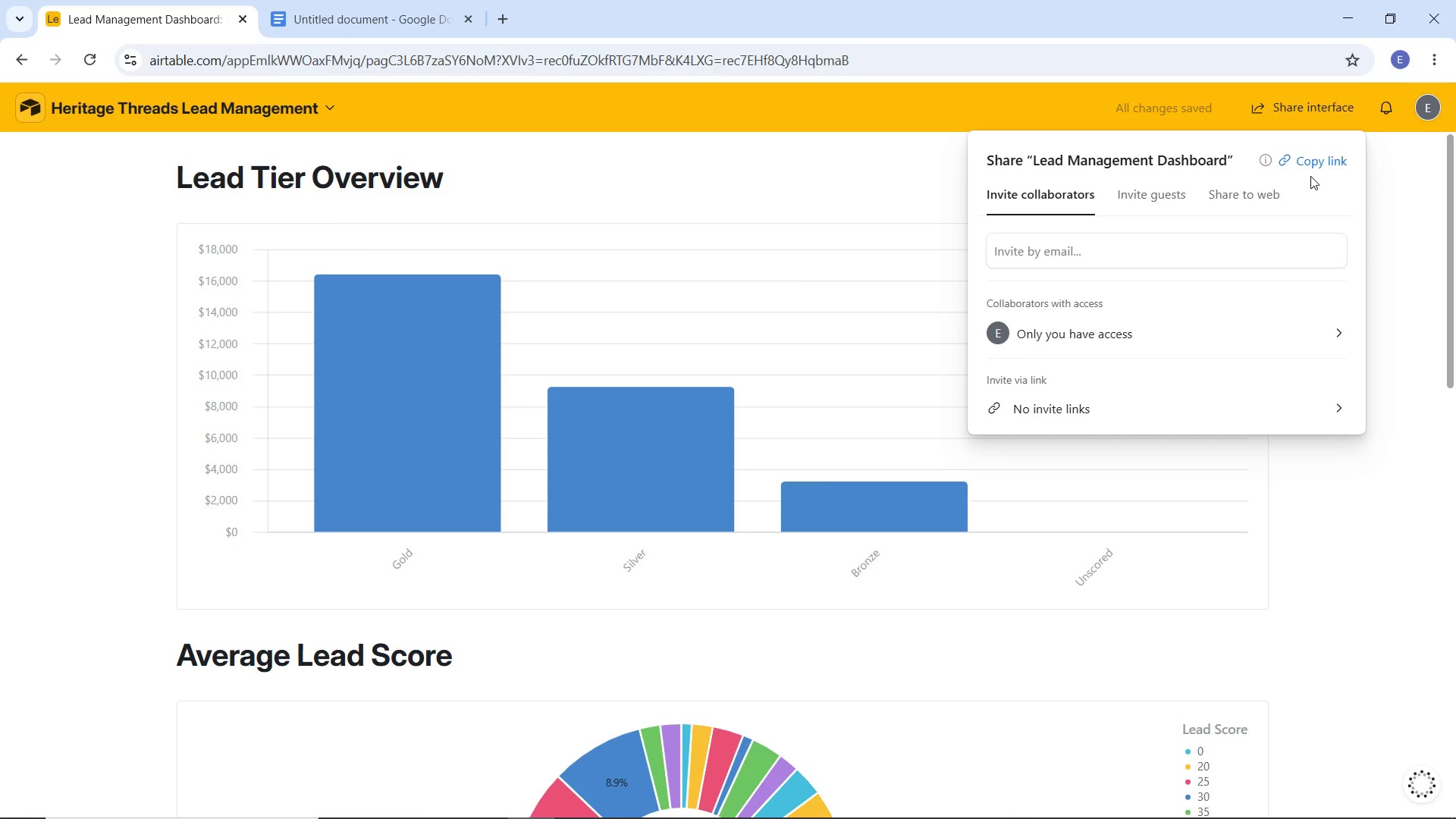 
left_click([1237, 199])
 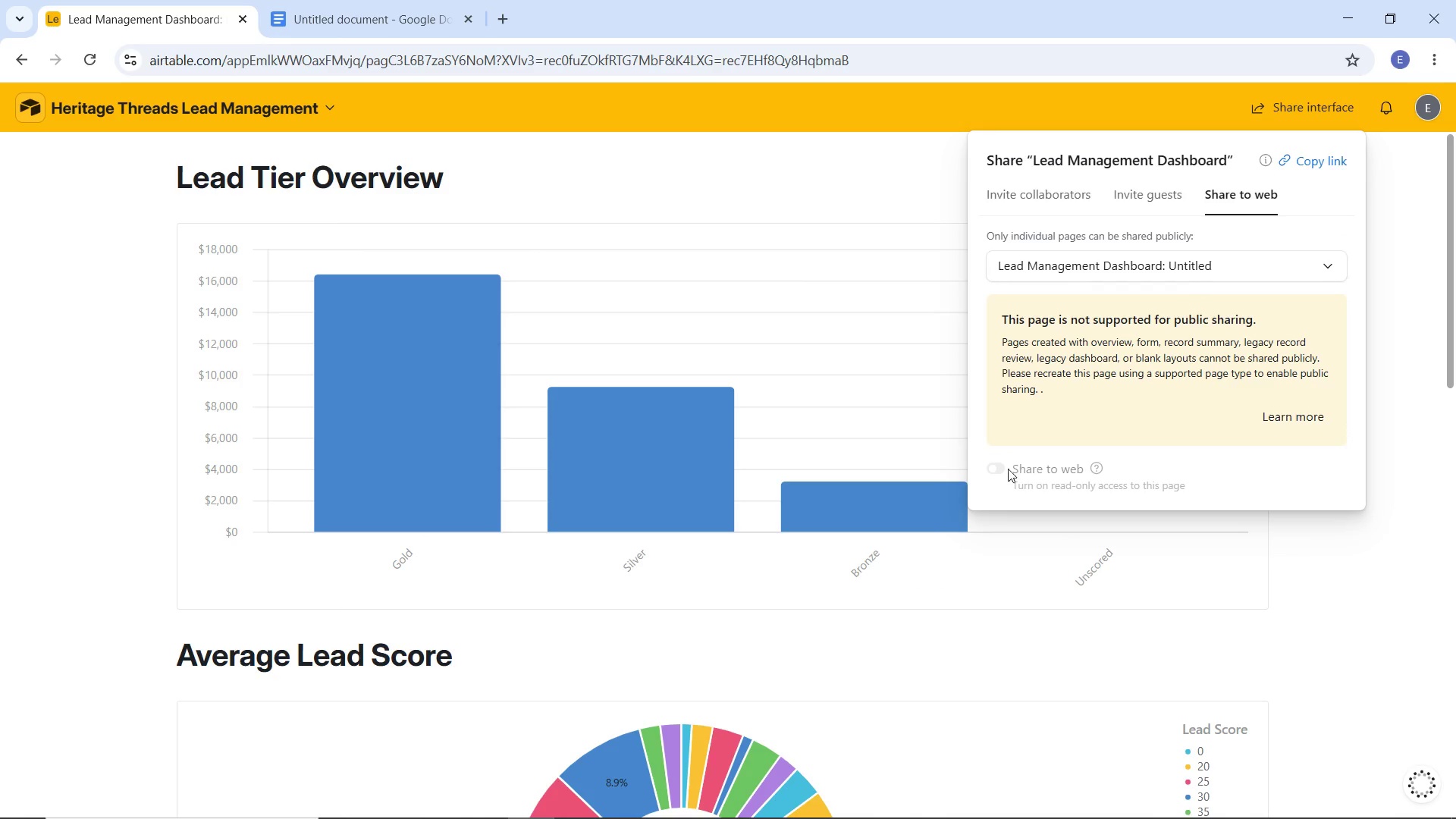 
left_click([997, 468])
 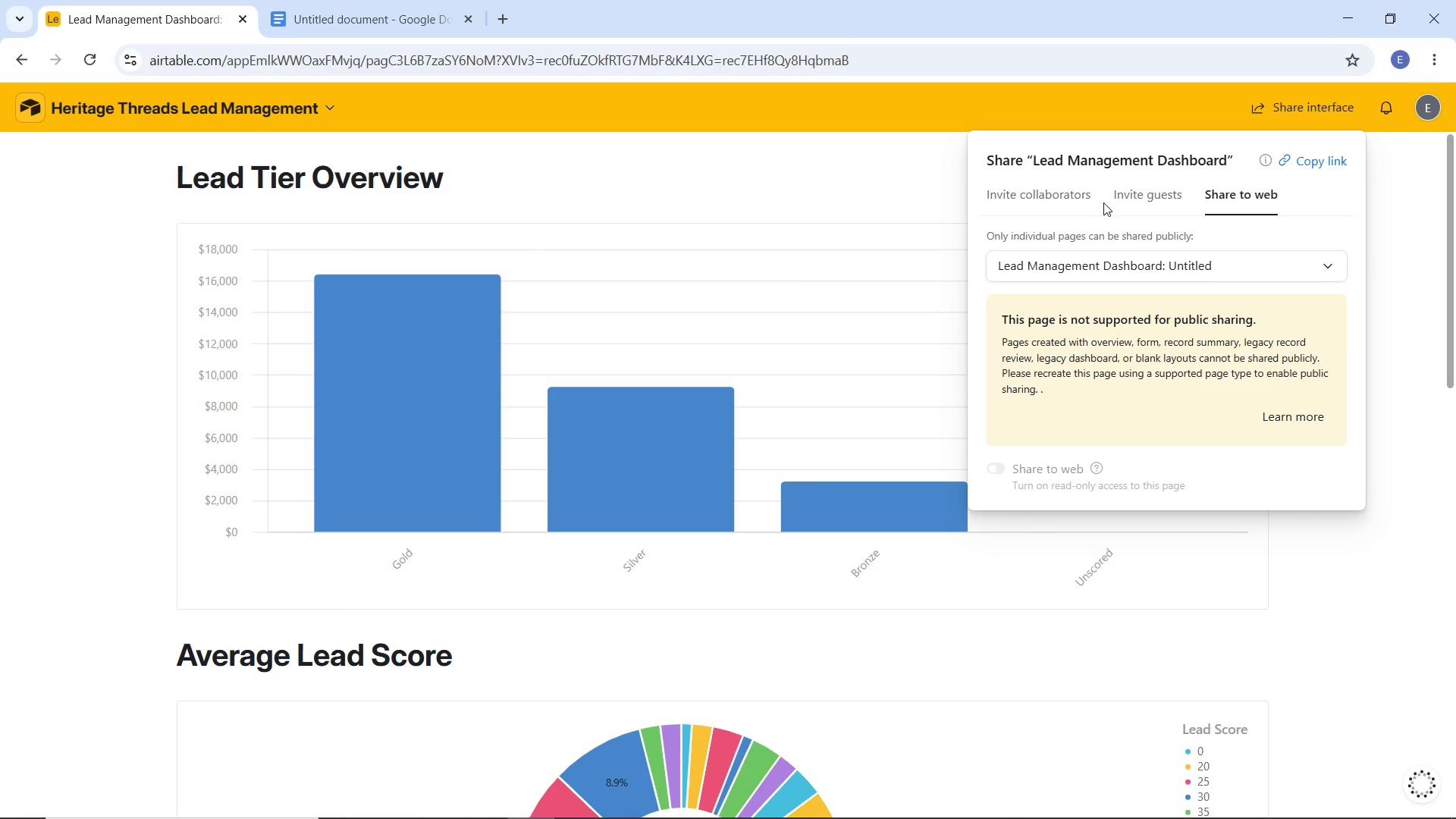 
left_click([1066, 202])
 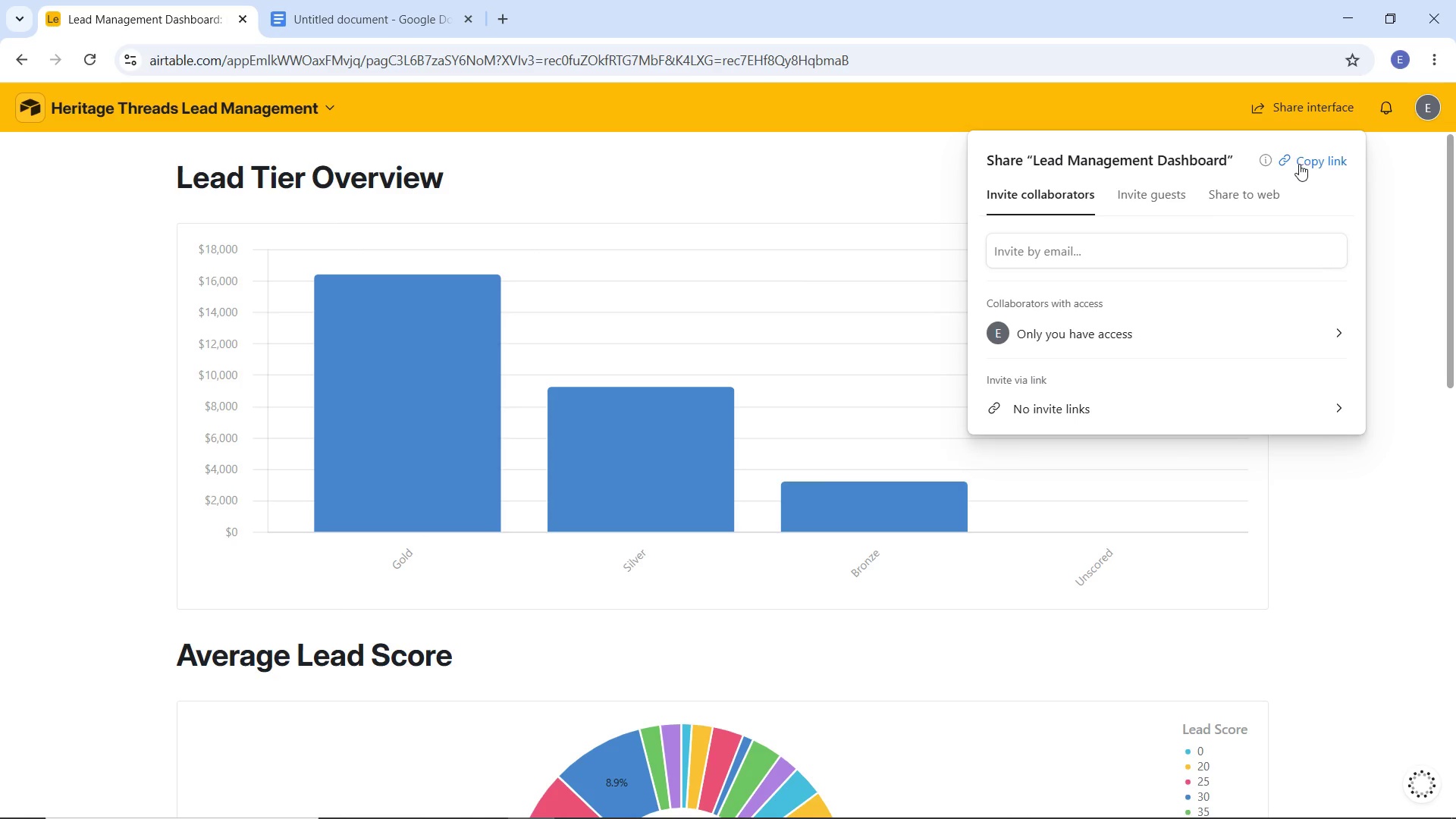 
left_click([1299, 164])
 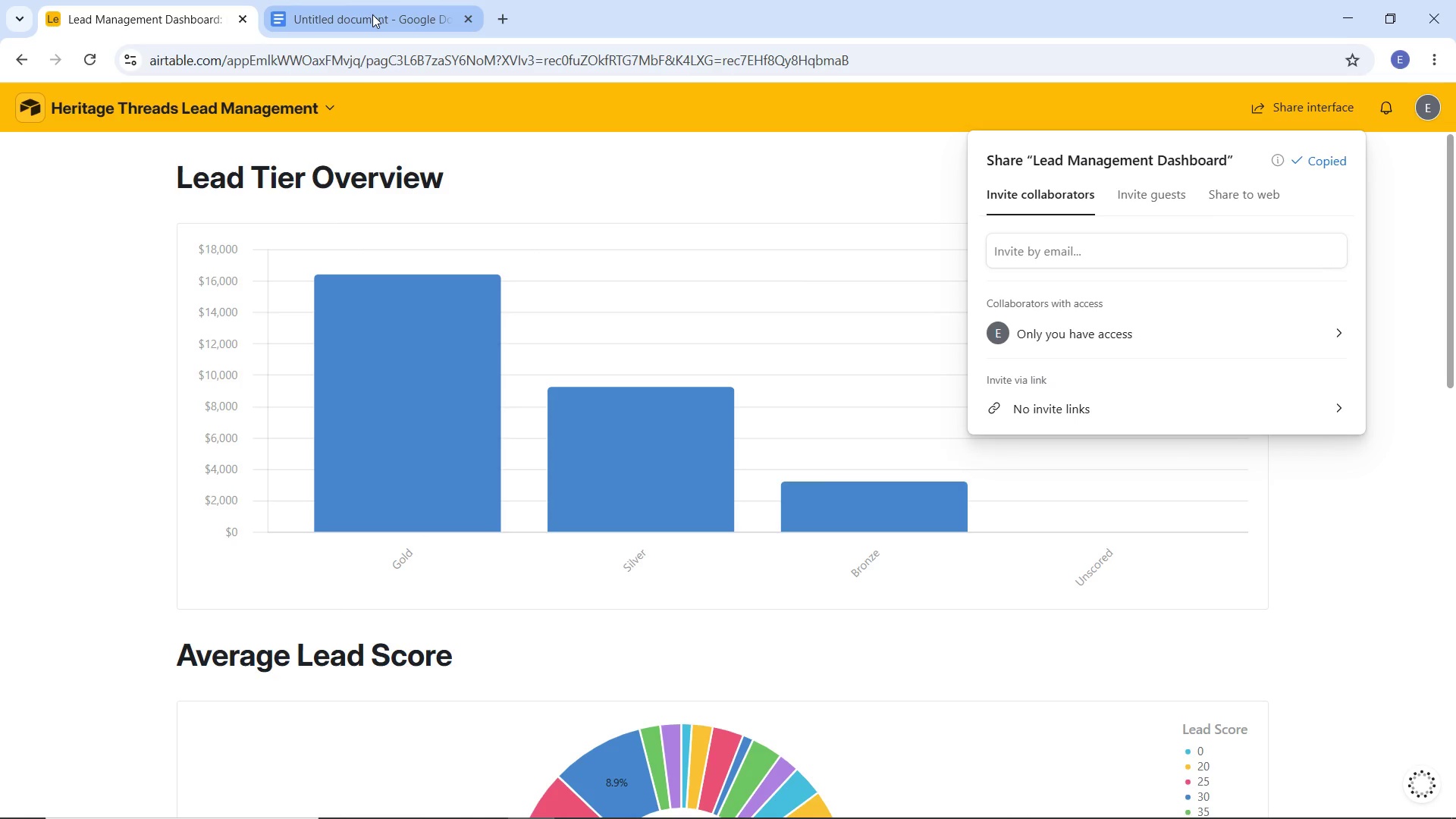 
left_click([372, 14])
 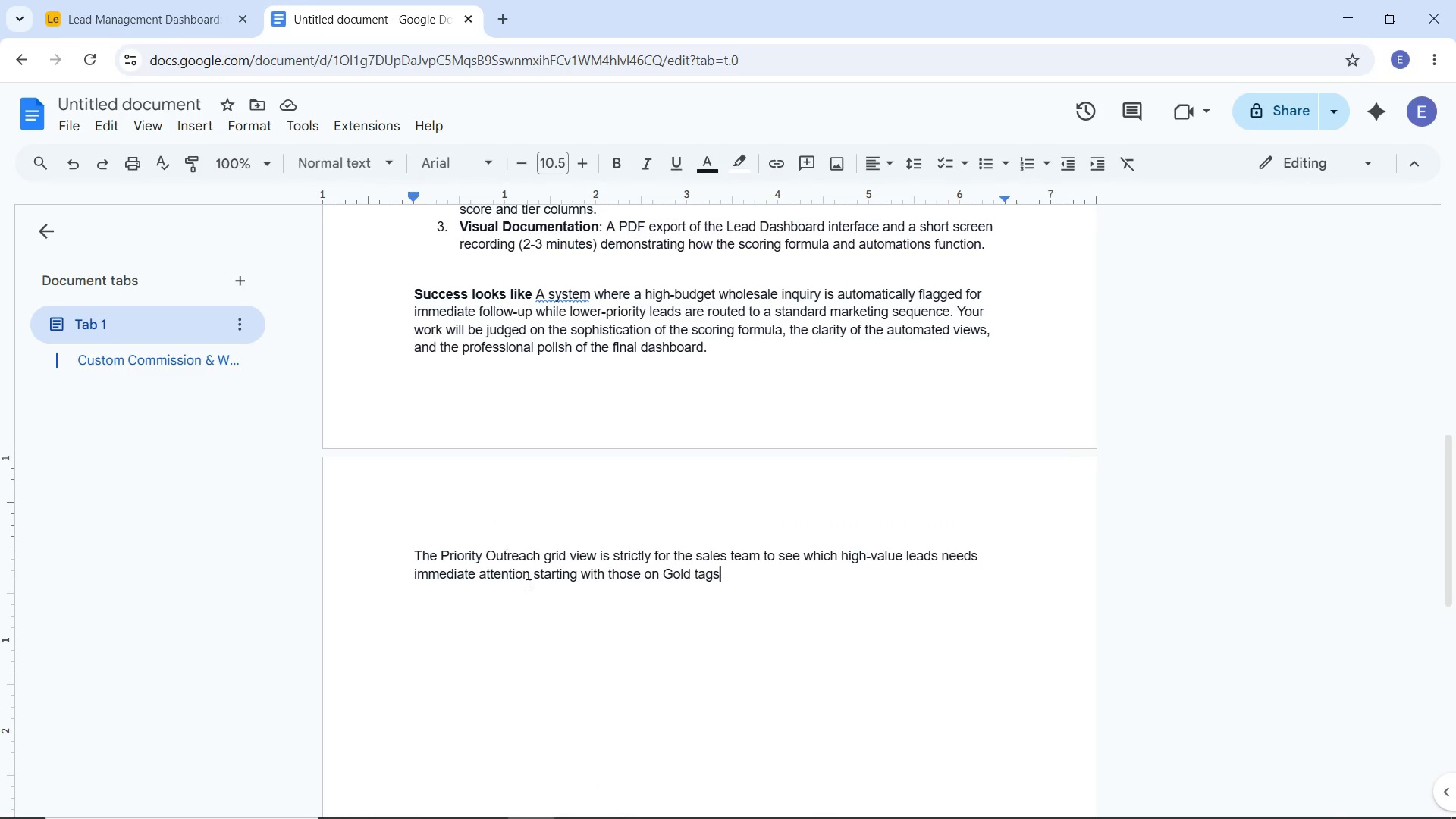 
scroll: coordinate [530, 585], scroll_direction: down, amount: 2.0
 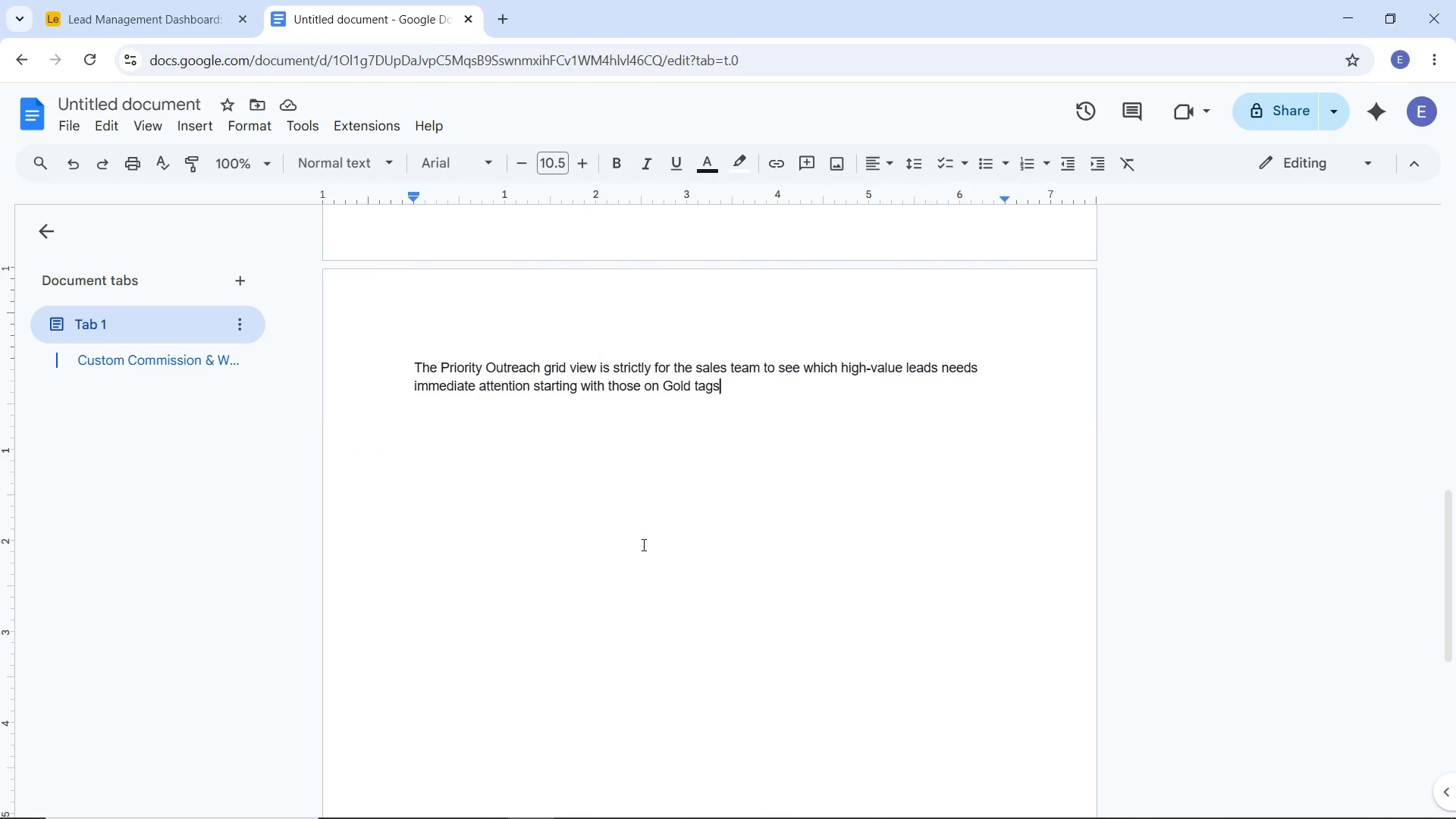 
scroll: coordinate [639, 532], scroll_direction: up, amount: 5.0
 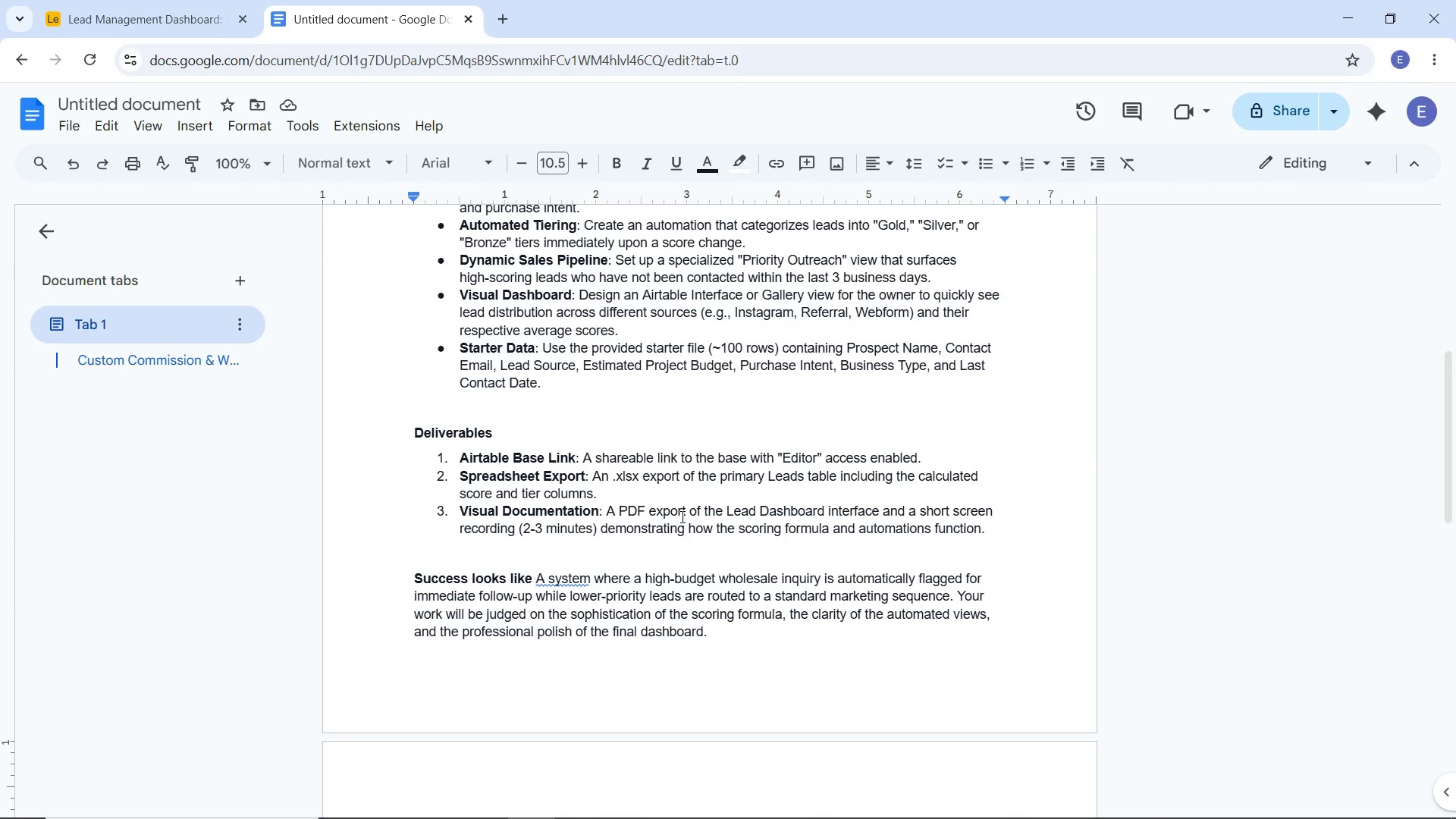 
wait(5.28)
 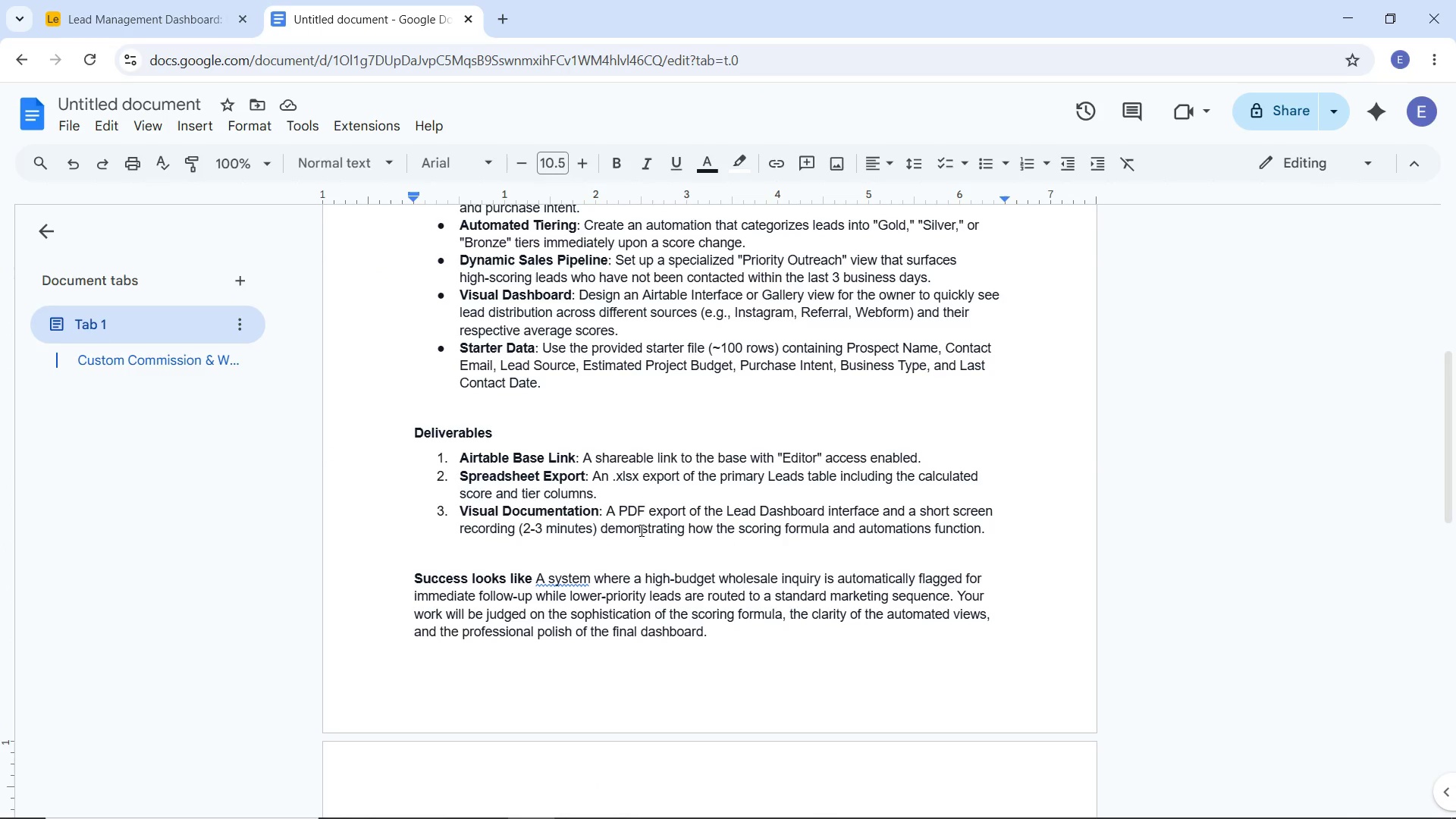 
scroll: coordinate [759, 650], scroll_direction: down, amount: 6.0
 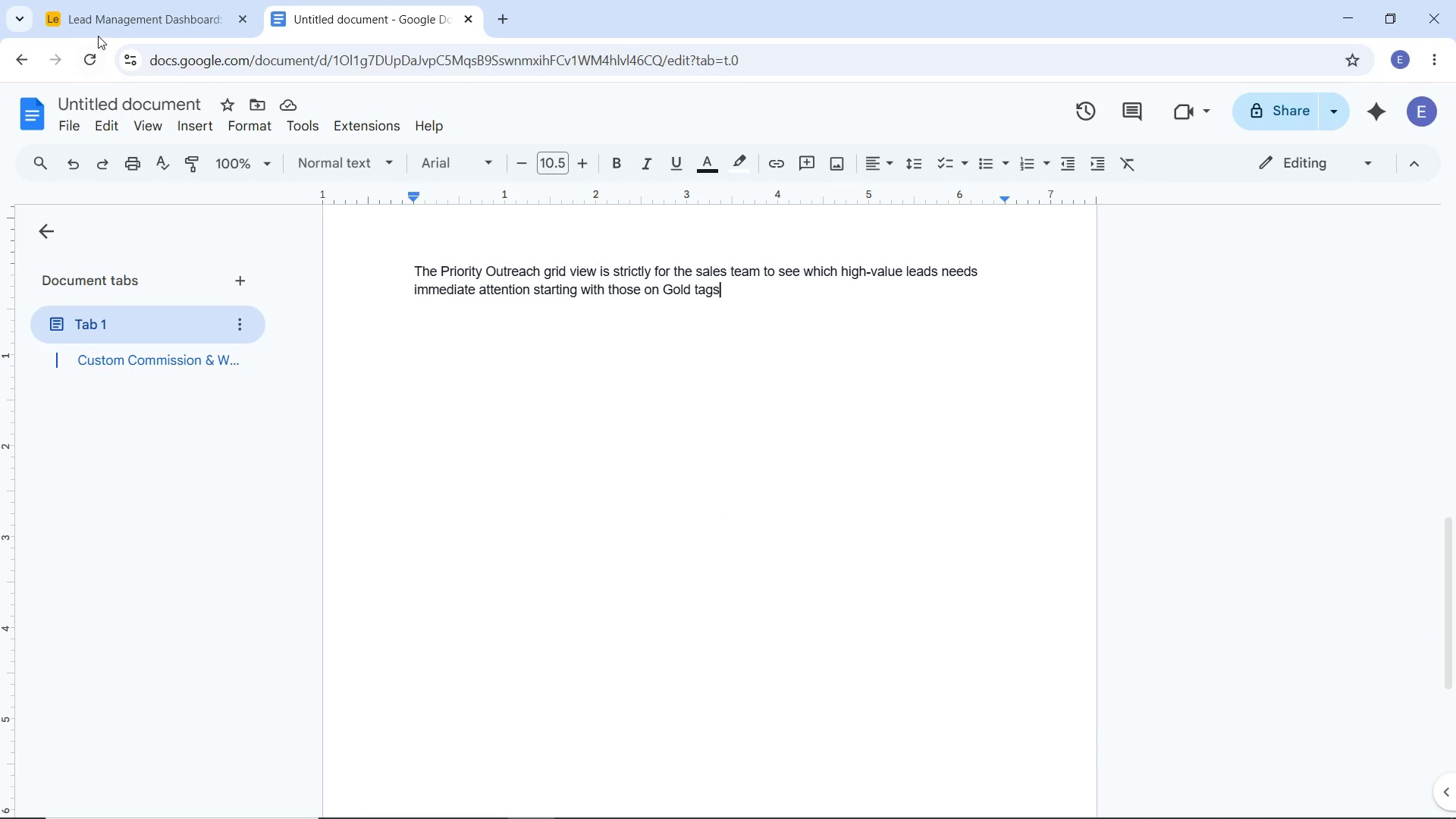 
left_click([97, 30])
 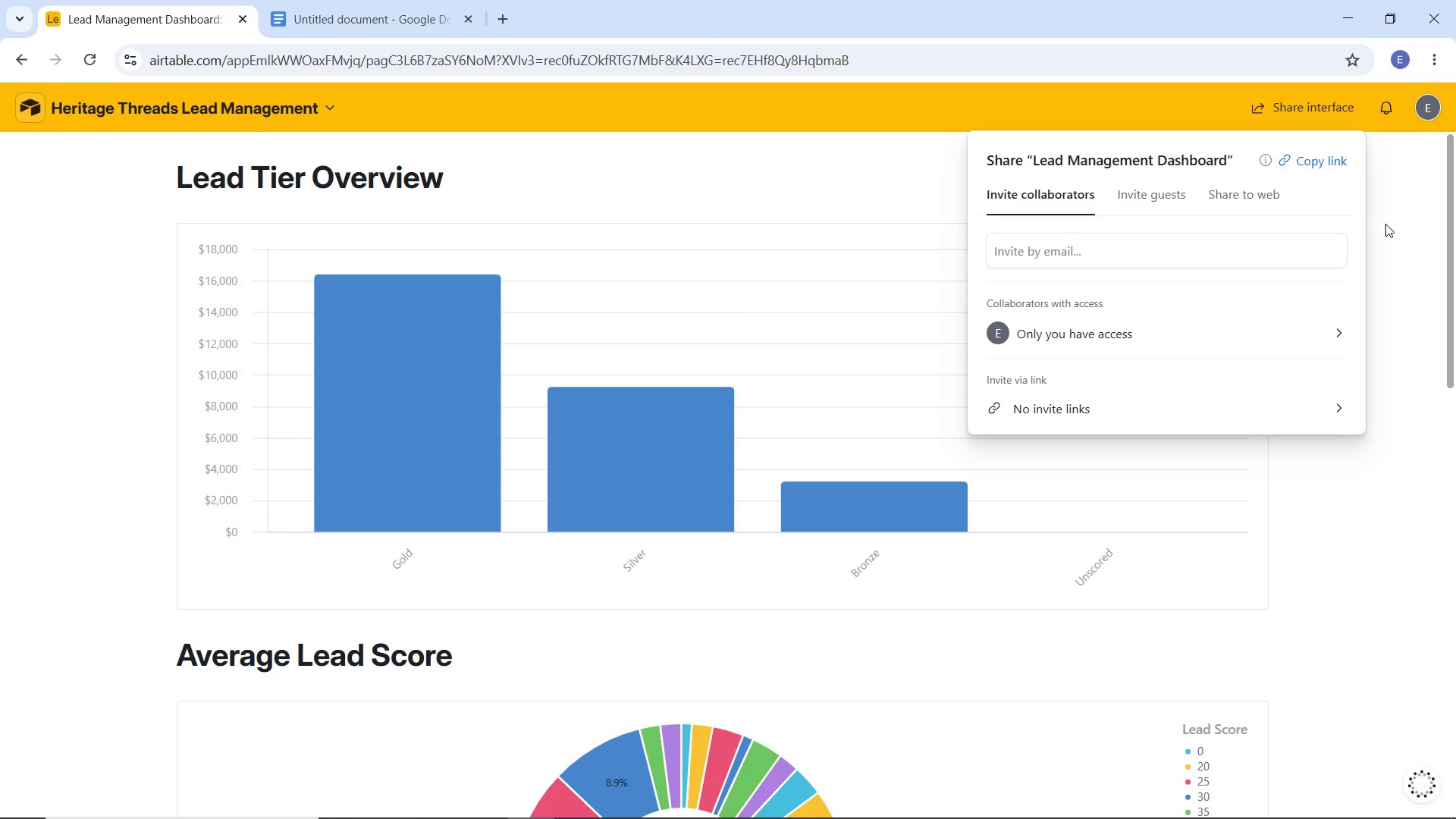 
left_click([1397, 231])
 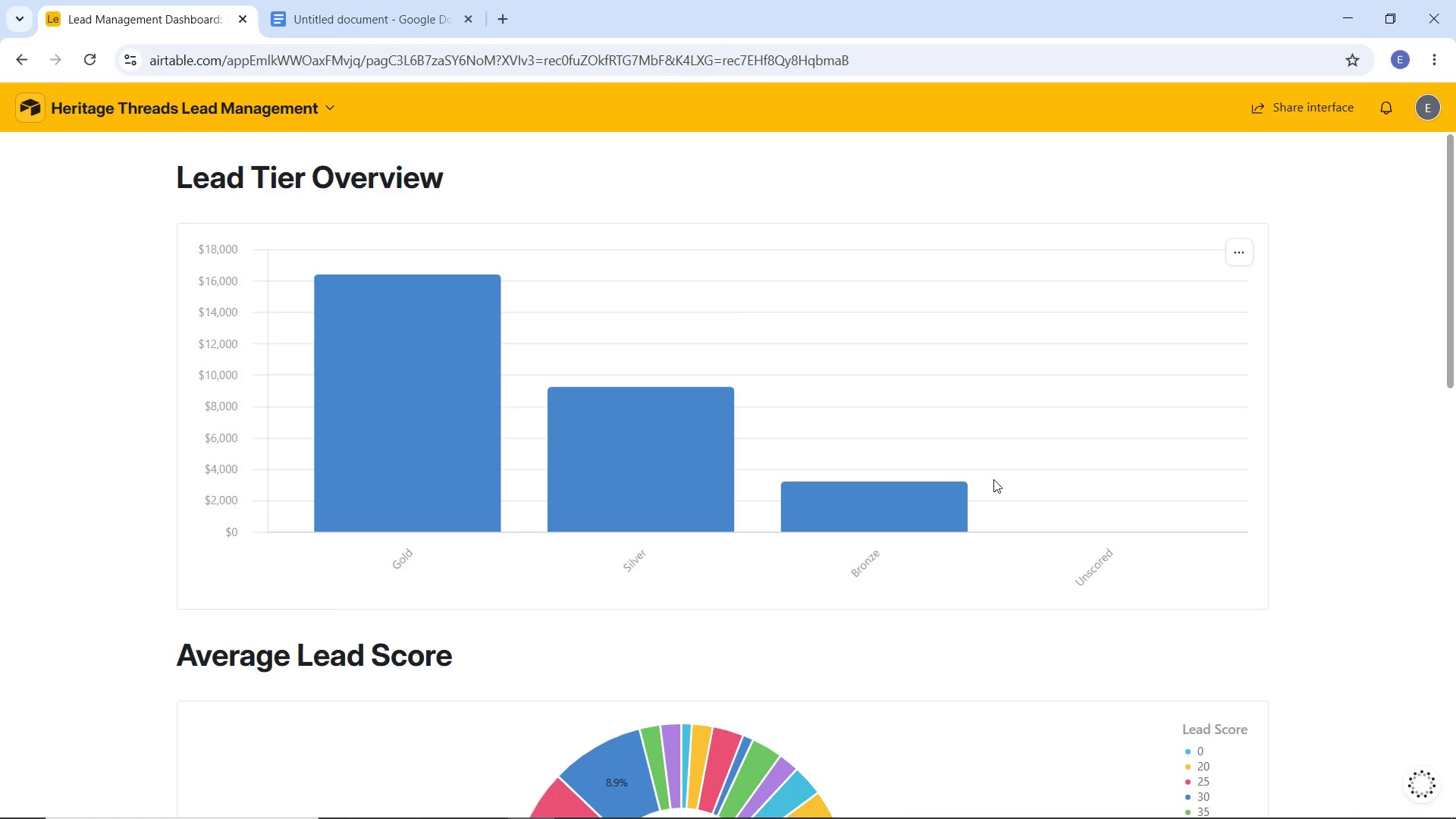 
scroll: coordinate [993, 491], scroll_direction: down, amount: 13.0
 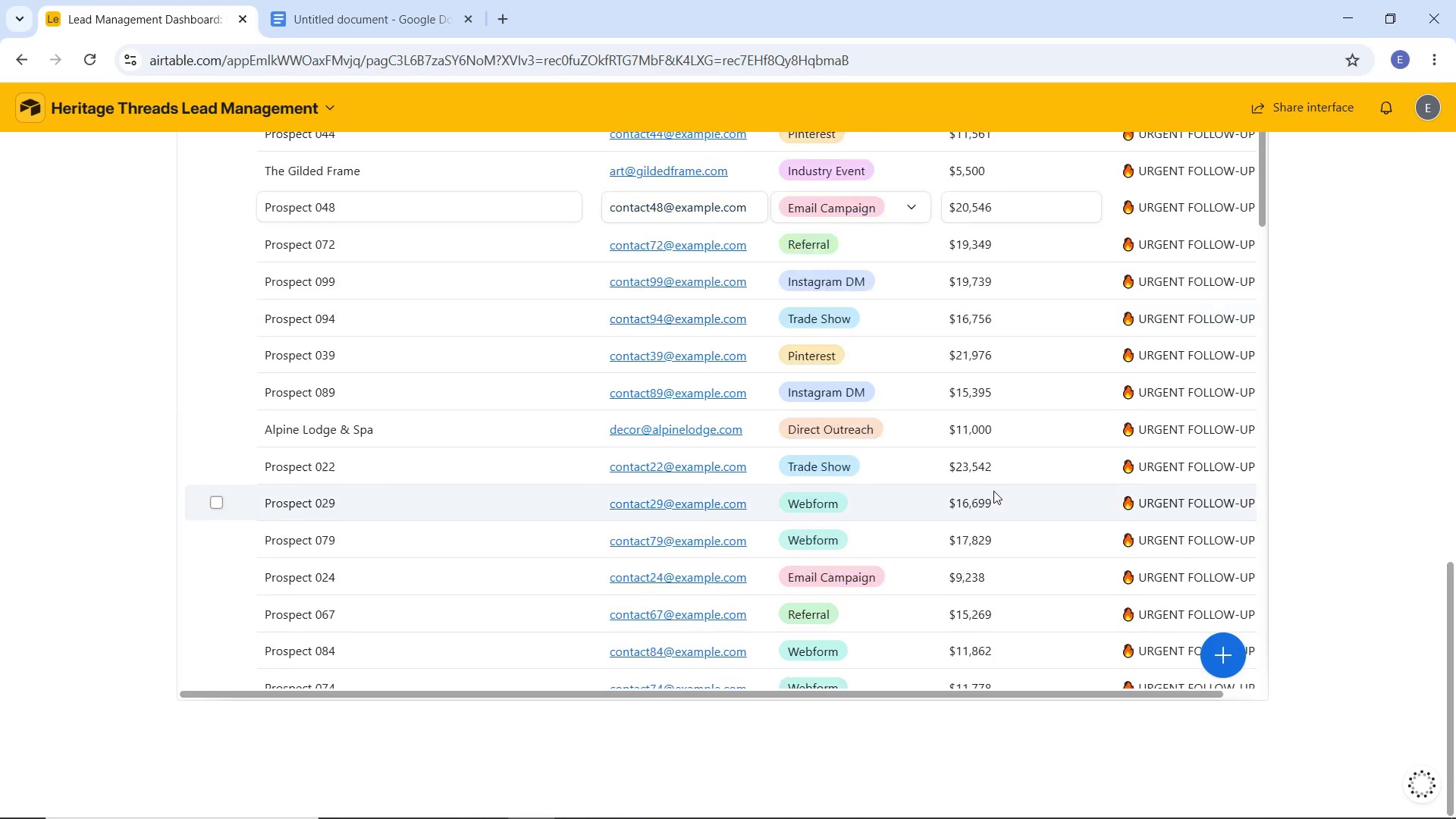 
scroll: coordinate [1326, 422], scroll_direction: up, amount: 33.0
 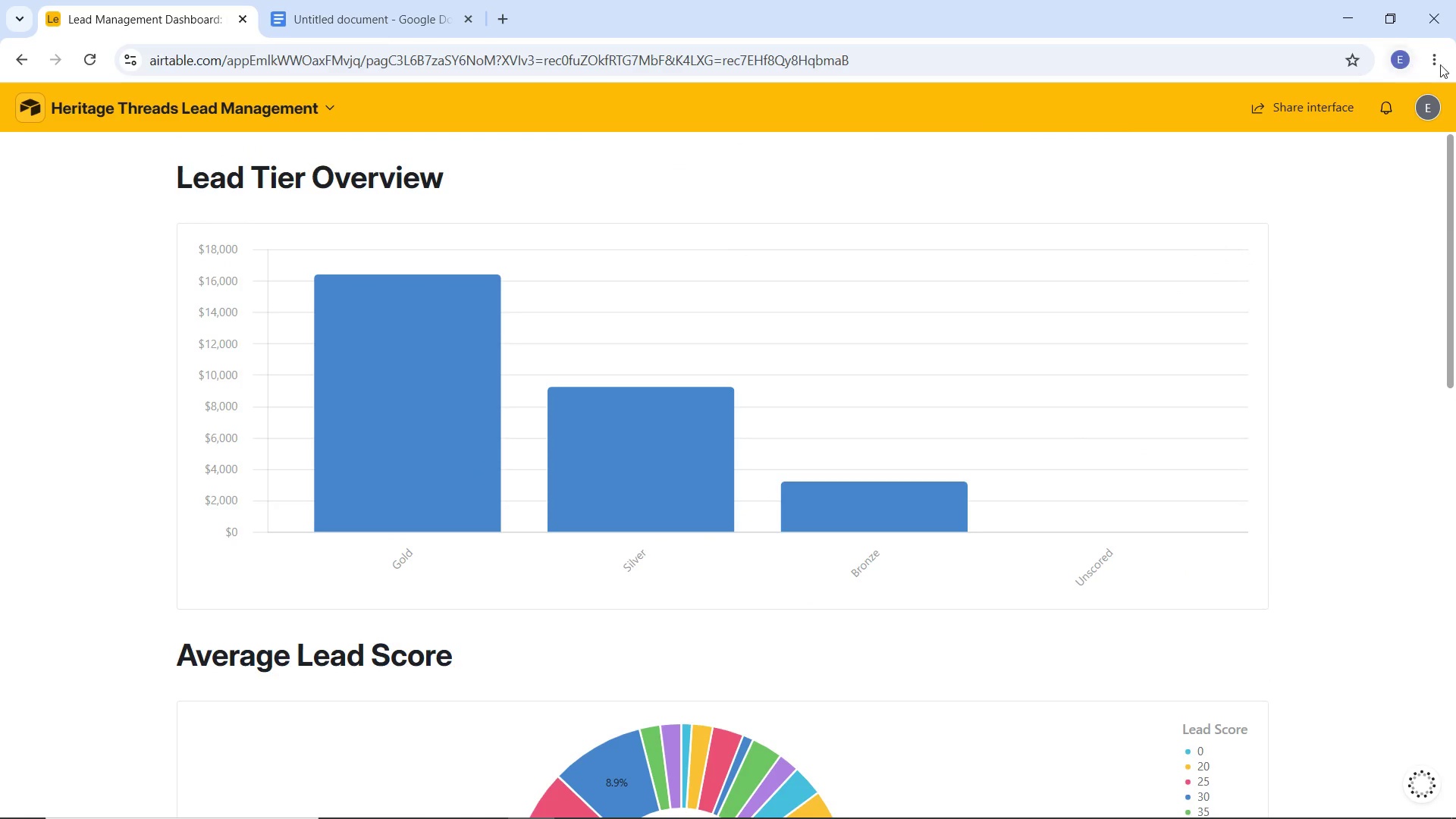 
left_click([1441, 61])
 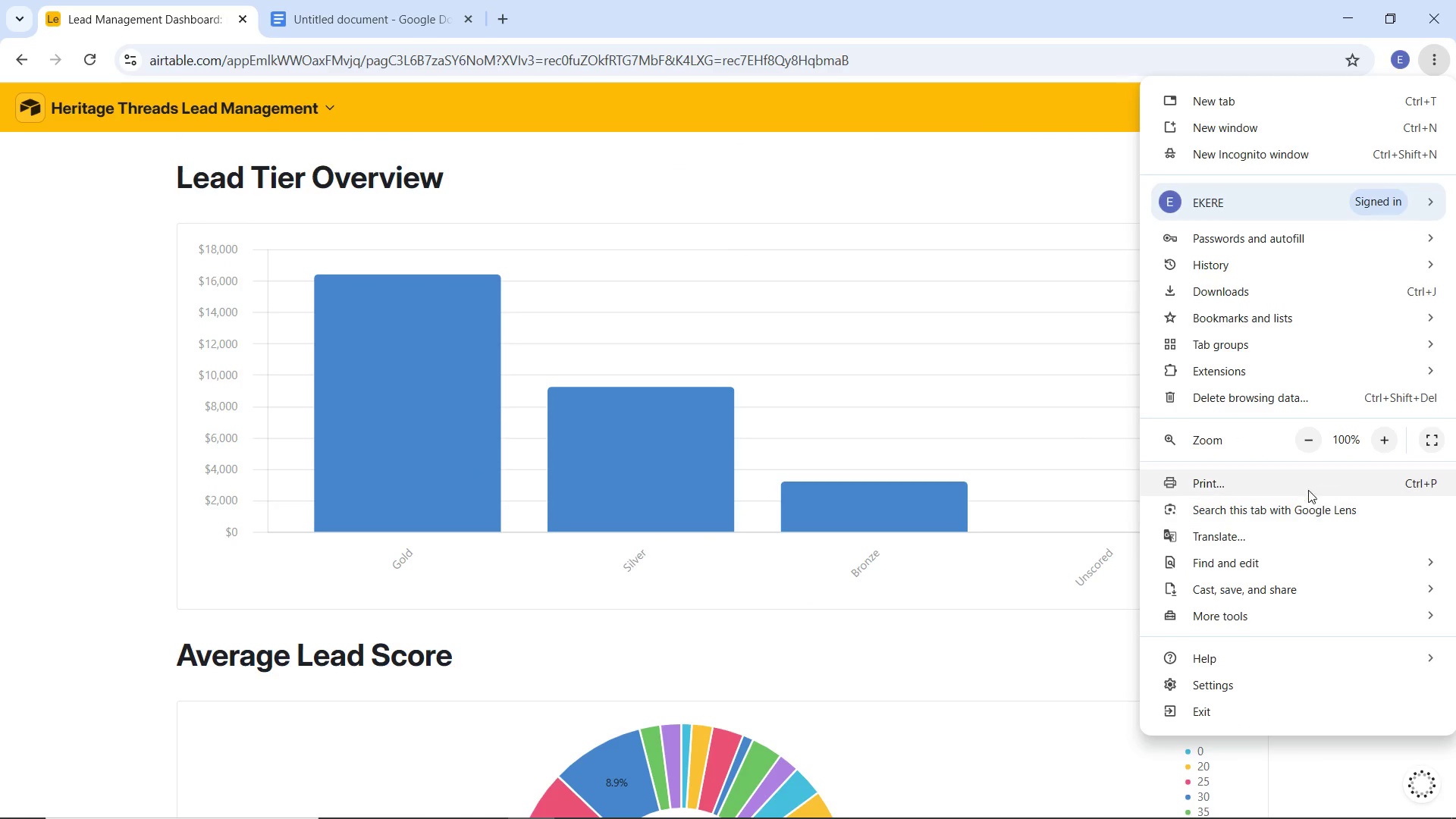 
left_click([1307, 485])
 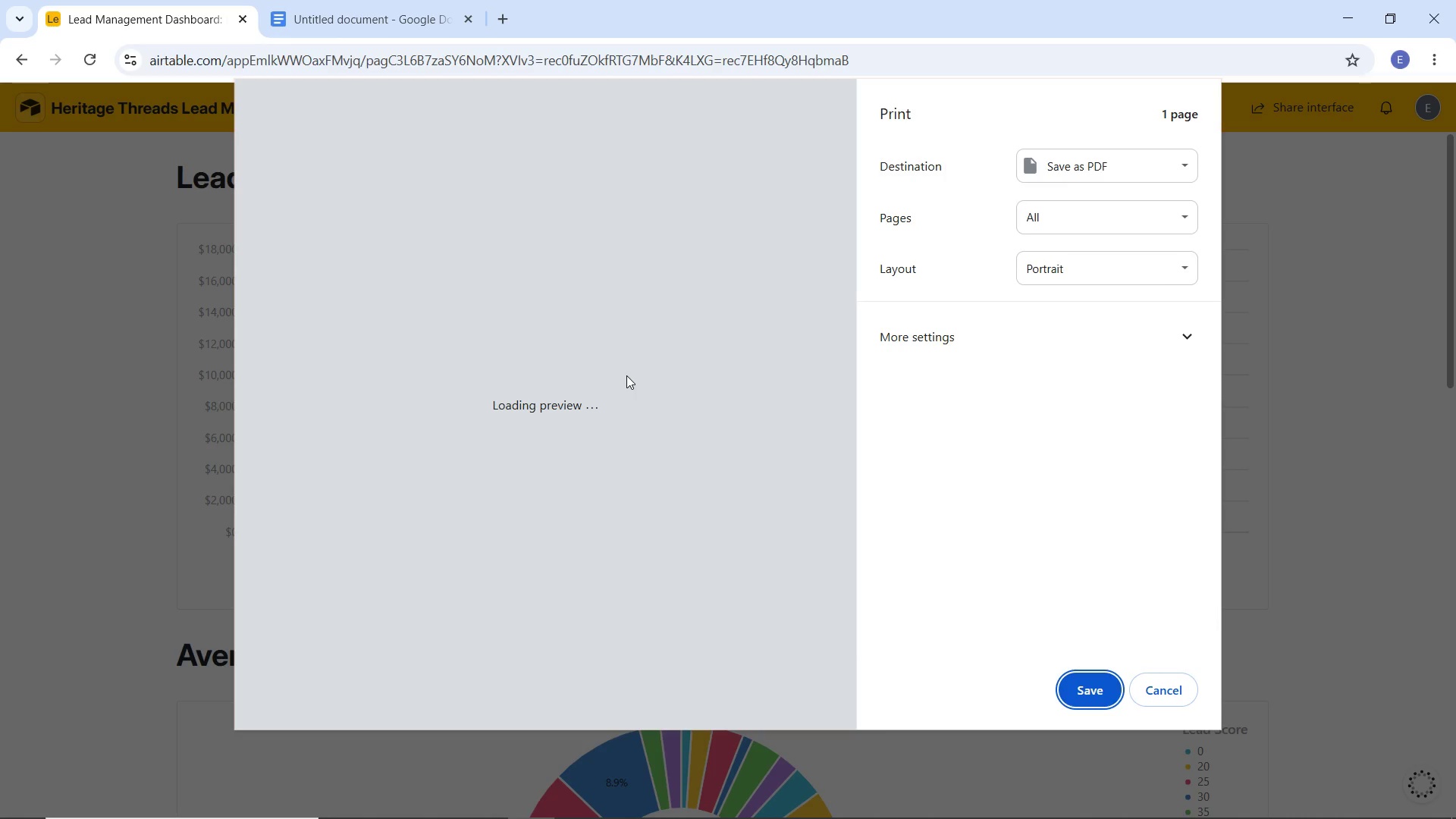 
wait(7.77)
 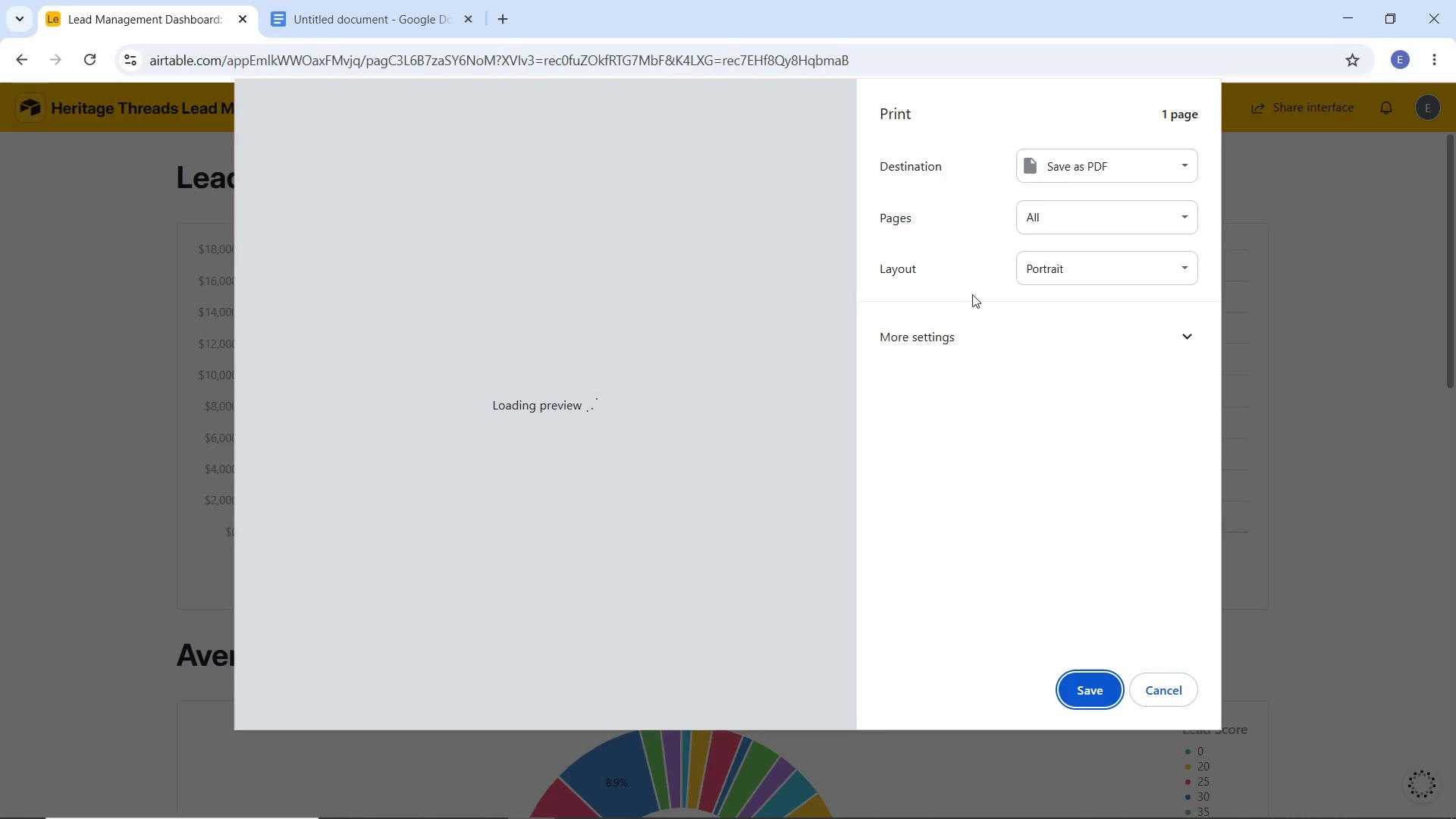 
left_click([350, 11])
 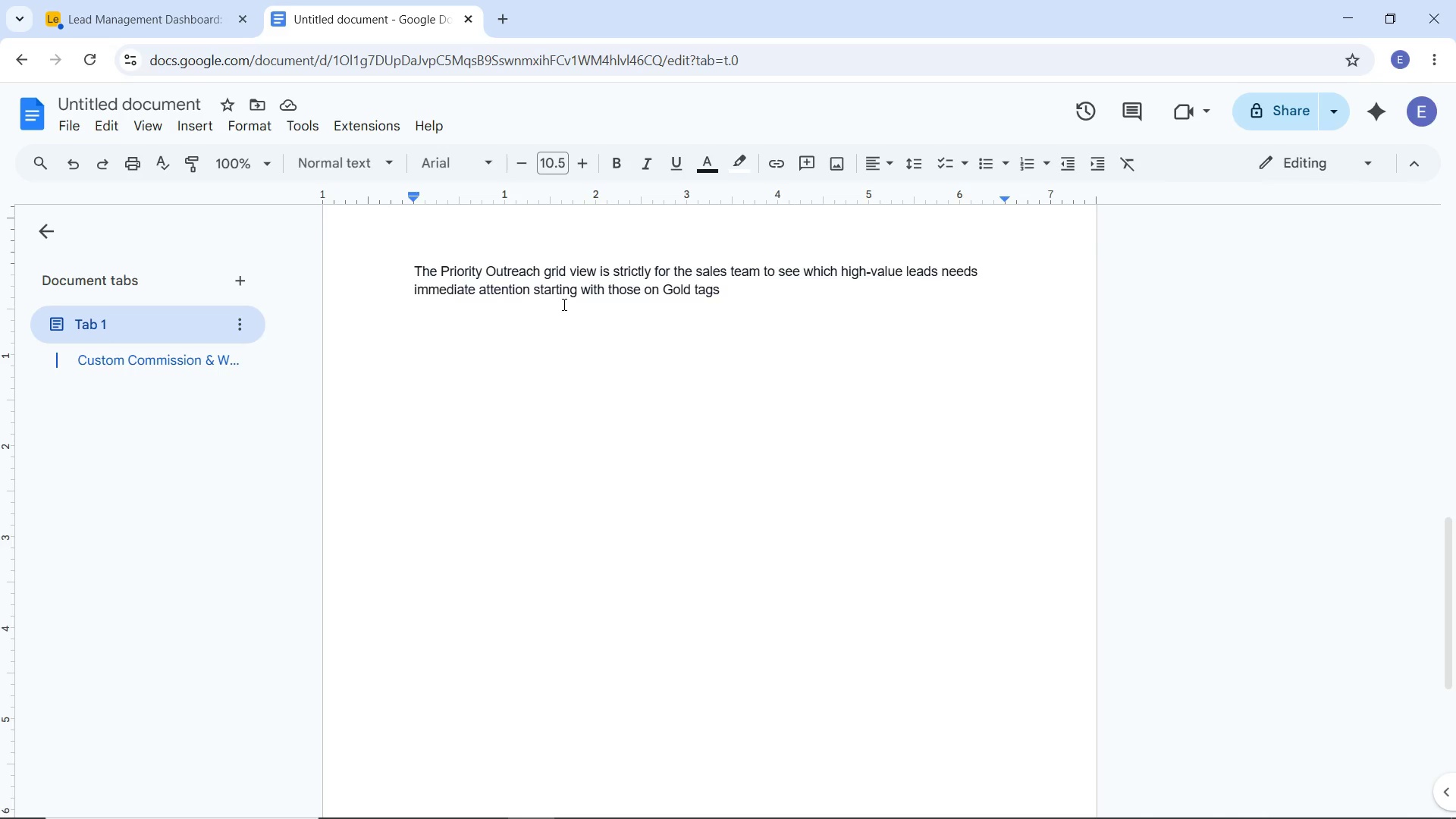 
scroll: coordinate [546, 304], scroll_direction: up, amount: 5.0
 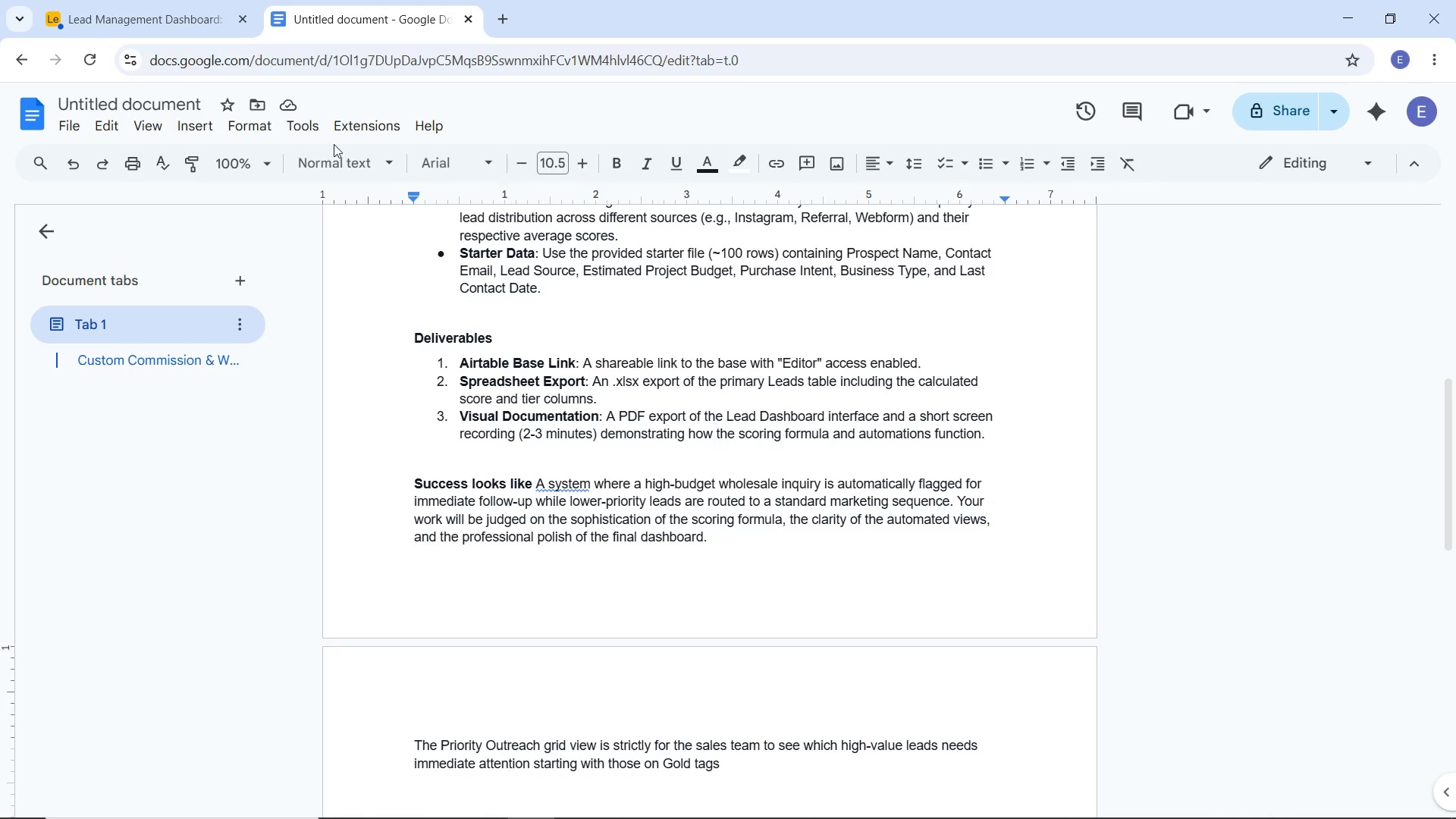 
left_click([146, 25])
 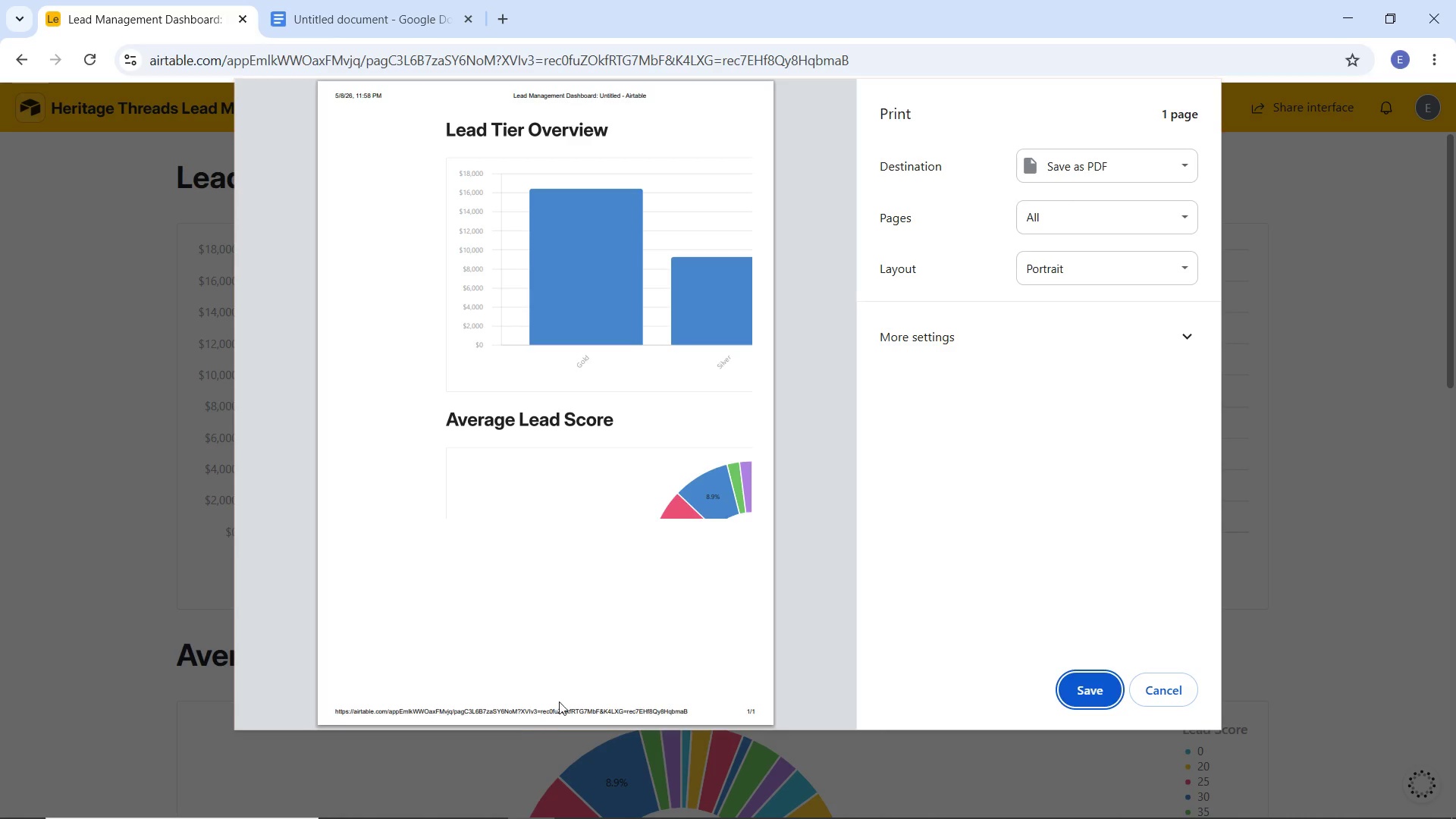 
left_click([704, 303])
 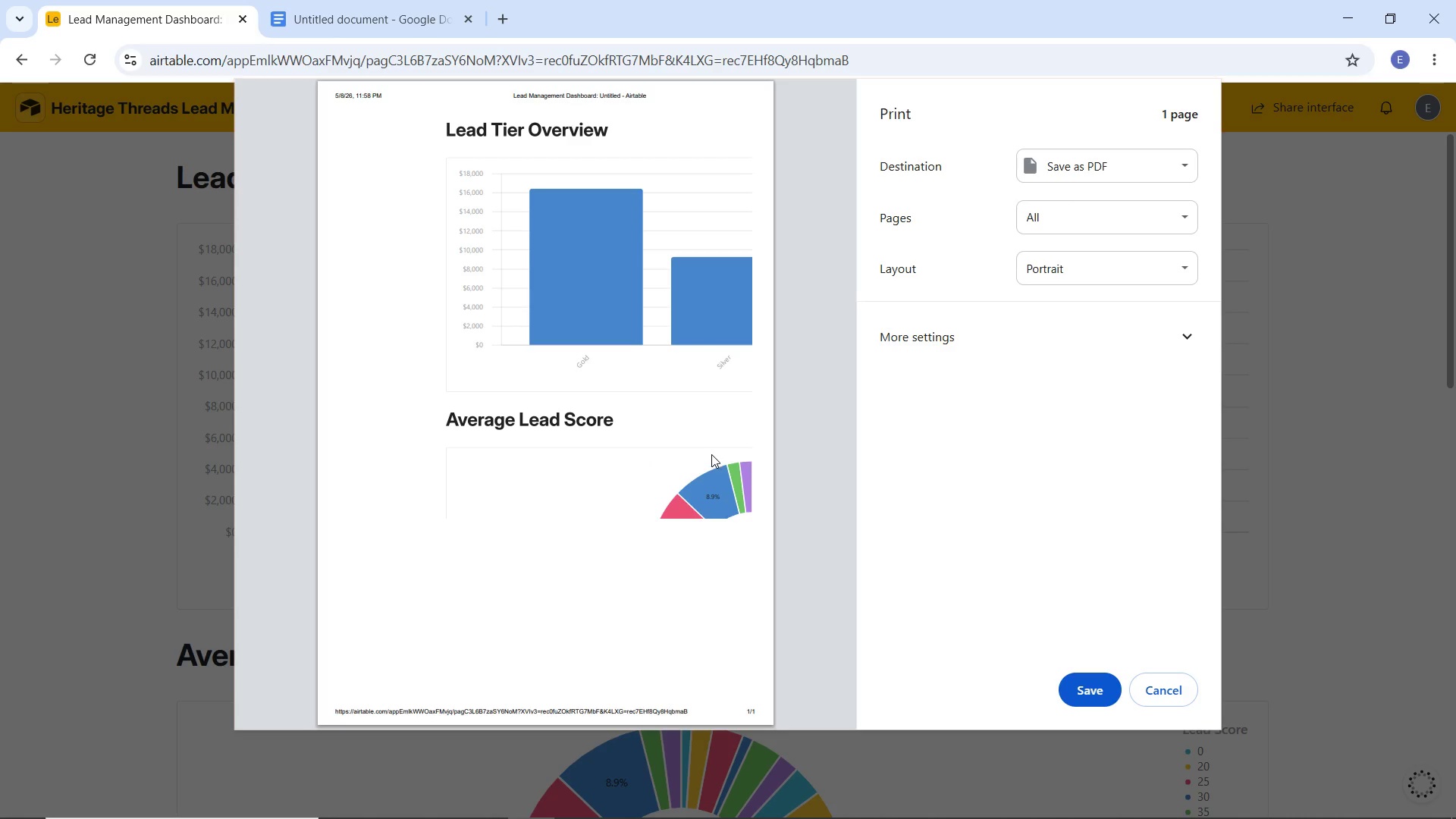 
left_click([711, 454])
 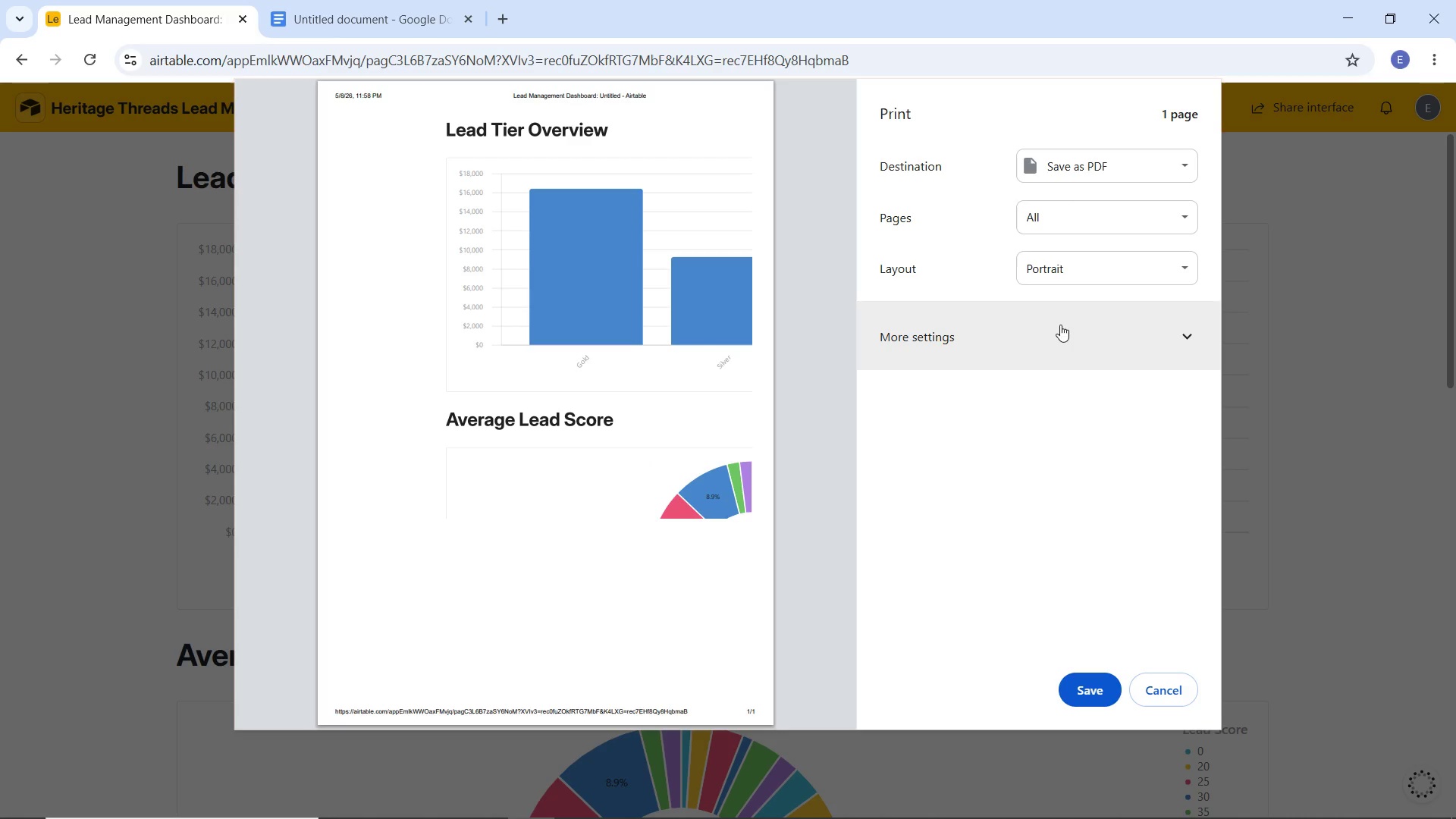 
scroll: coordinate [603, 494], scroll_direction: down, amount: 3.0
 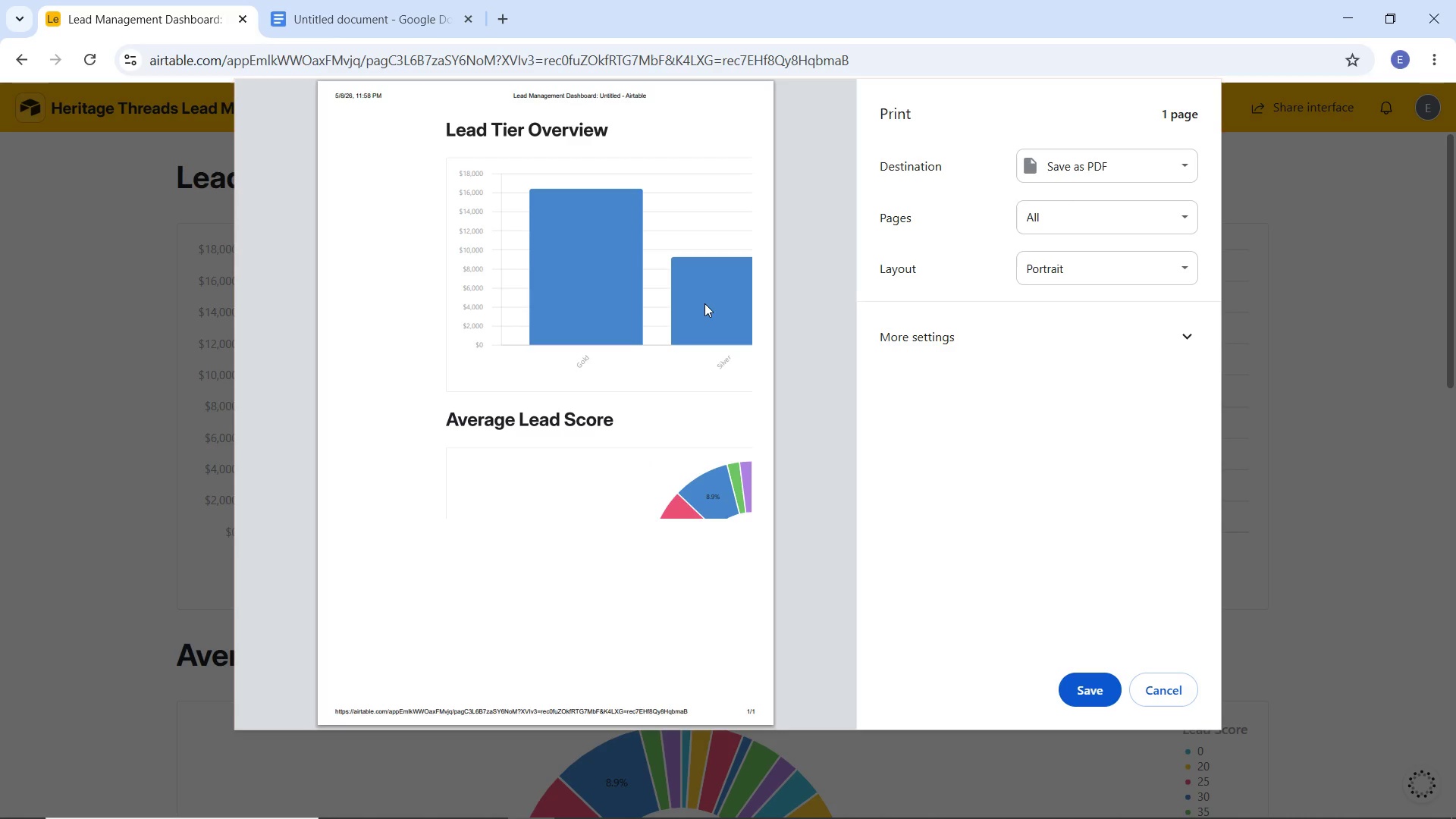 
left_click([1137, 323])
 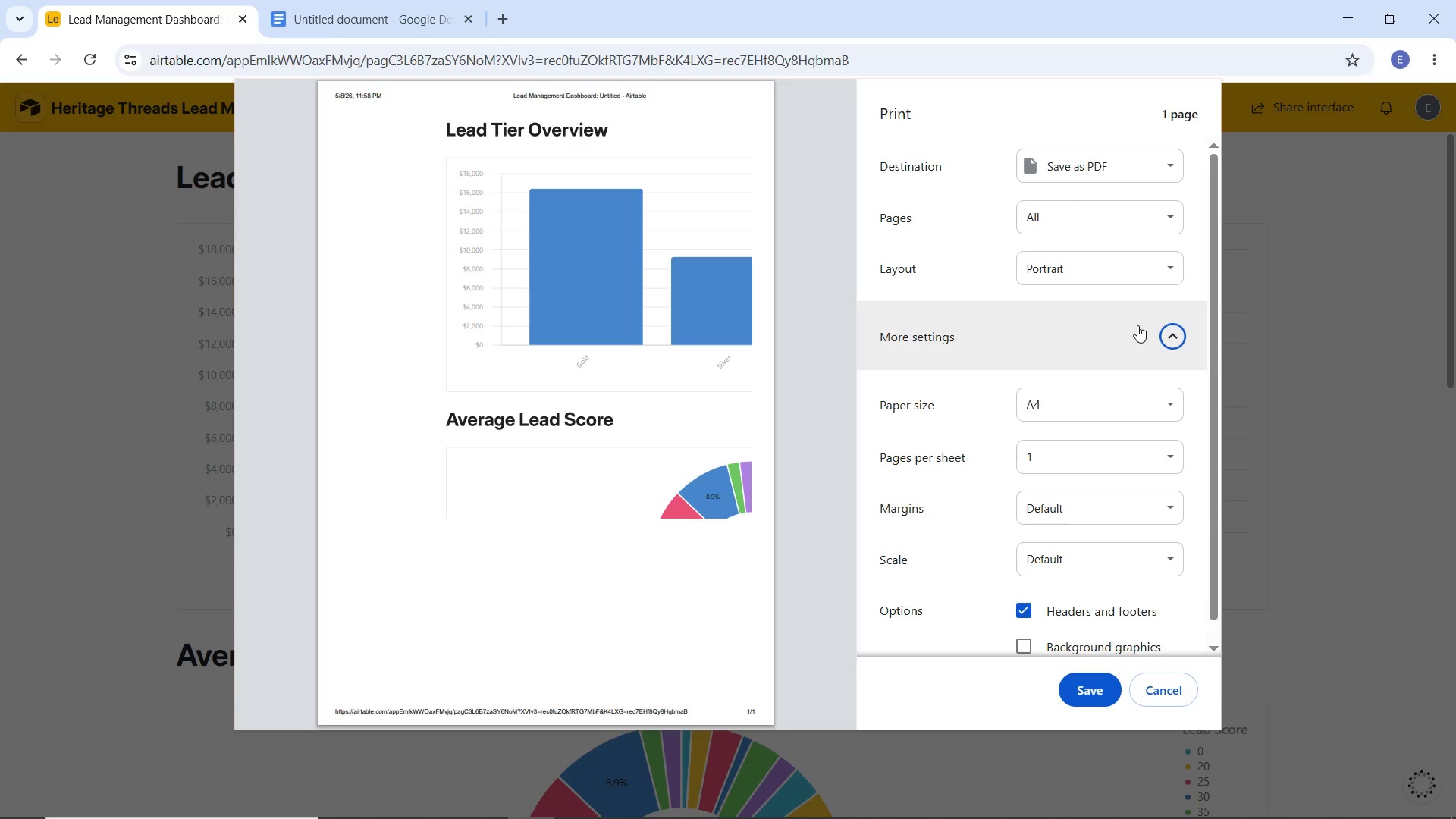 
left_click([1138, 325])
 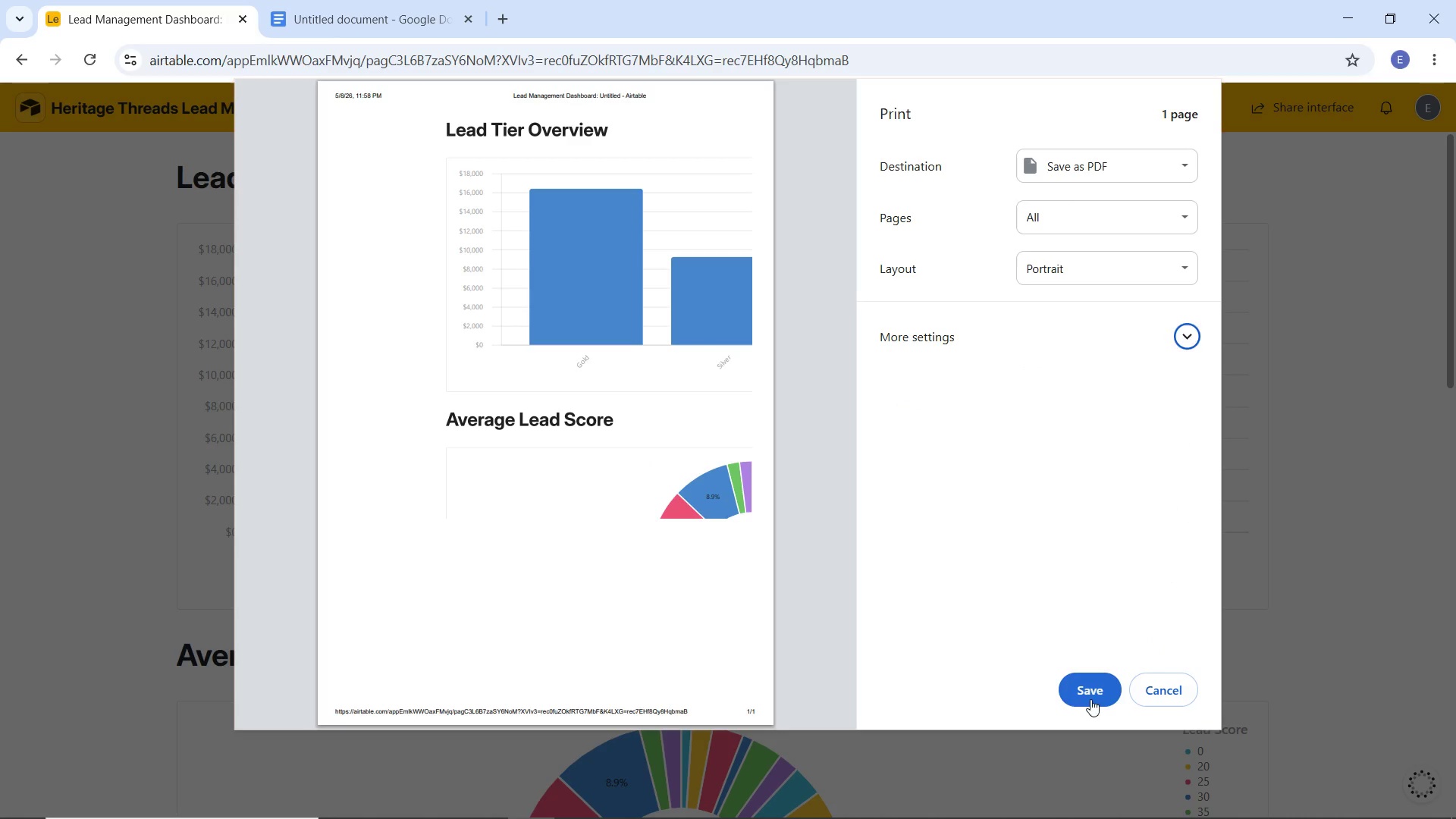 
left_click([1085, 692])
 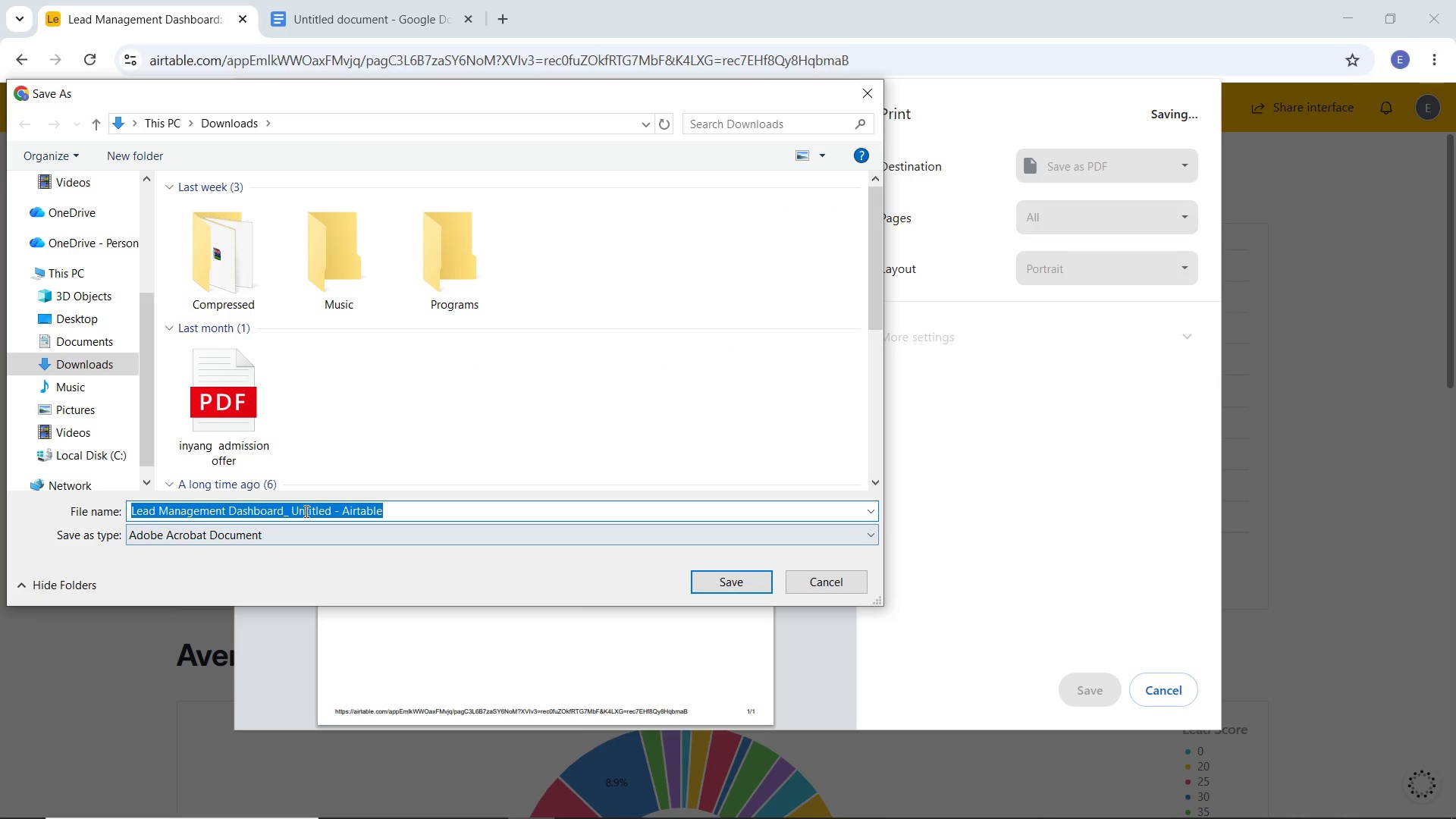 
wait(5.17)
 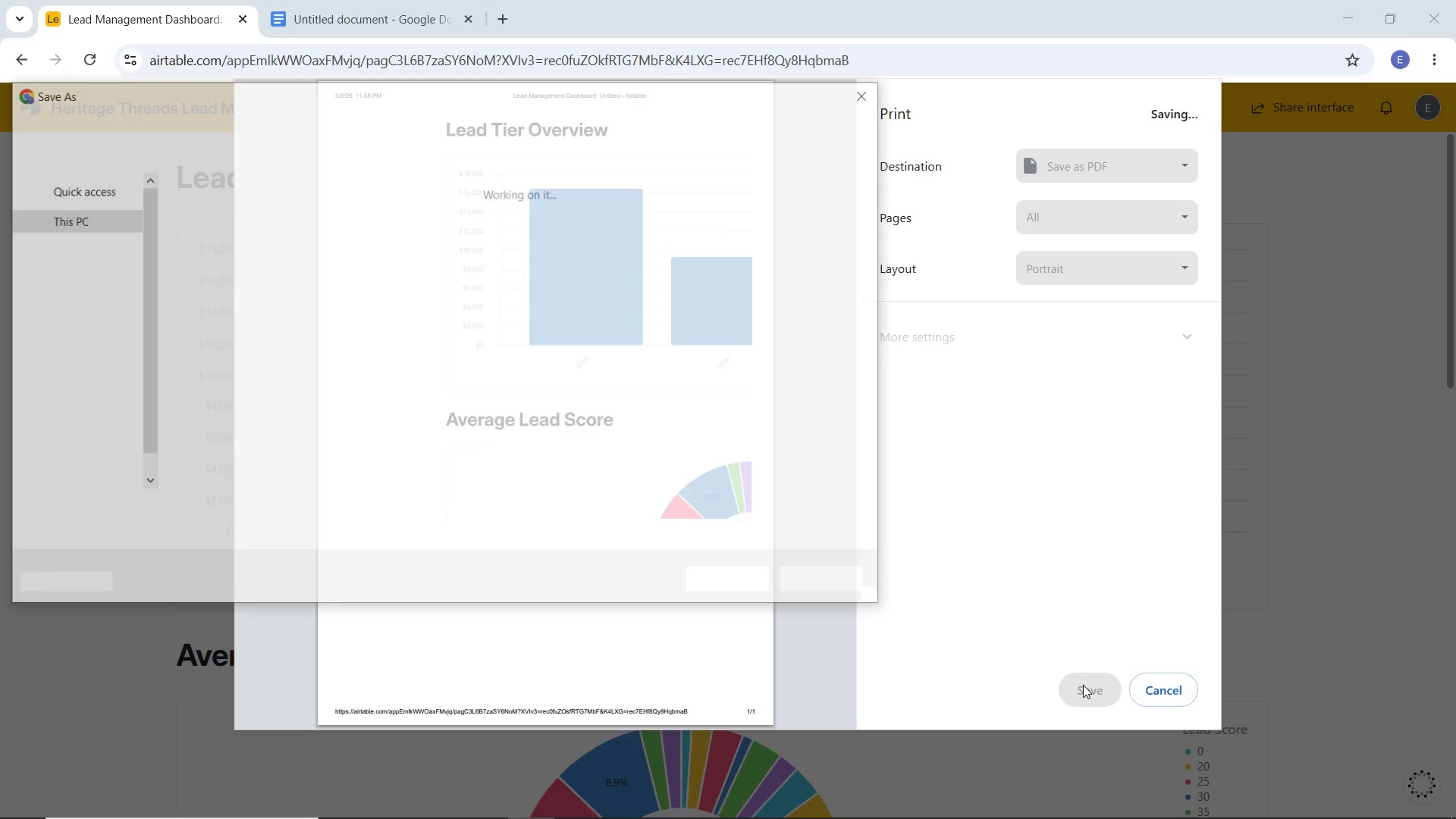 
left_click([290, 514])
 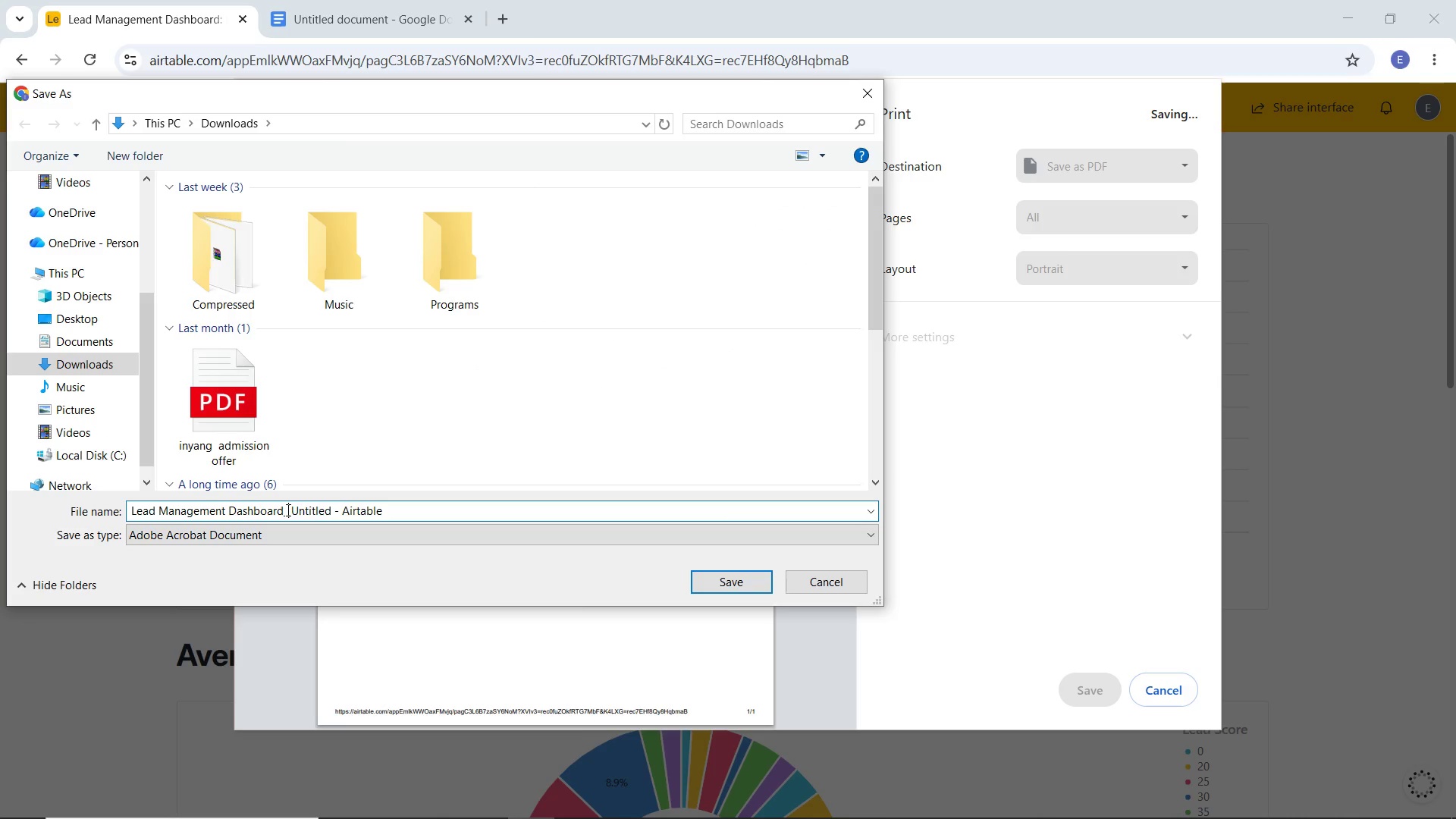 
left_click_drag(start_coordinate=[287, 510], to_coordinate=[459, 510])
 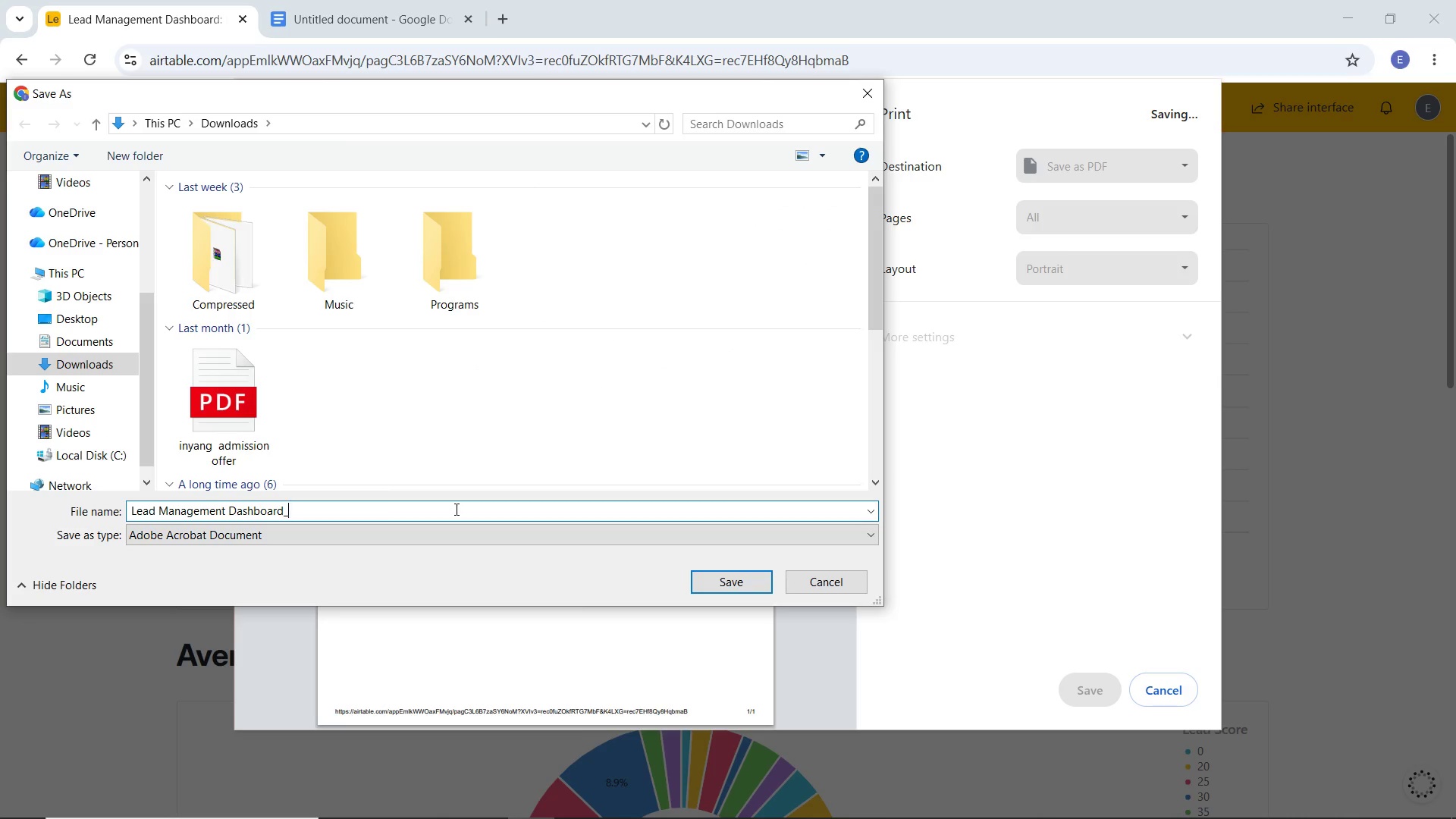 
key(Backspace)
 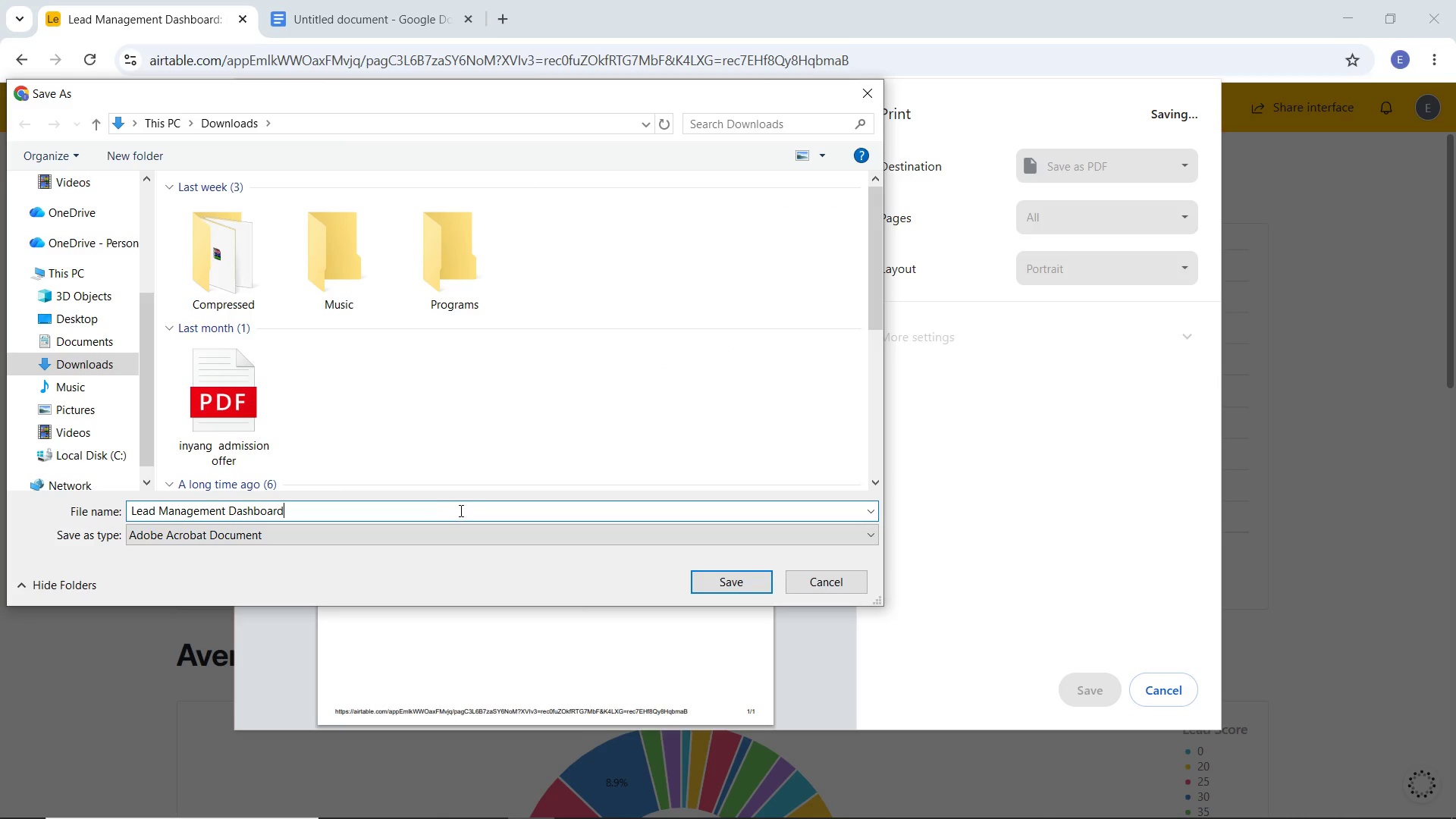 
key(Backspace)
 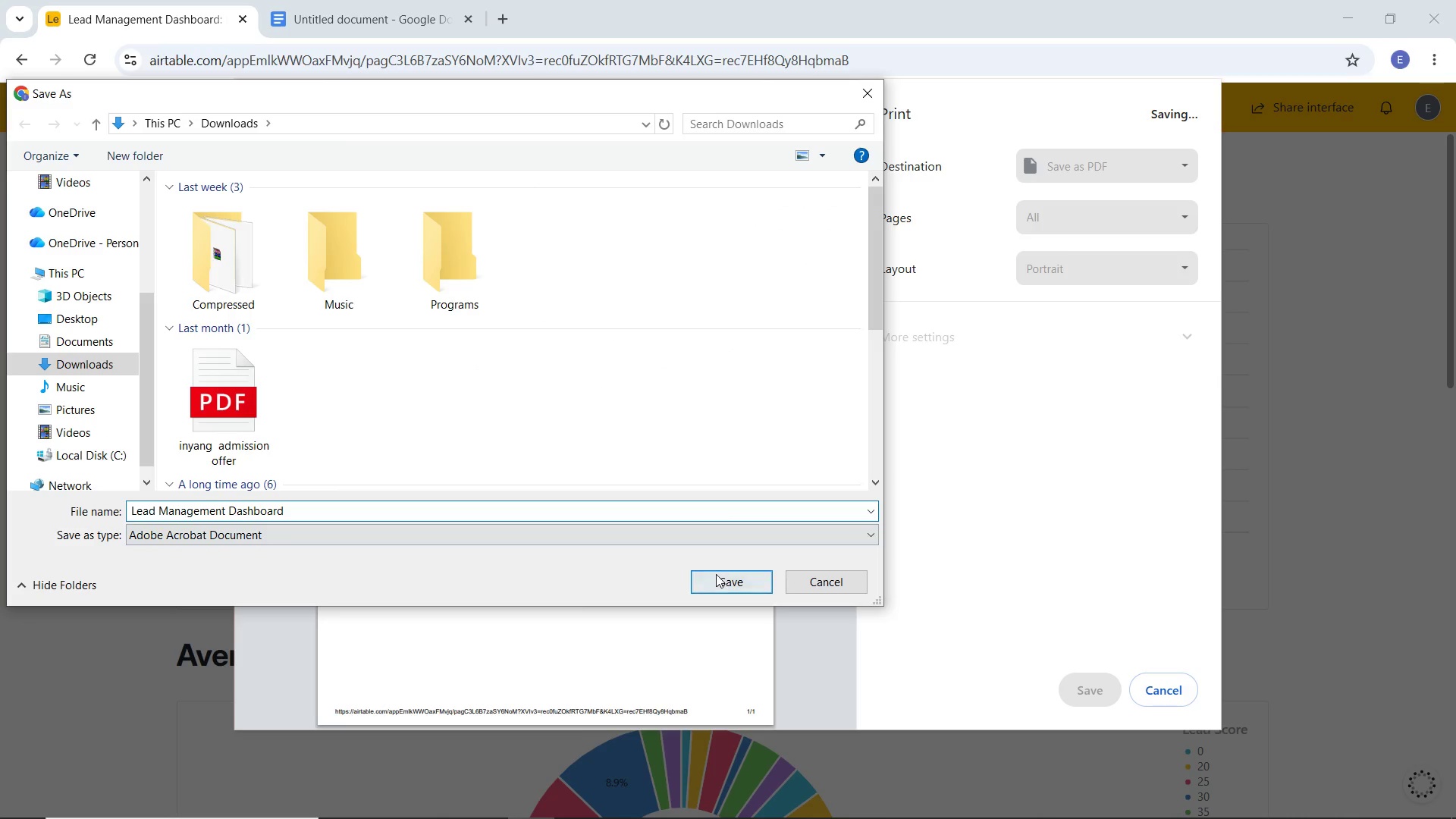 
left_click([717, 575])
 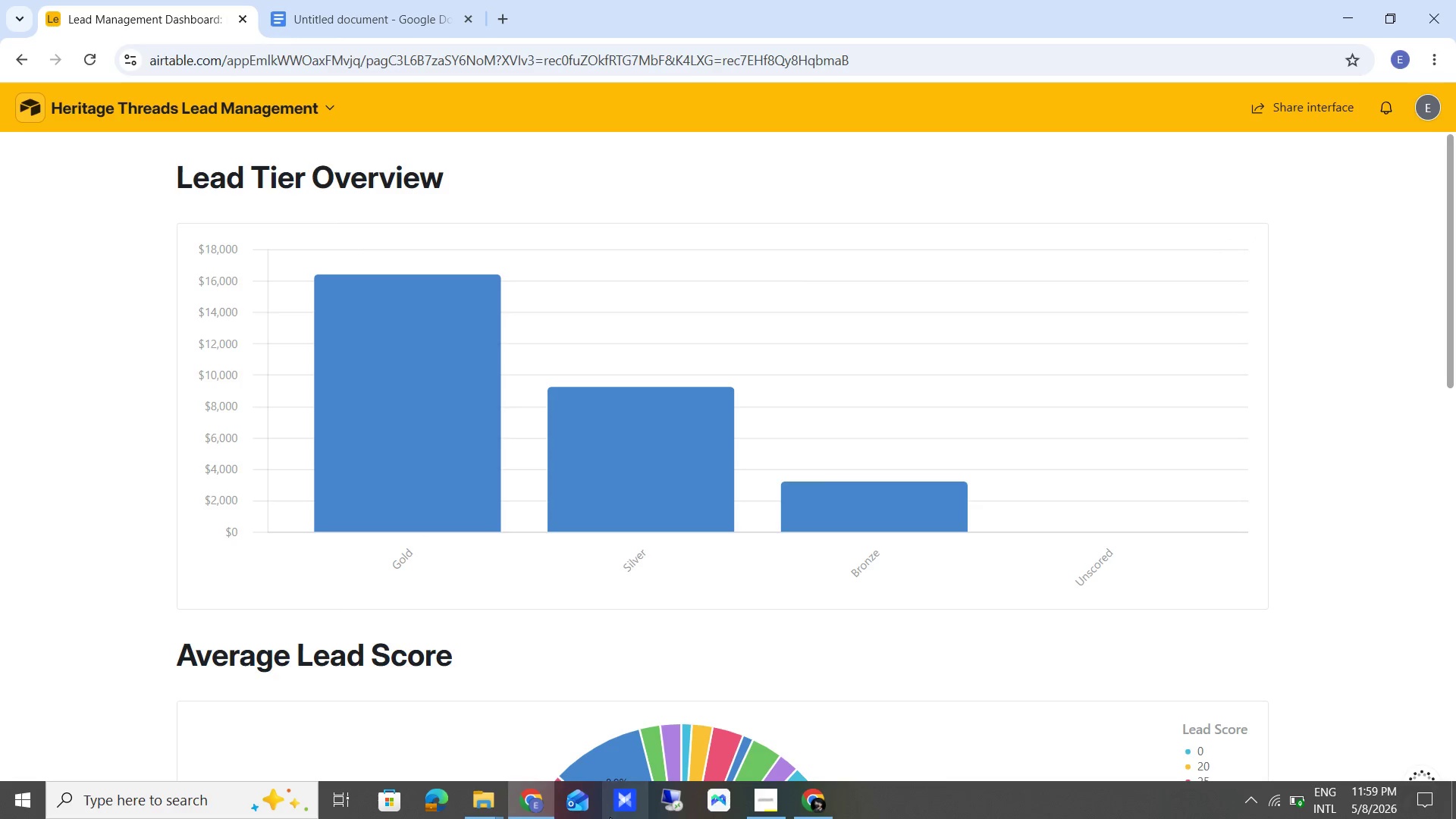 
mouse_move([491, 802])
 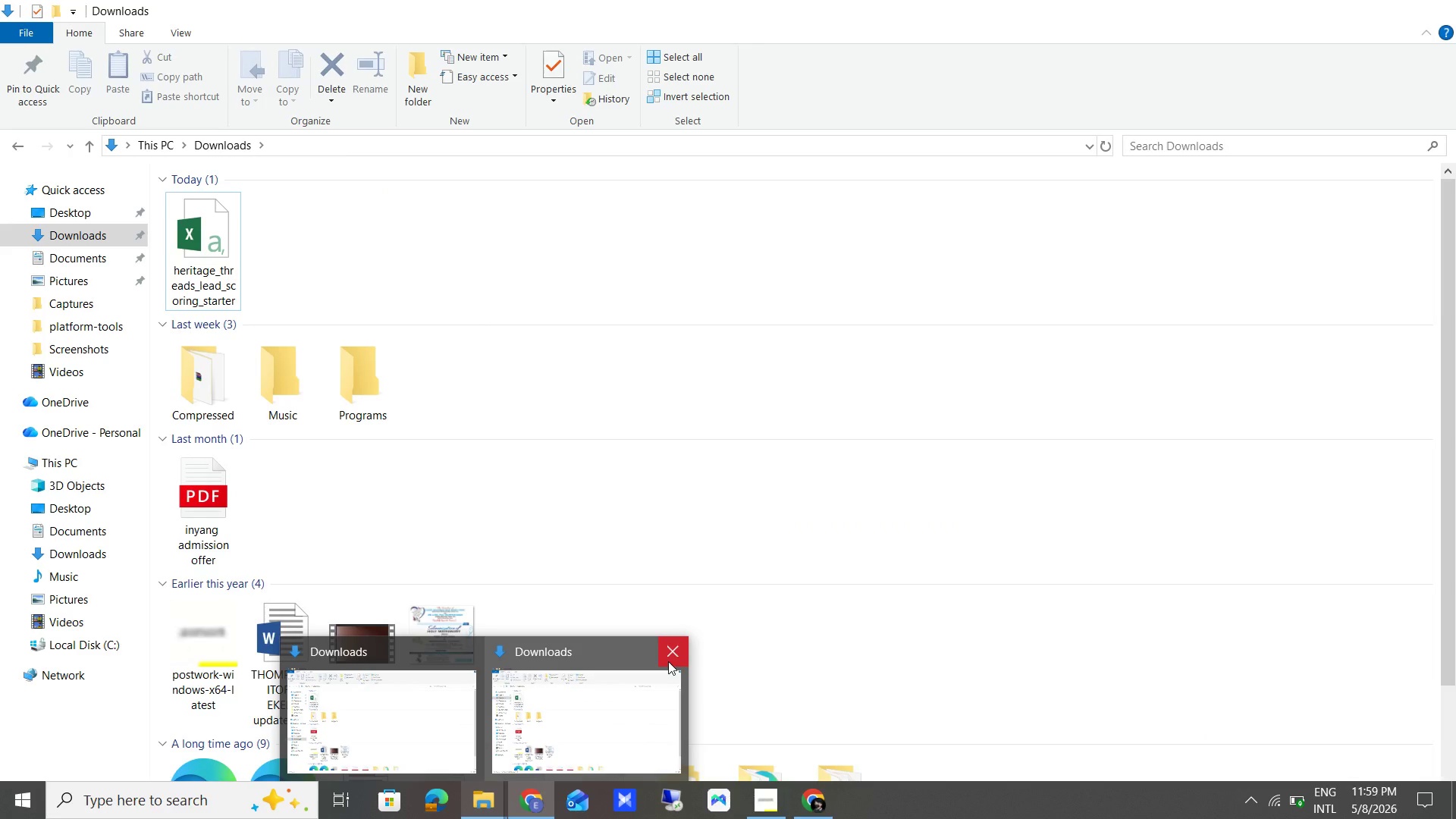 
left_click([668, 660])
 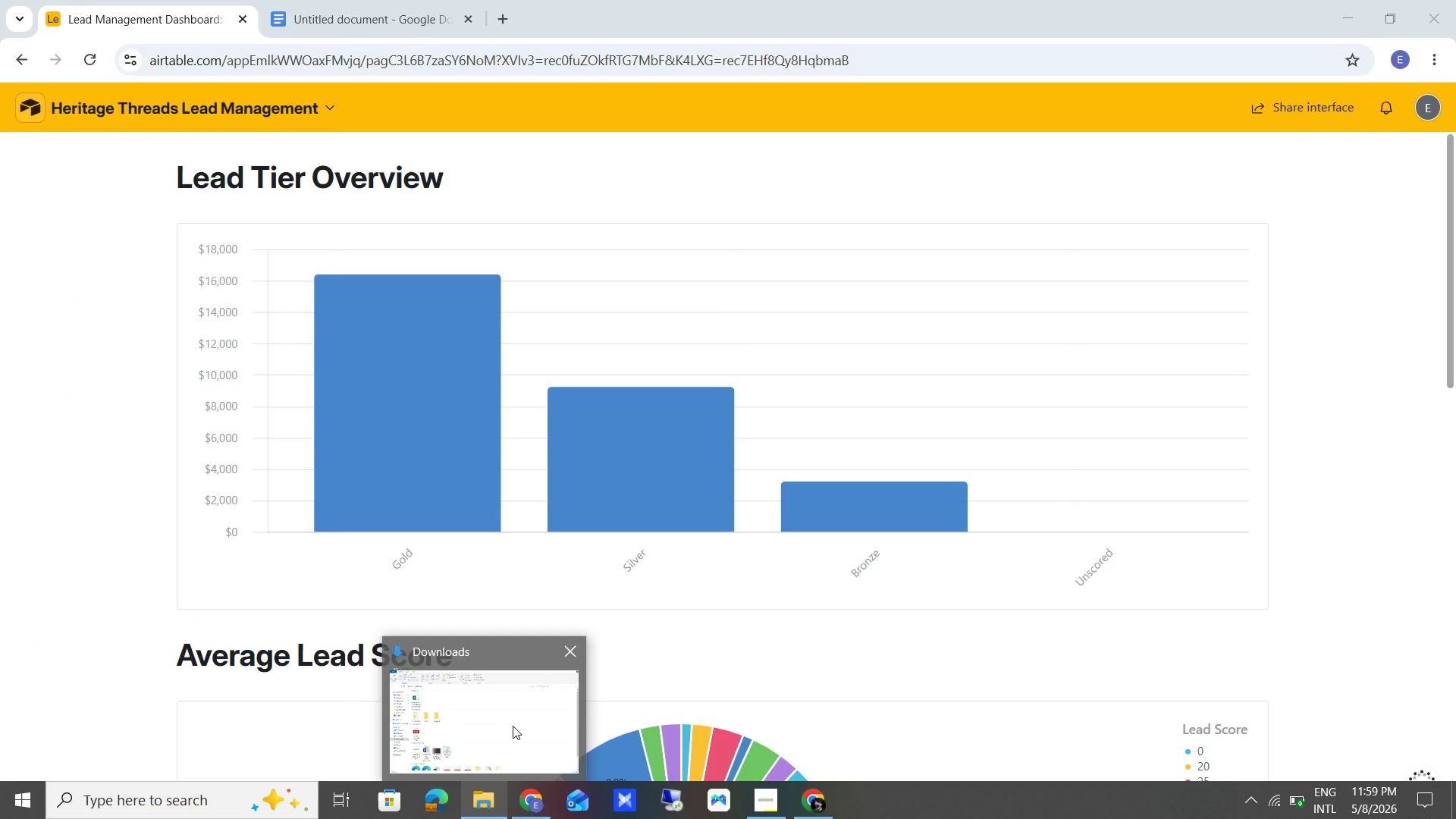 
left_click([513, 726])
 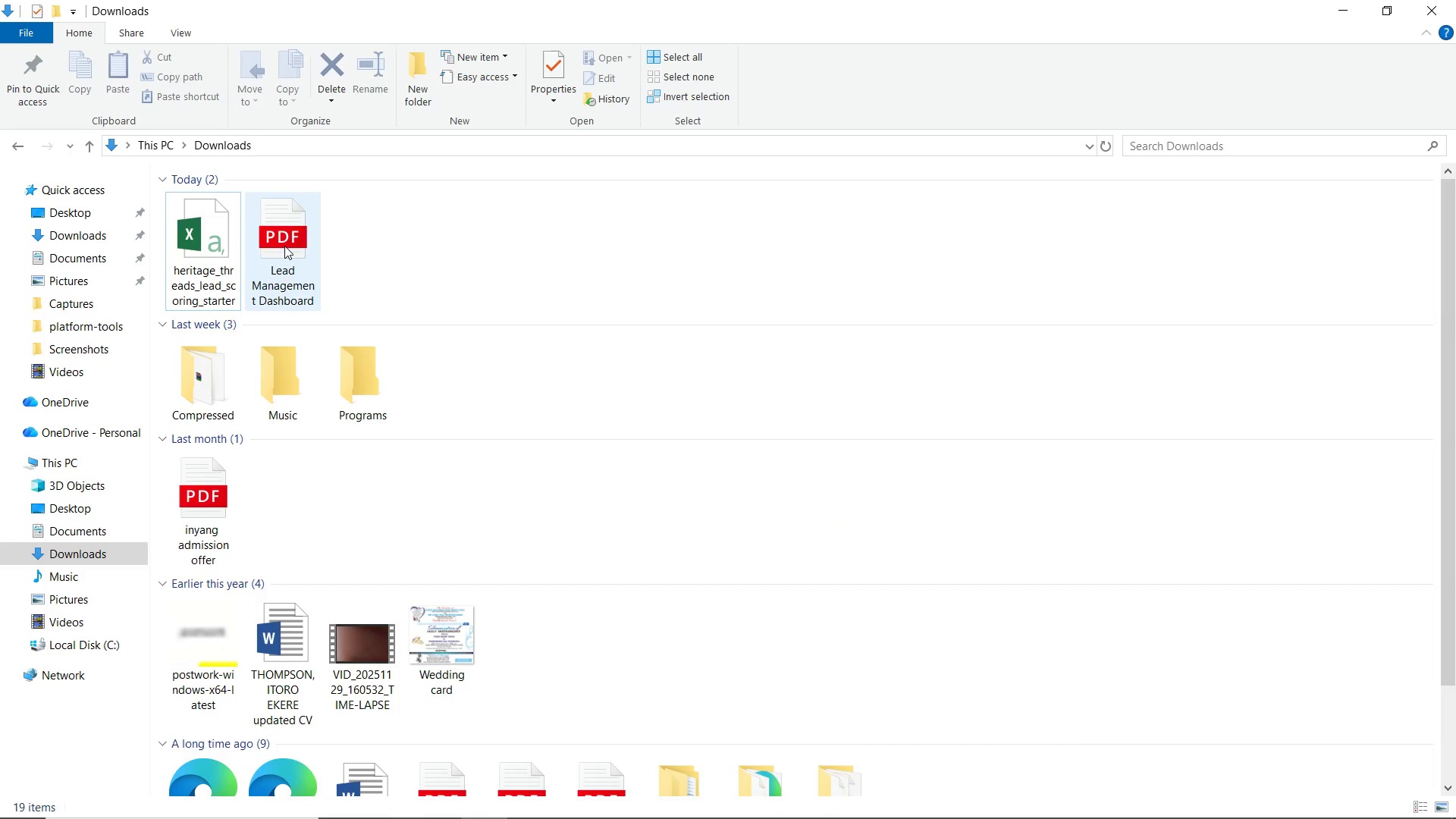 
double_click([285, 246])
 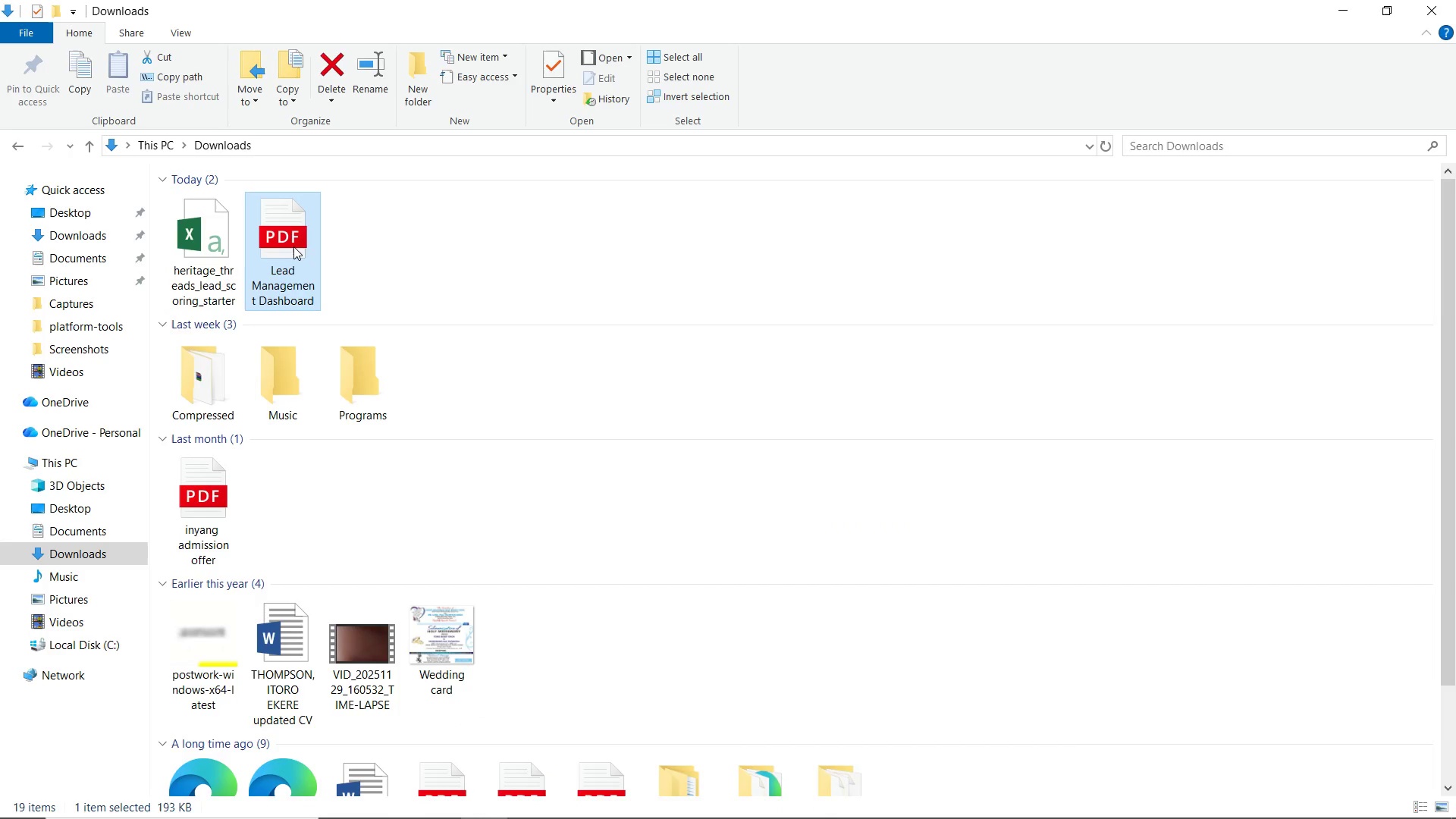 
mouse_move([299, 265])
 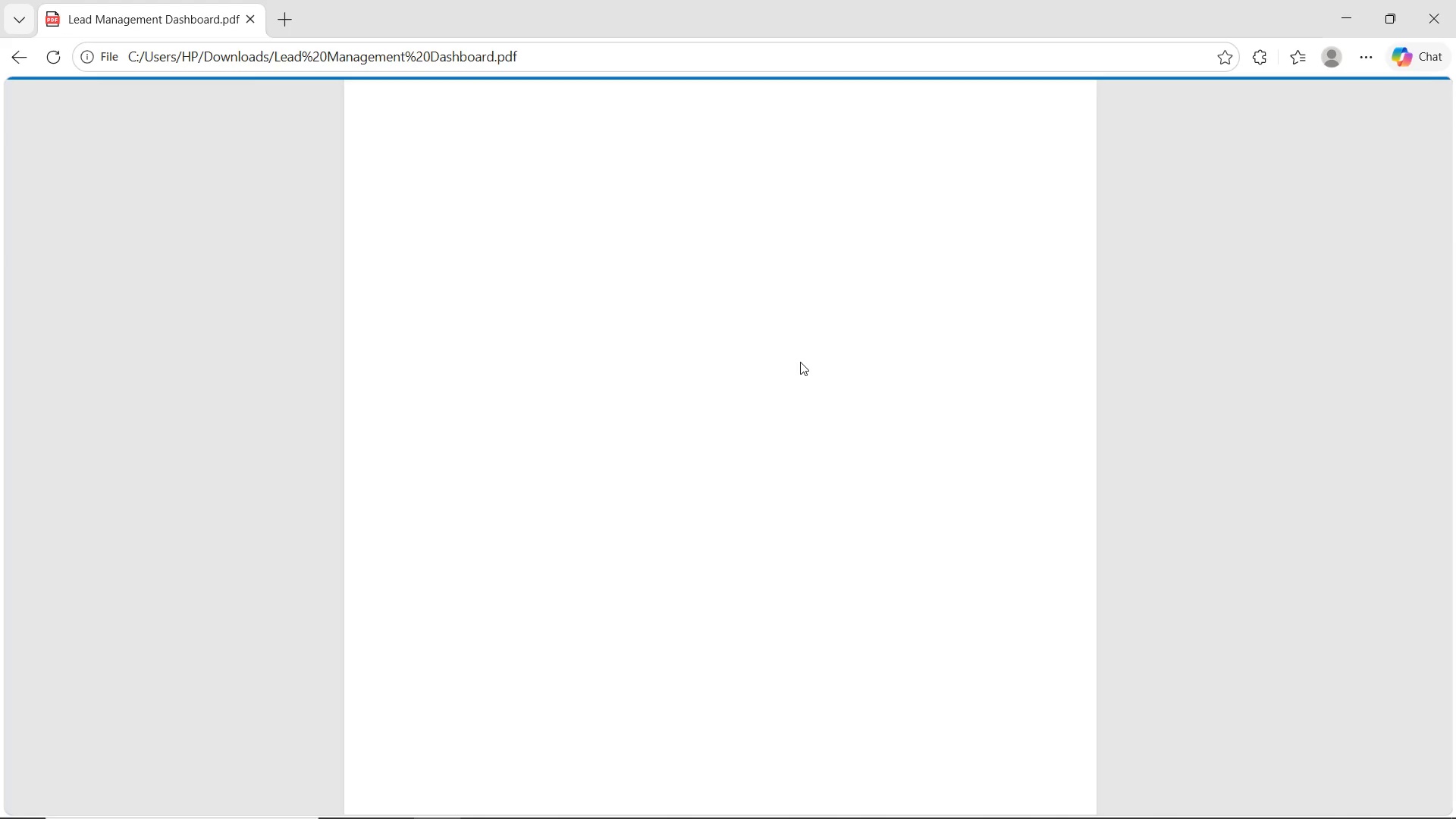 
scroll: coordinate [846, 421], scroll_direction: down, amount: 16.0
 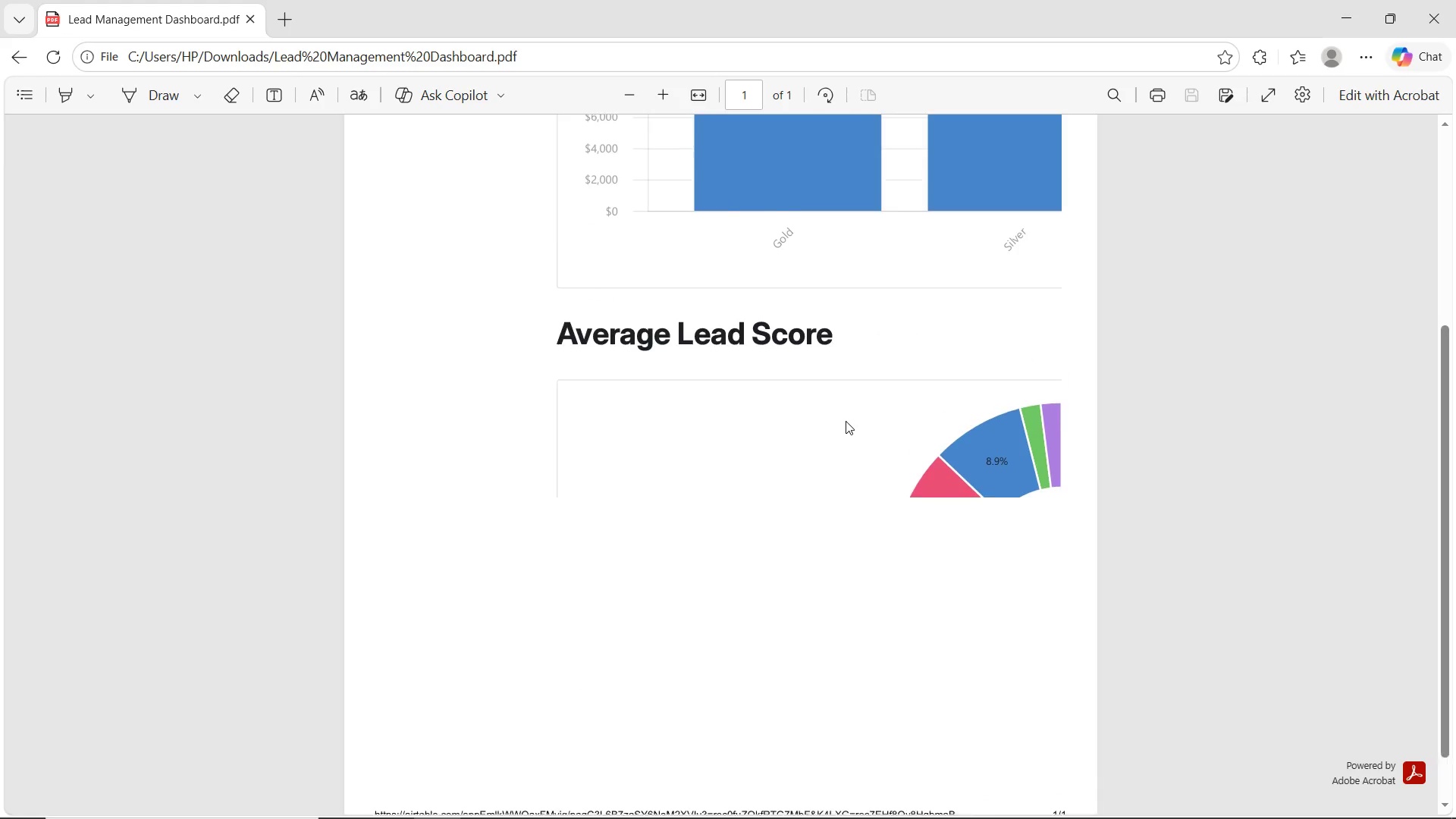 
scroll: coordinate [849, 417], scroll_direction: up, amount: 9.0
 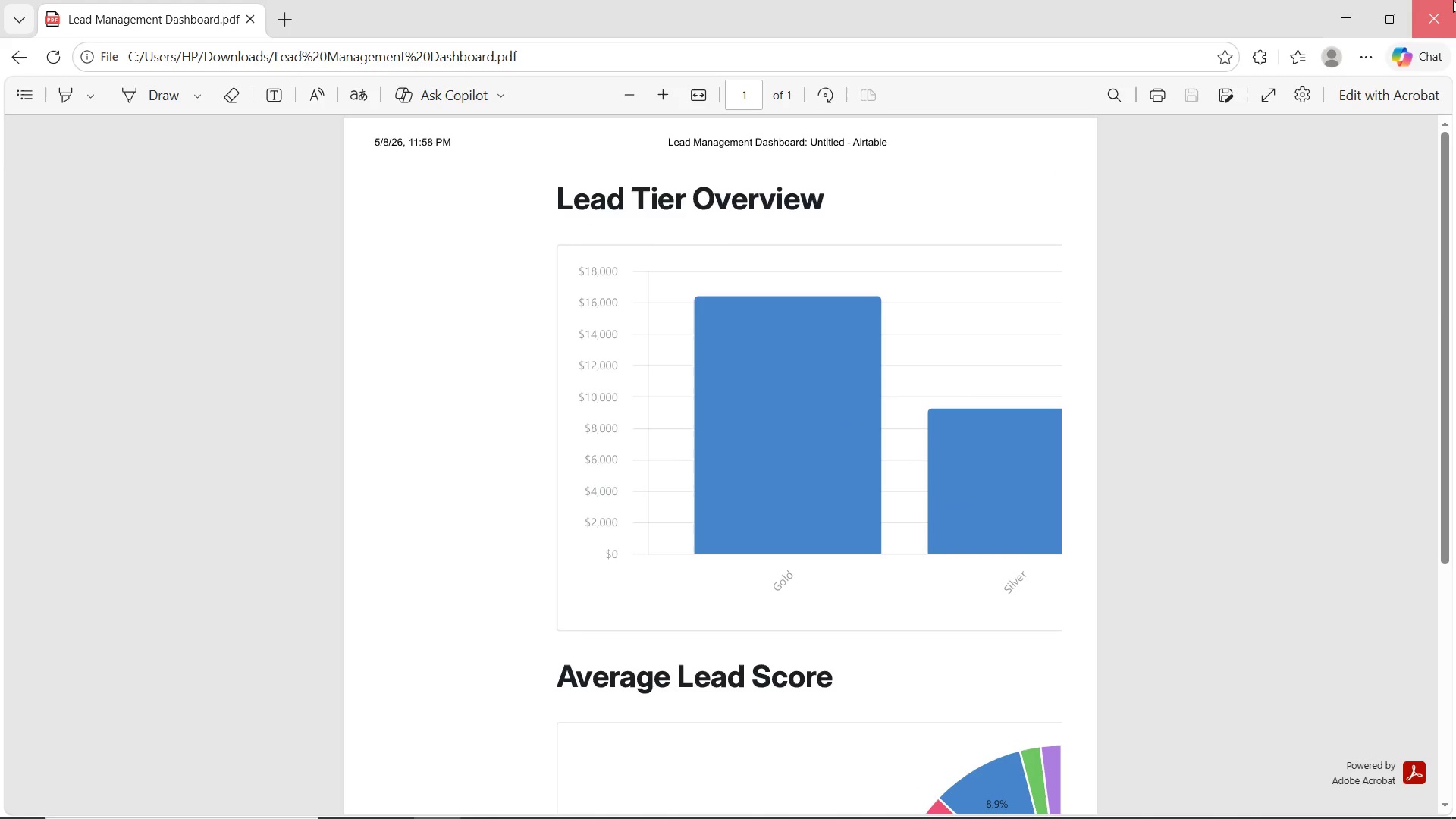 
left_click([1453, 0])
 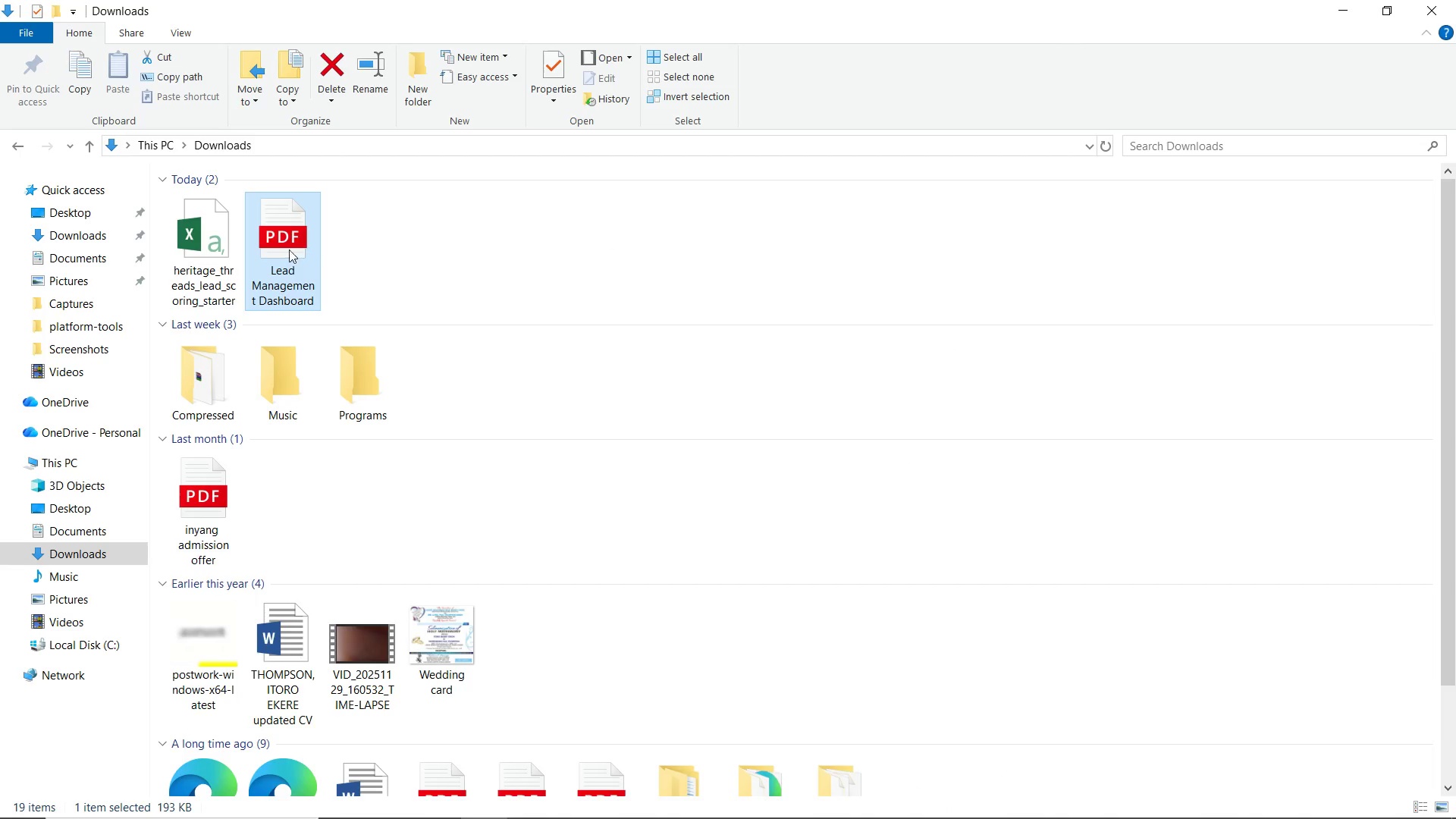 
left_click([279, 249])
 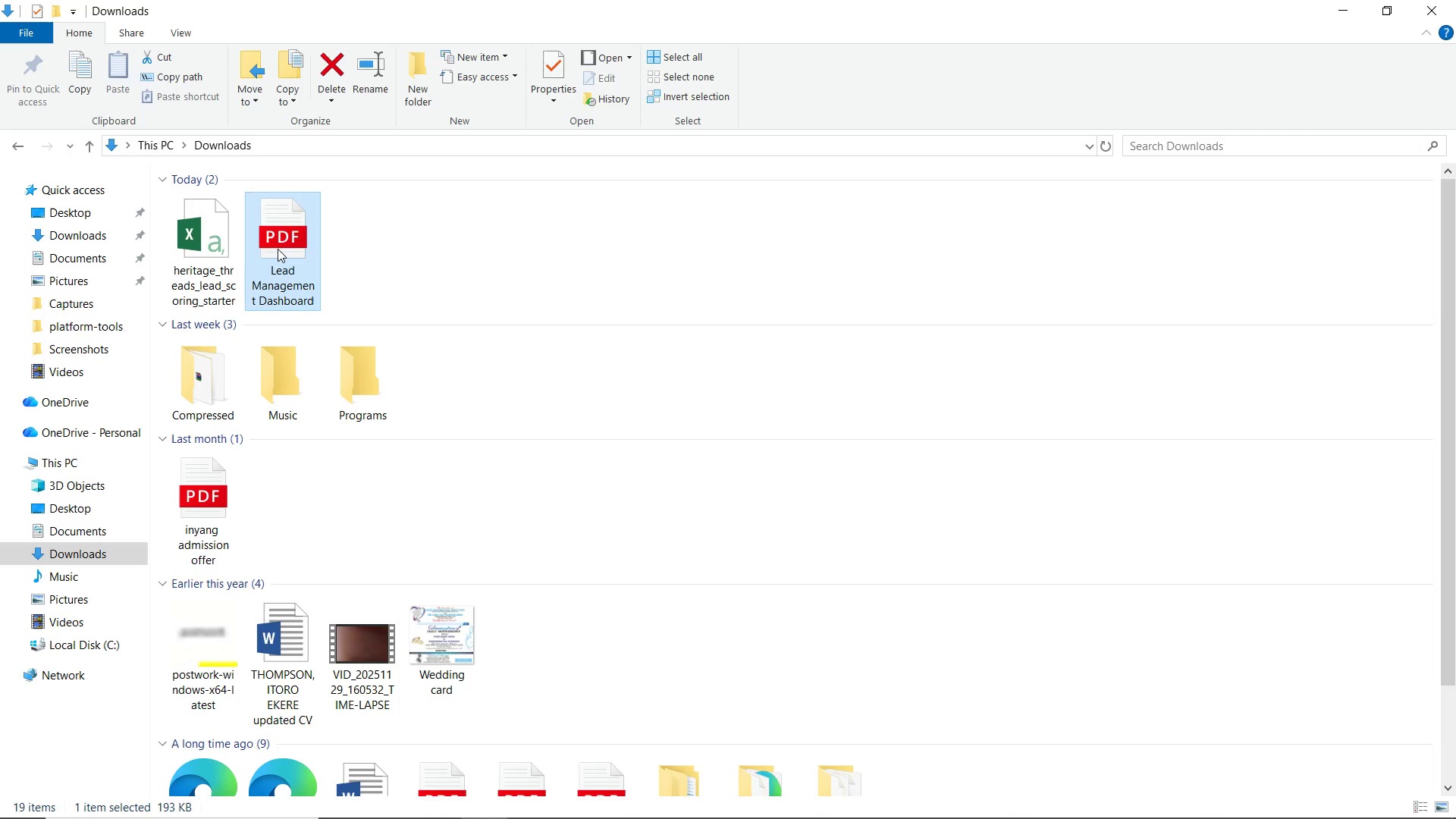 
key(Shift+ShiftLeft)
 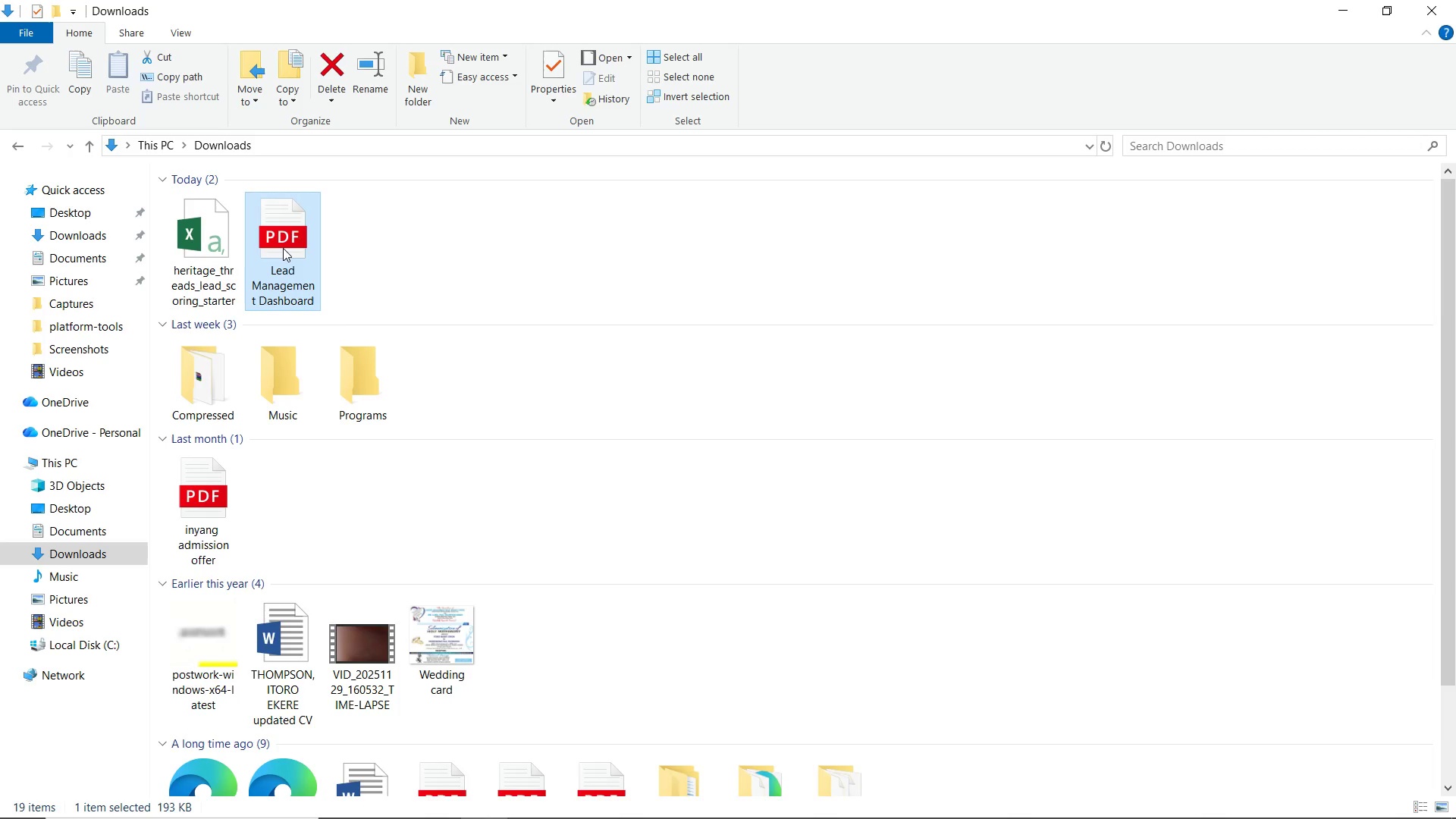 
key(Shift+Delete)
 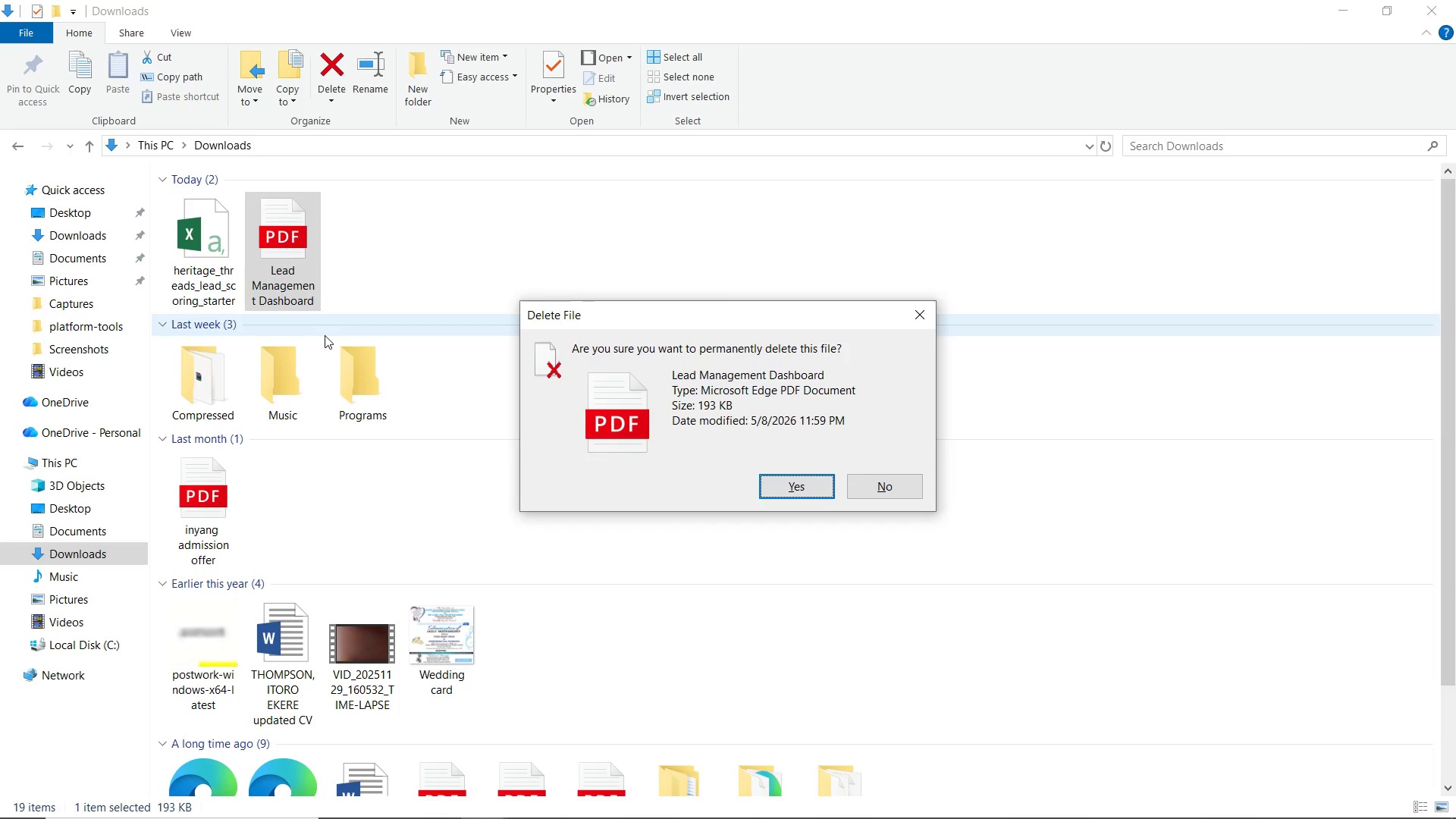 
key(Enter)
 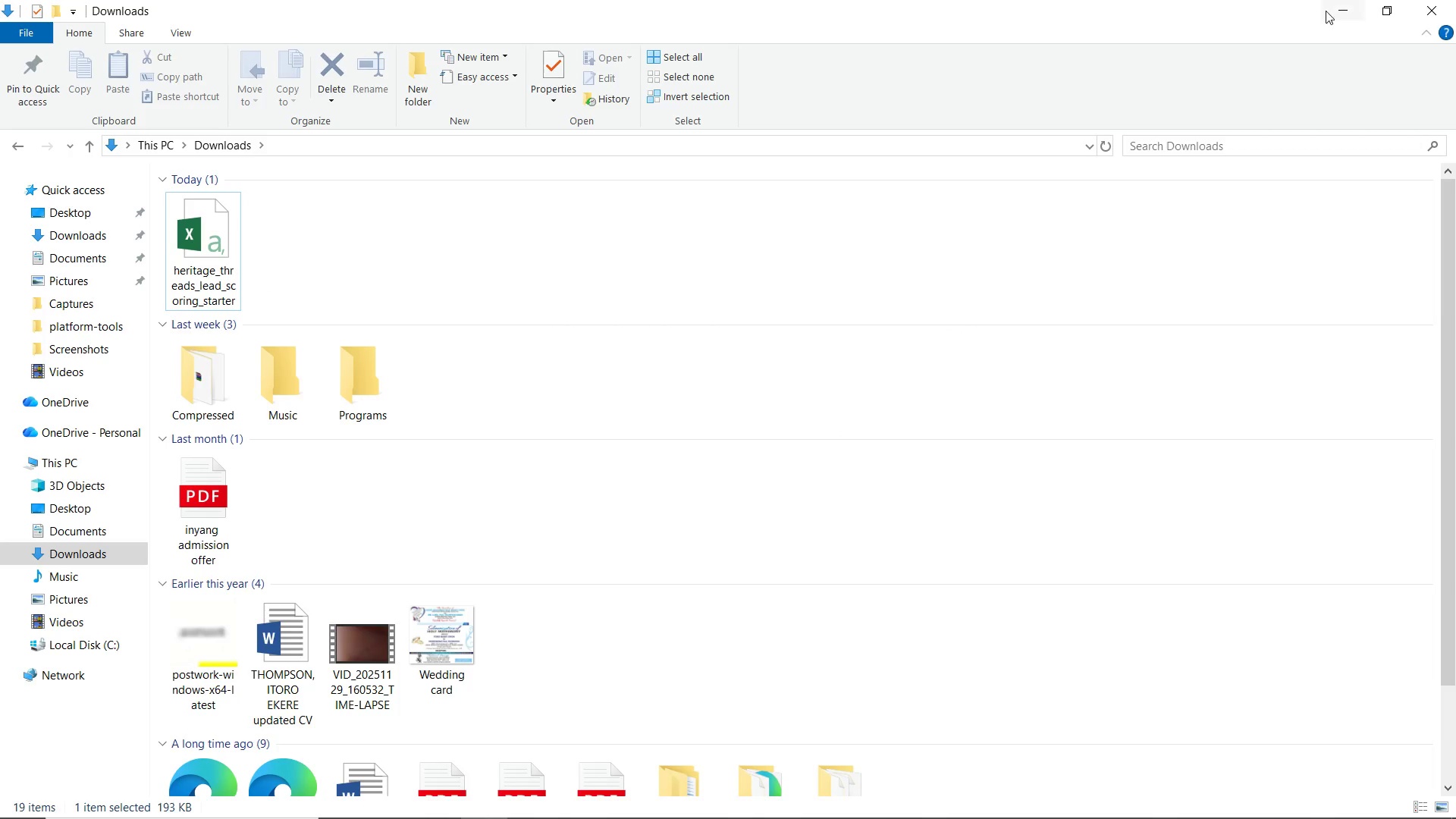 
left_click([1333, 10])
 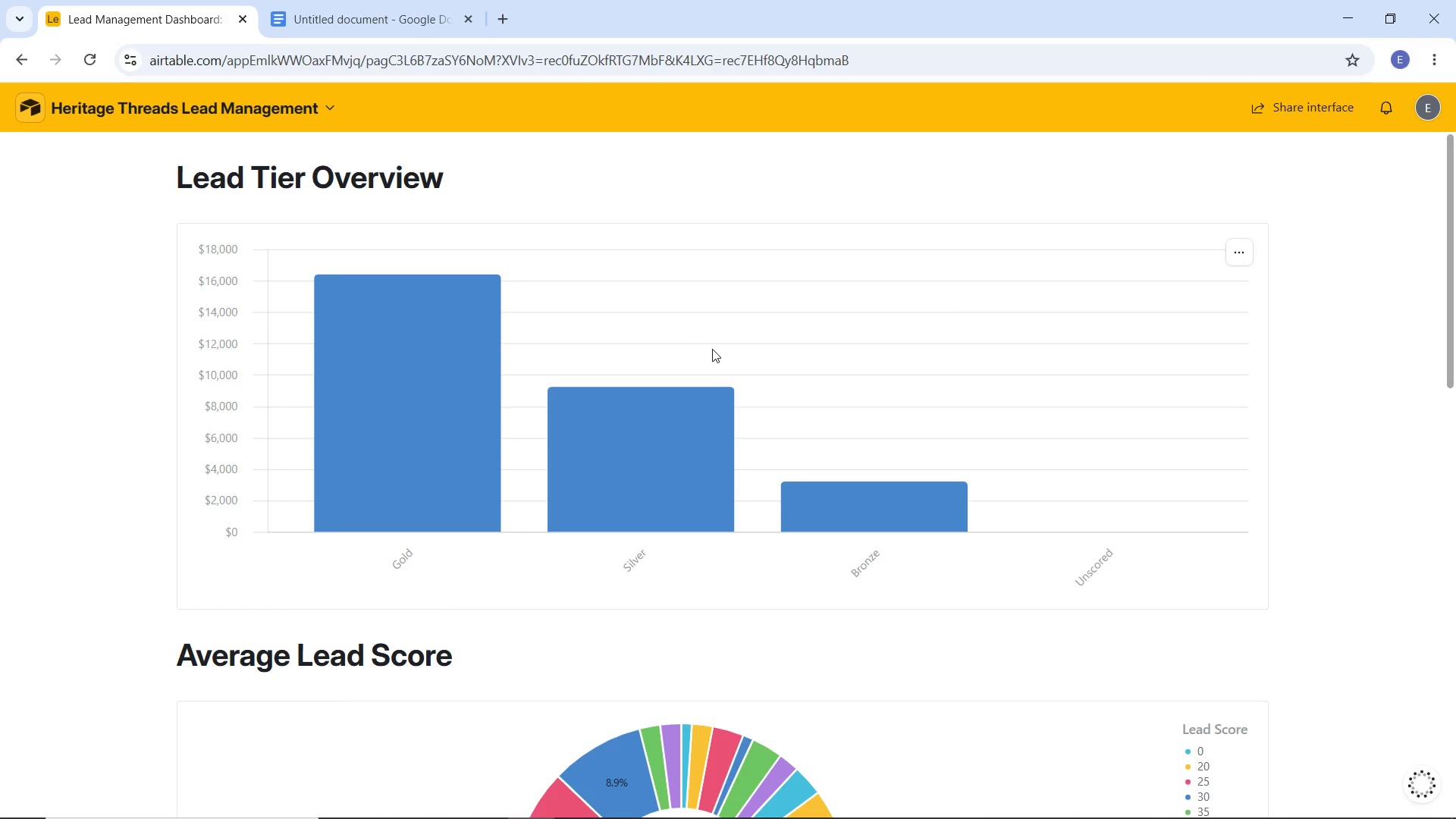 
scroll: coordinate [831, 353], scroll_direction: down, amount: 11.0
 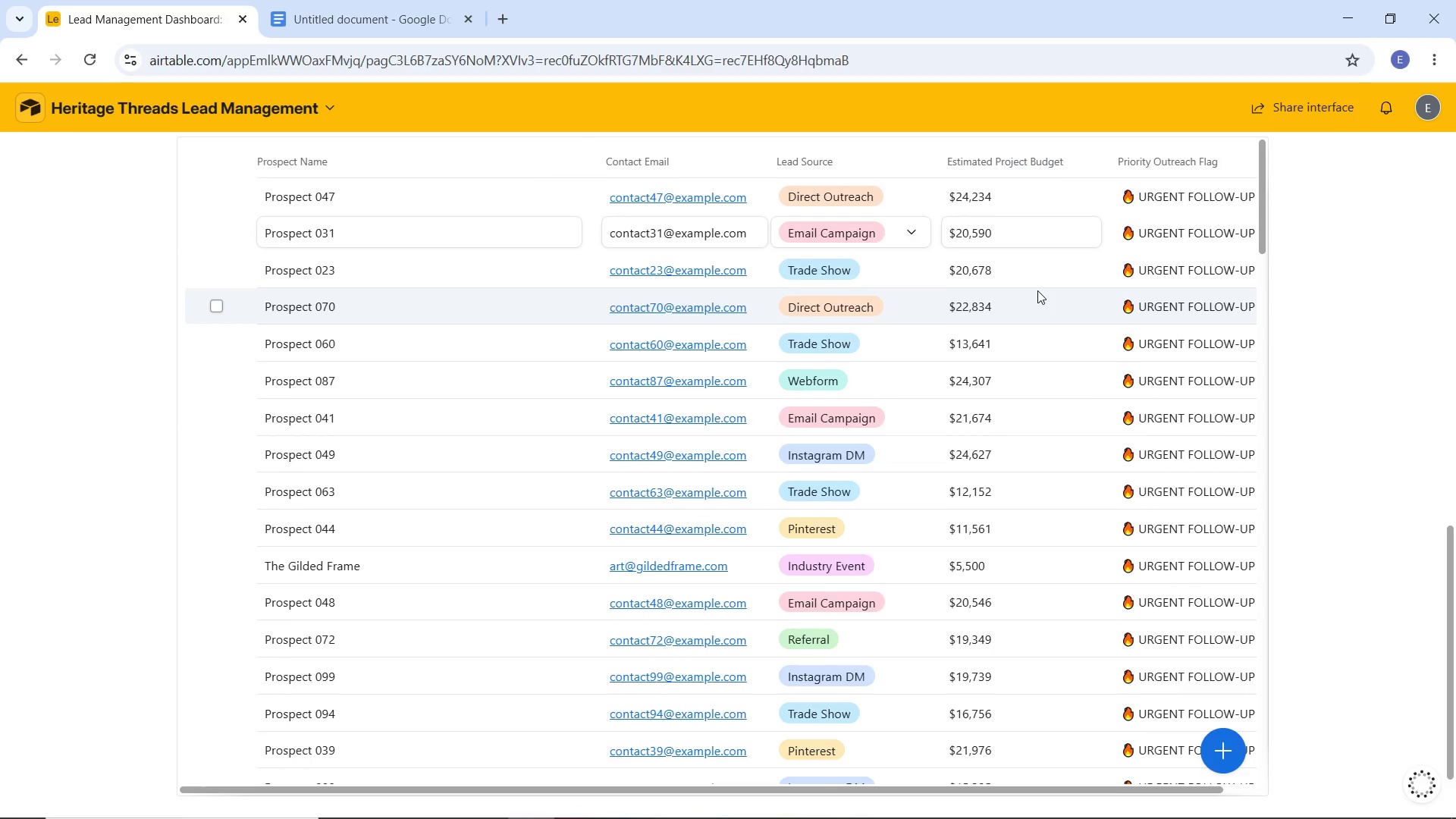 
scroll: coordinate [1171, 232], scroll_direction: up, amount: 14.0
 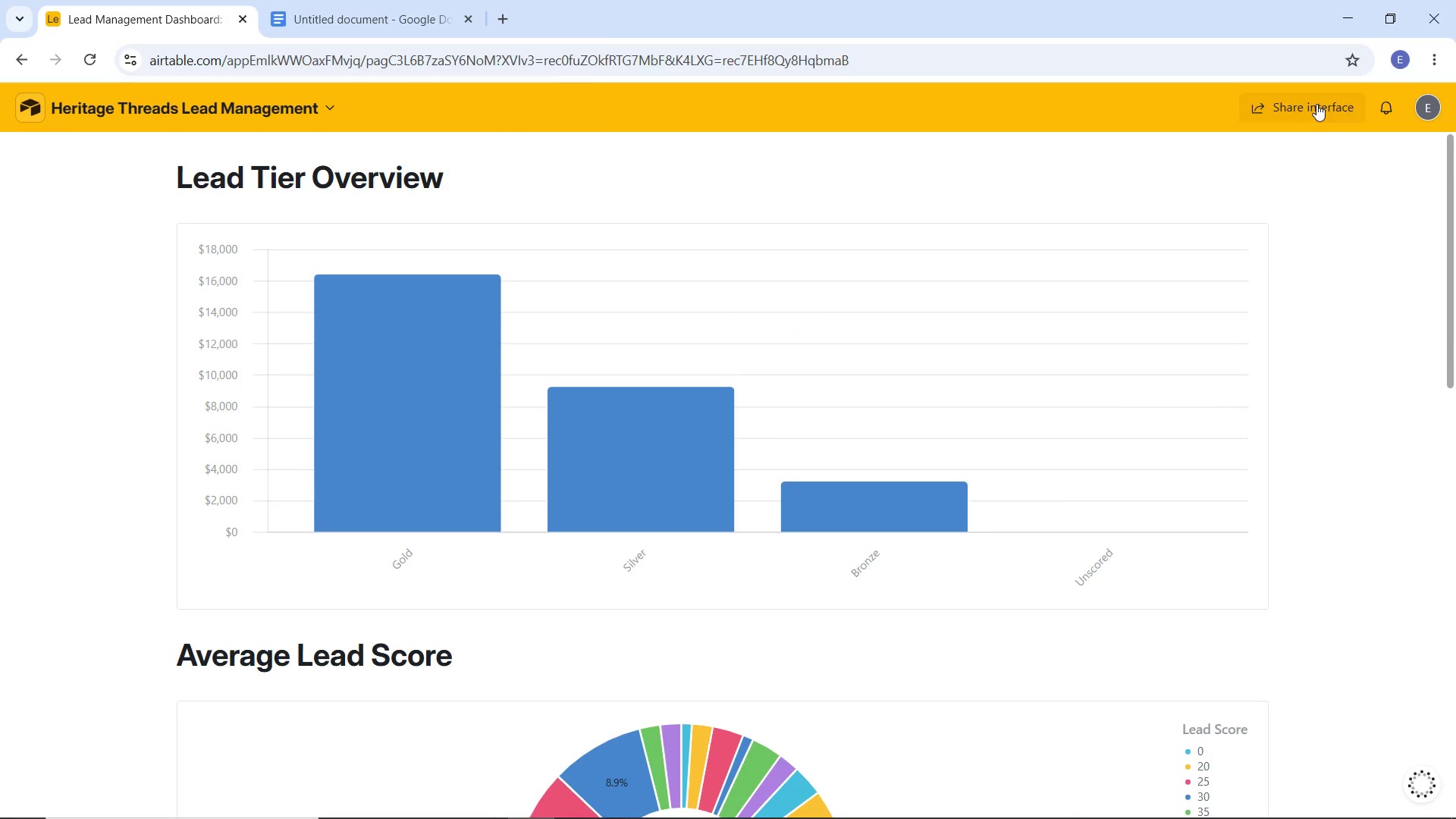 
left_click([1316, 104])
 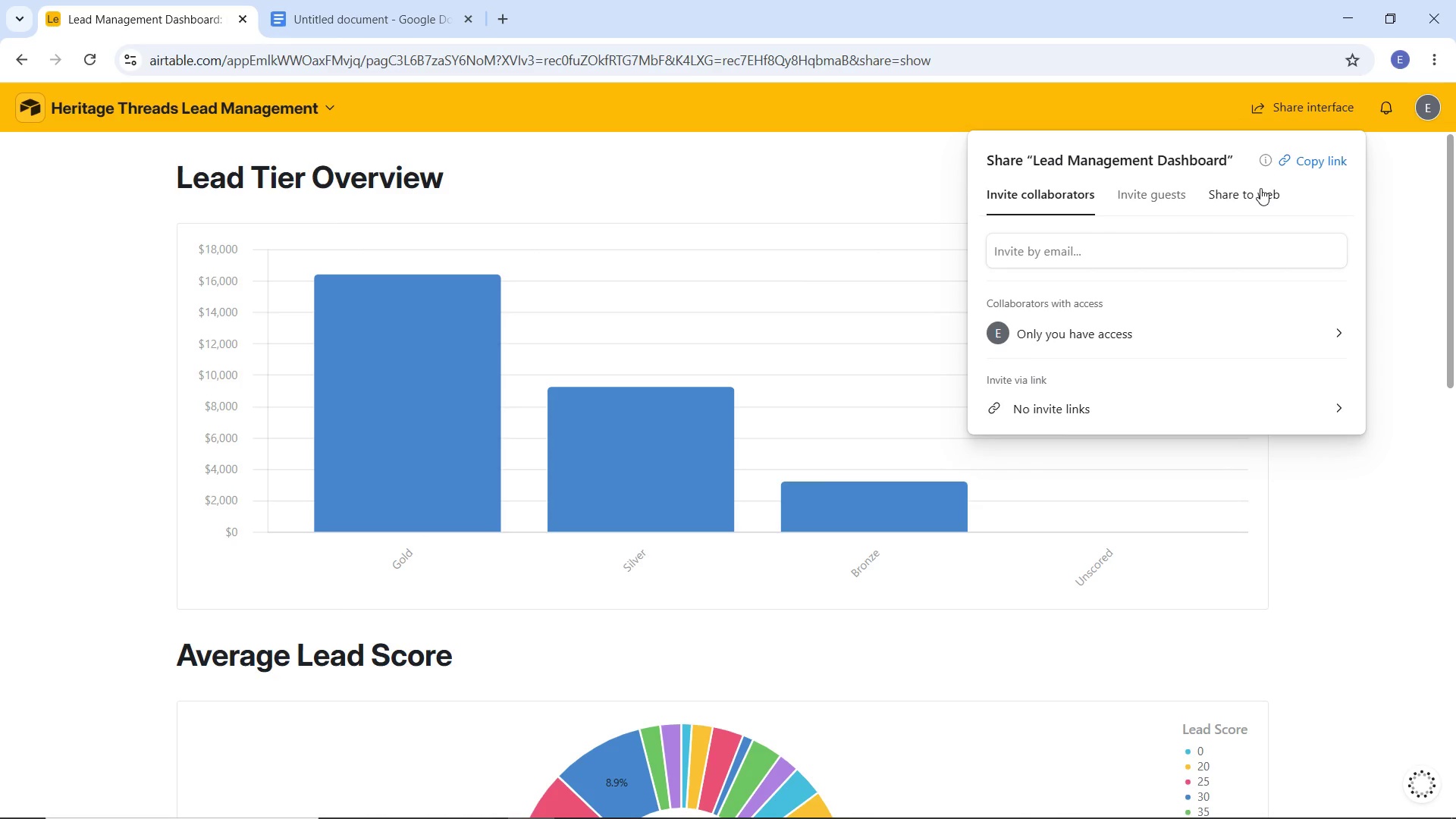 
left_click([1260, 188])
 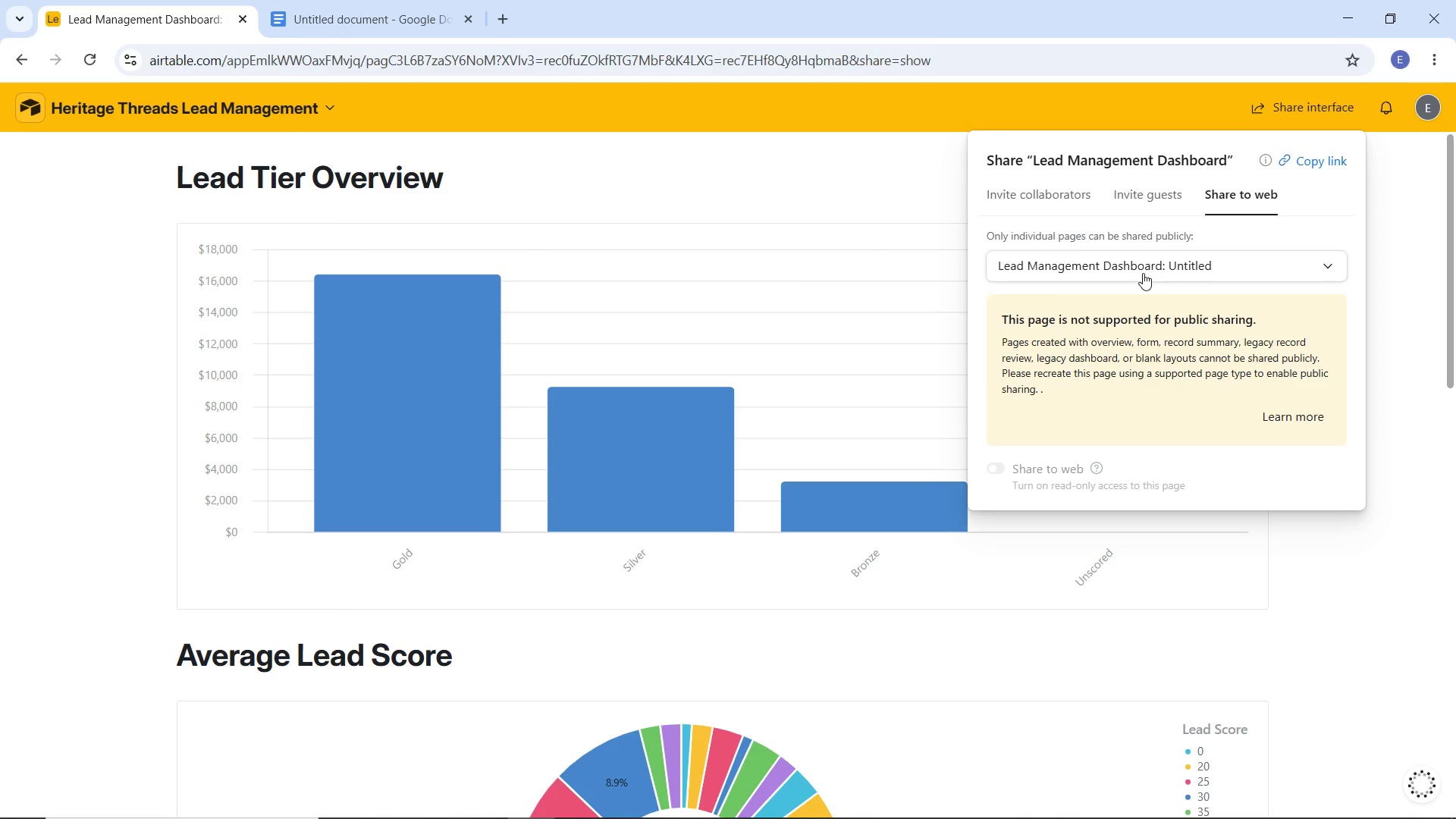 
left_click([1143, 273])
 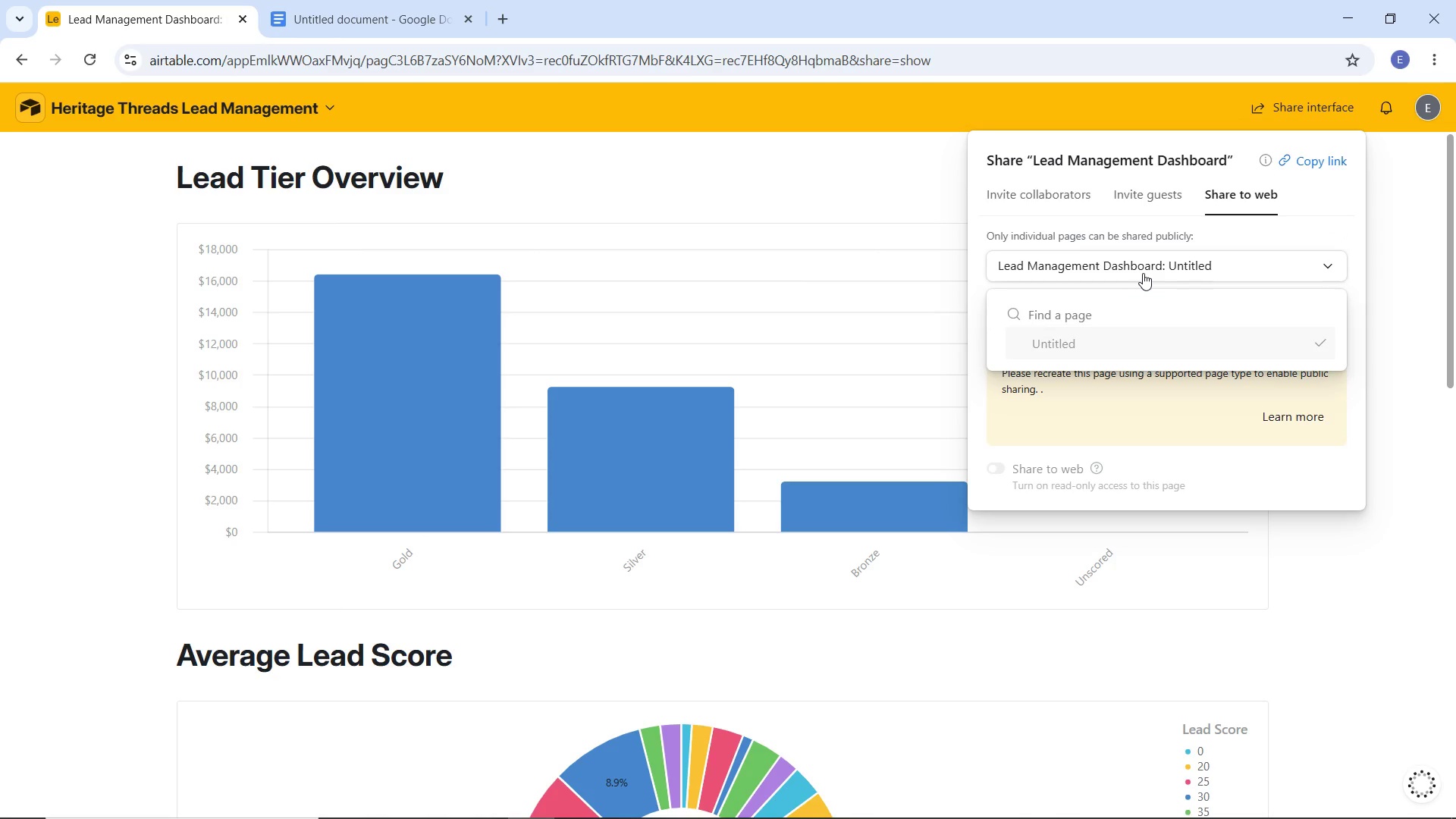 
left_click([1143, 273])
 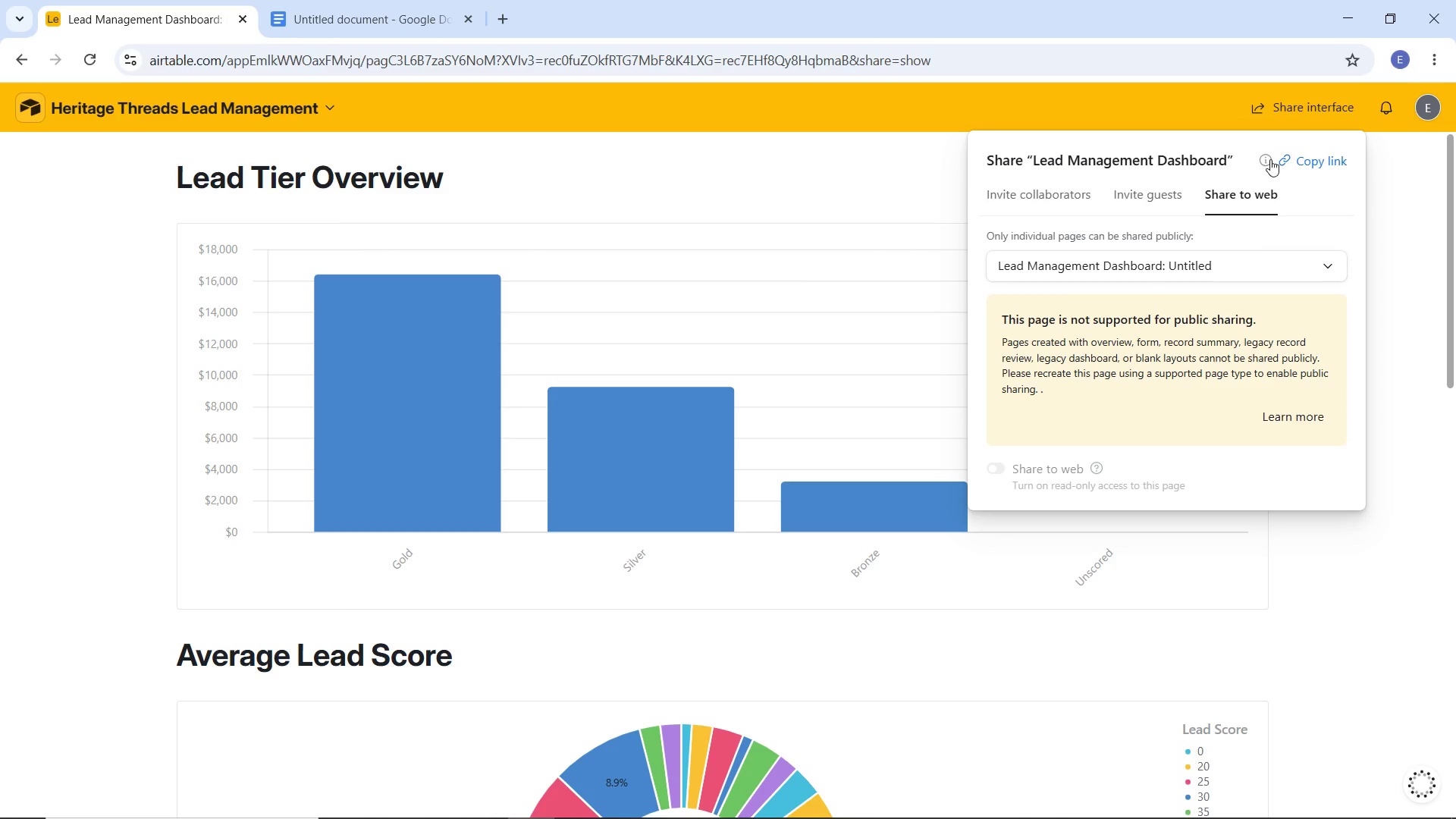 
left_click([1389, 201])
 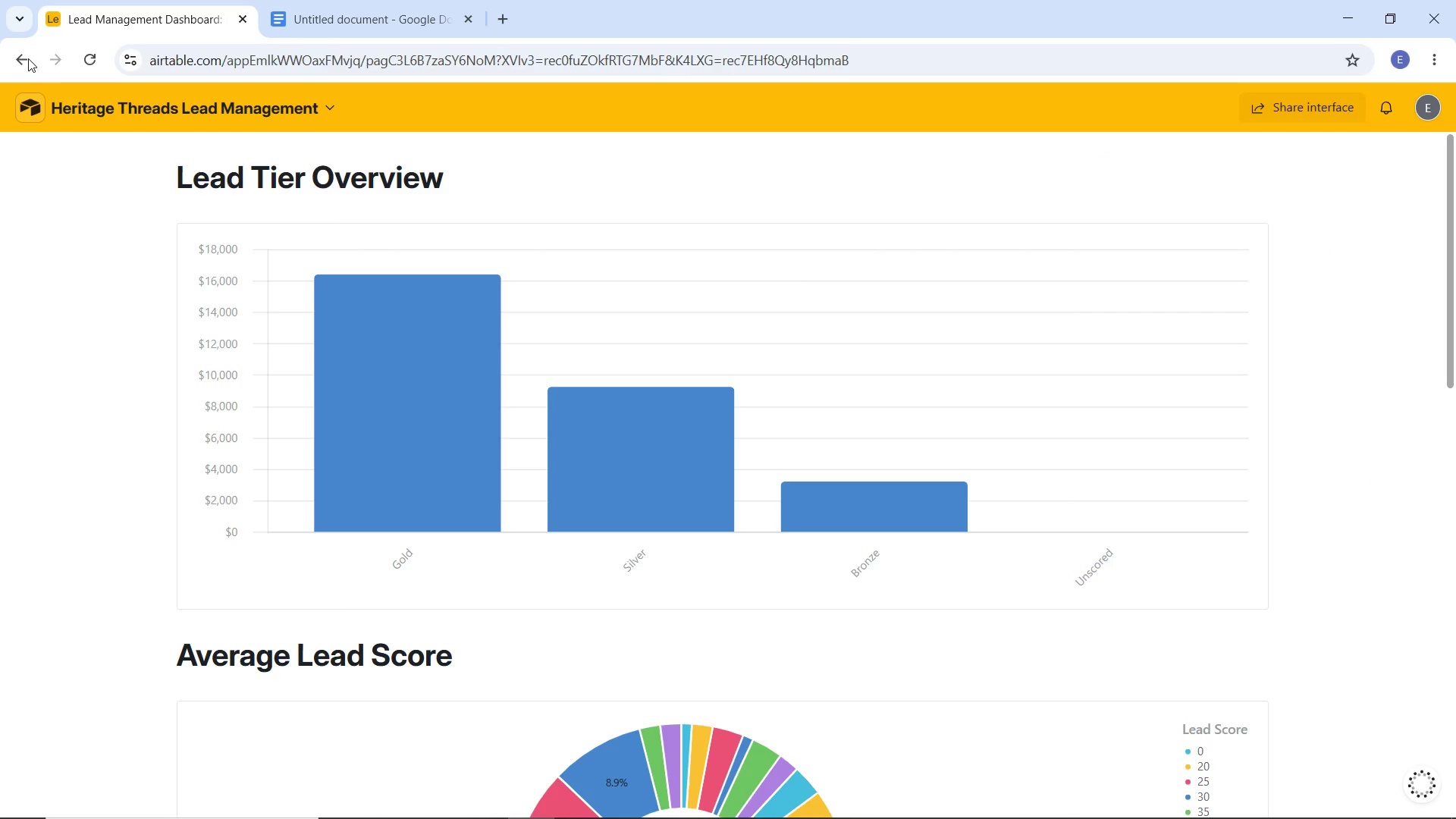 
left_click([27, 58])
 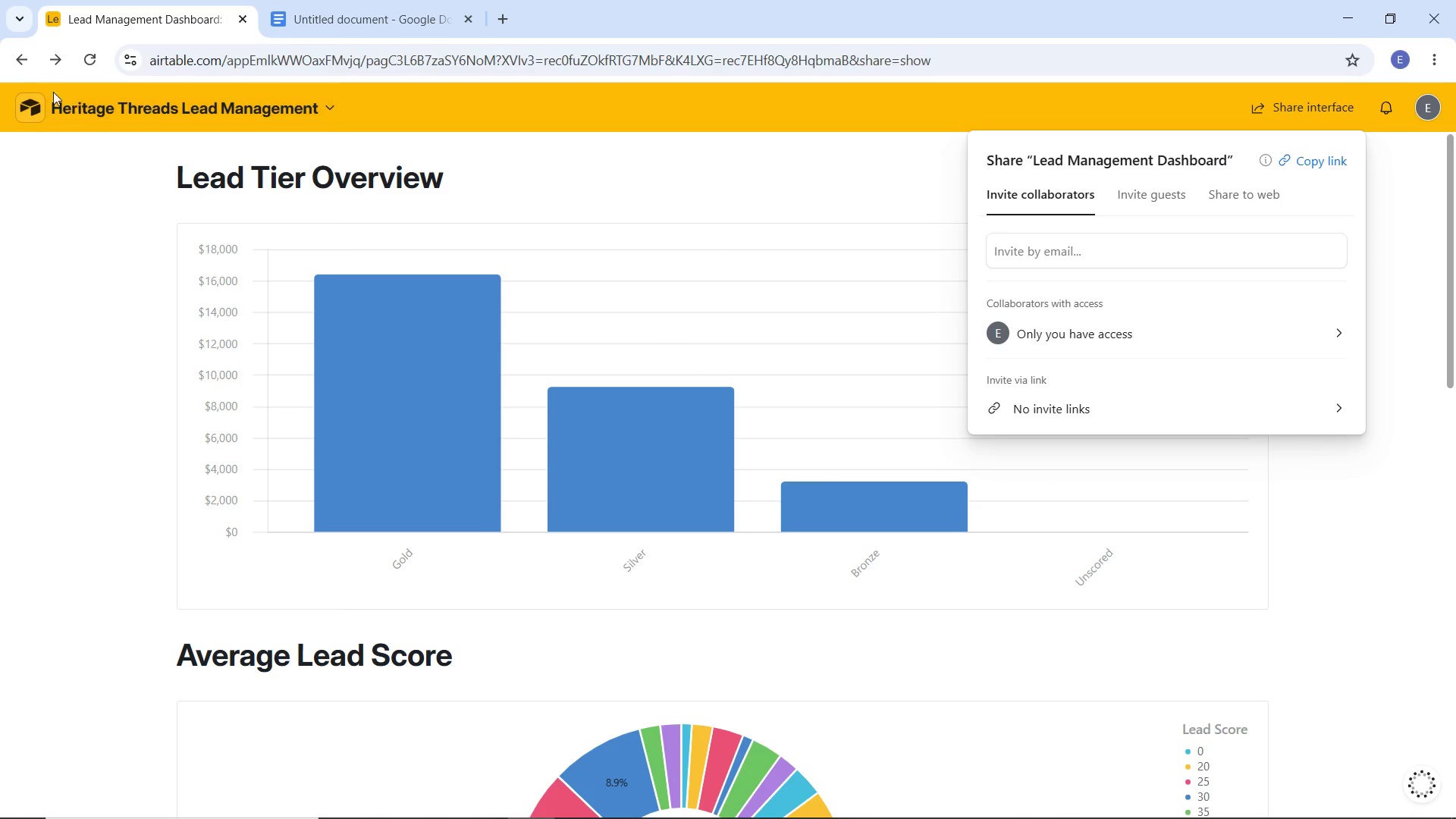 
left_click([24, 61])
 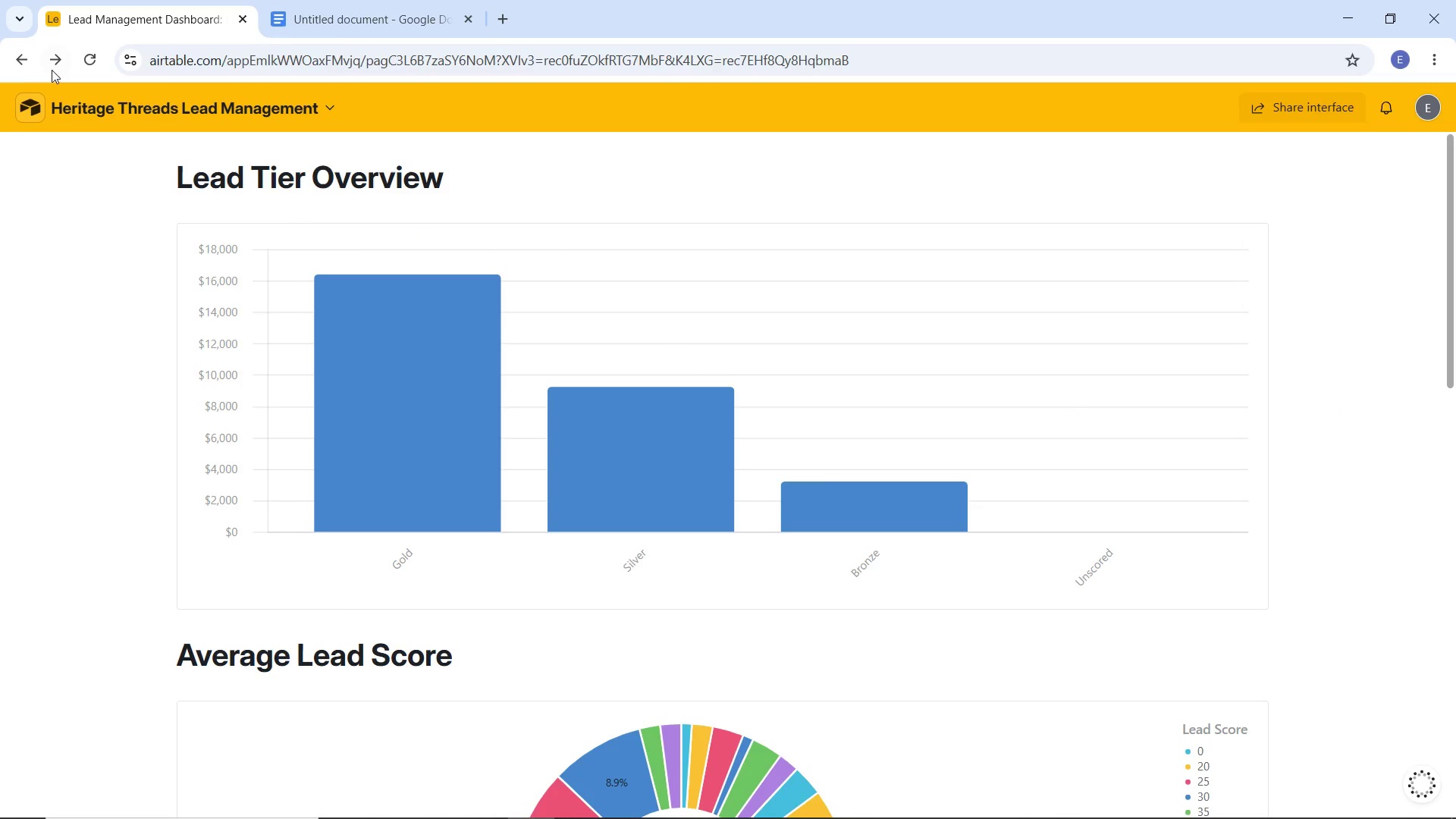 
left_click([29, 61])
 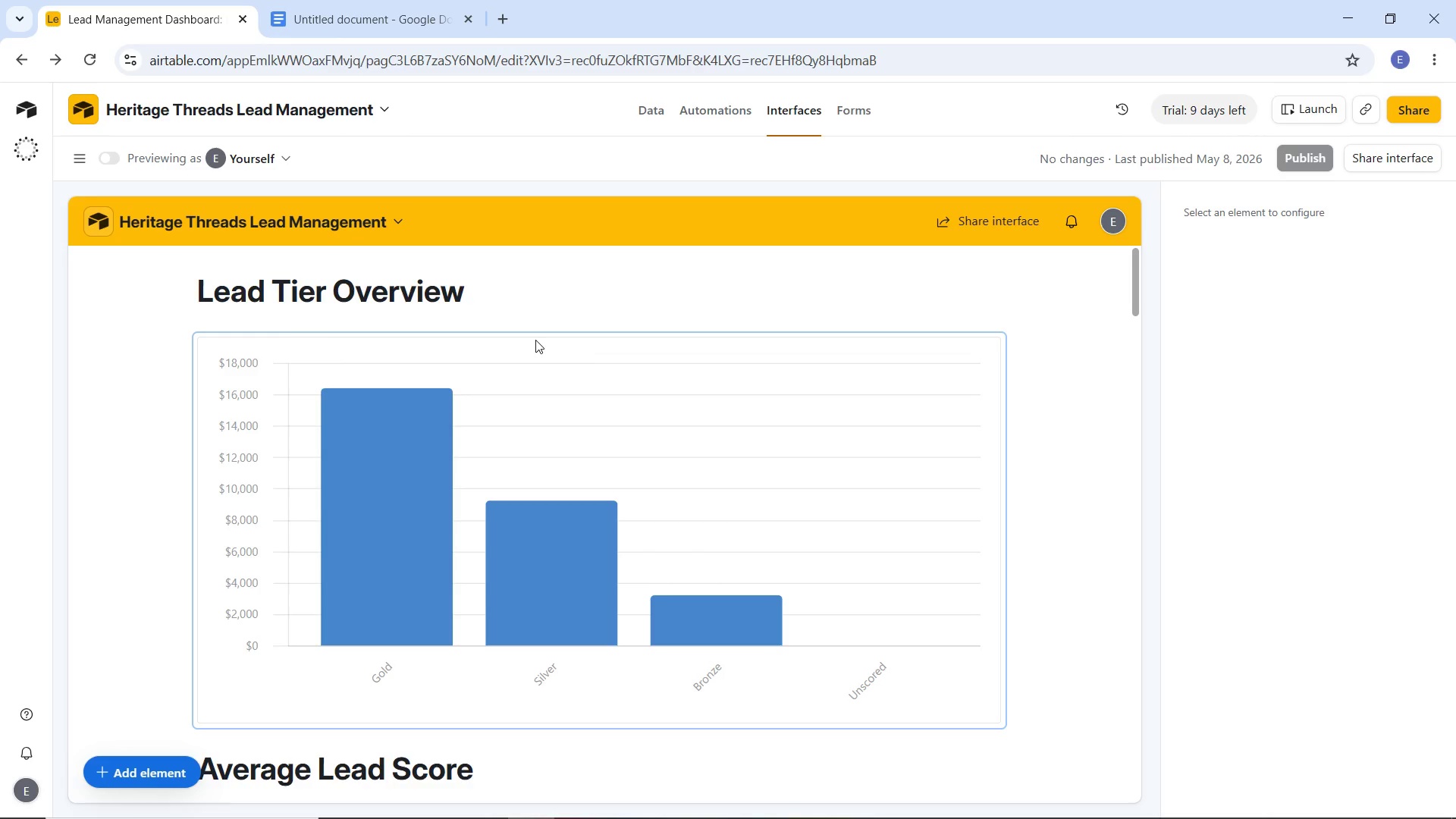 
wait(24.75)
 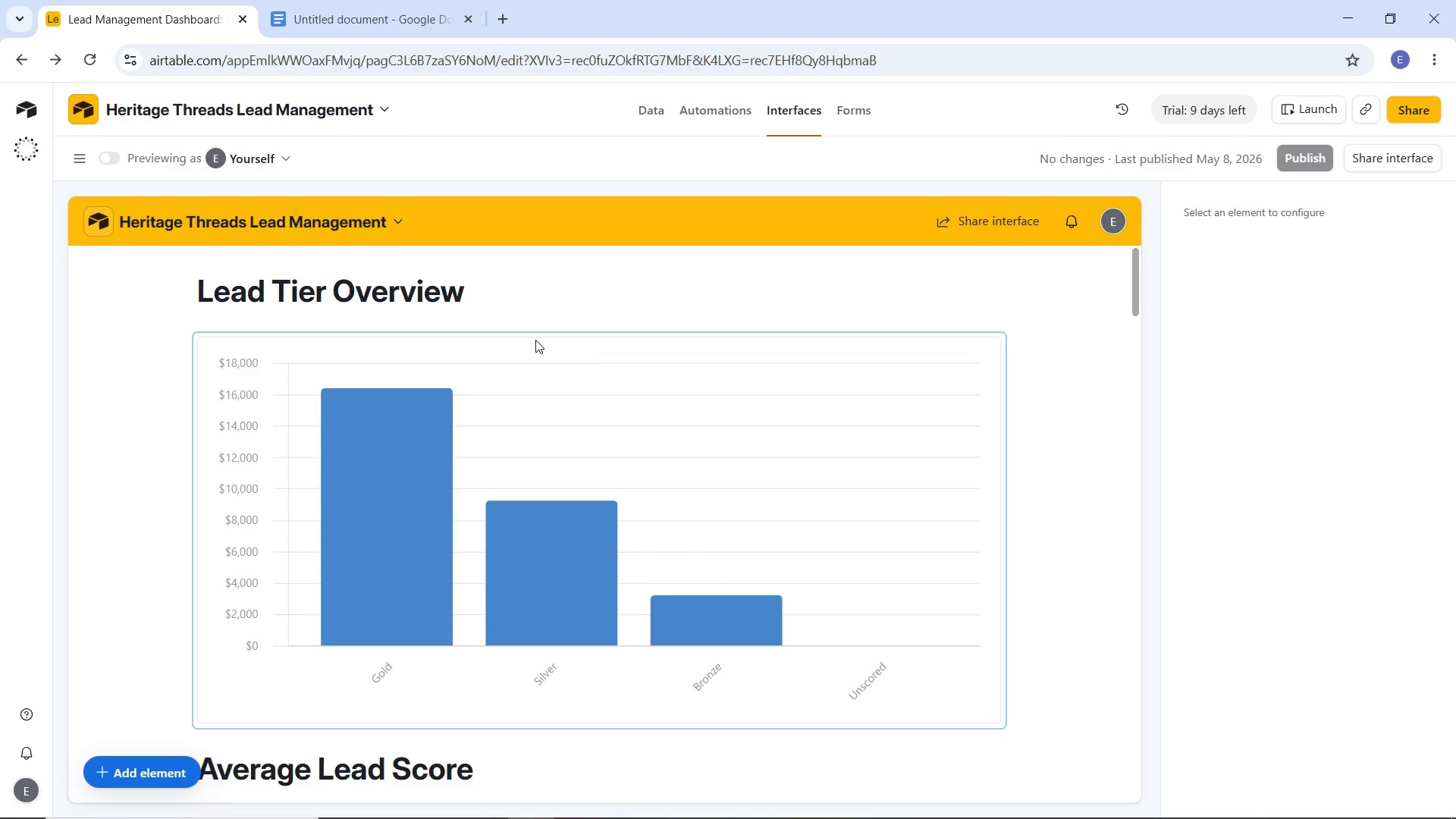 
left_click([1395, 108])
 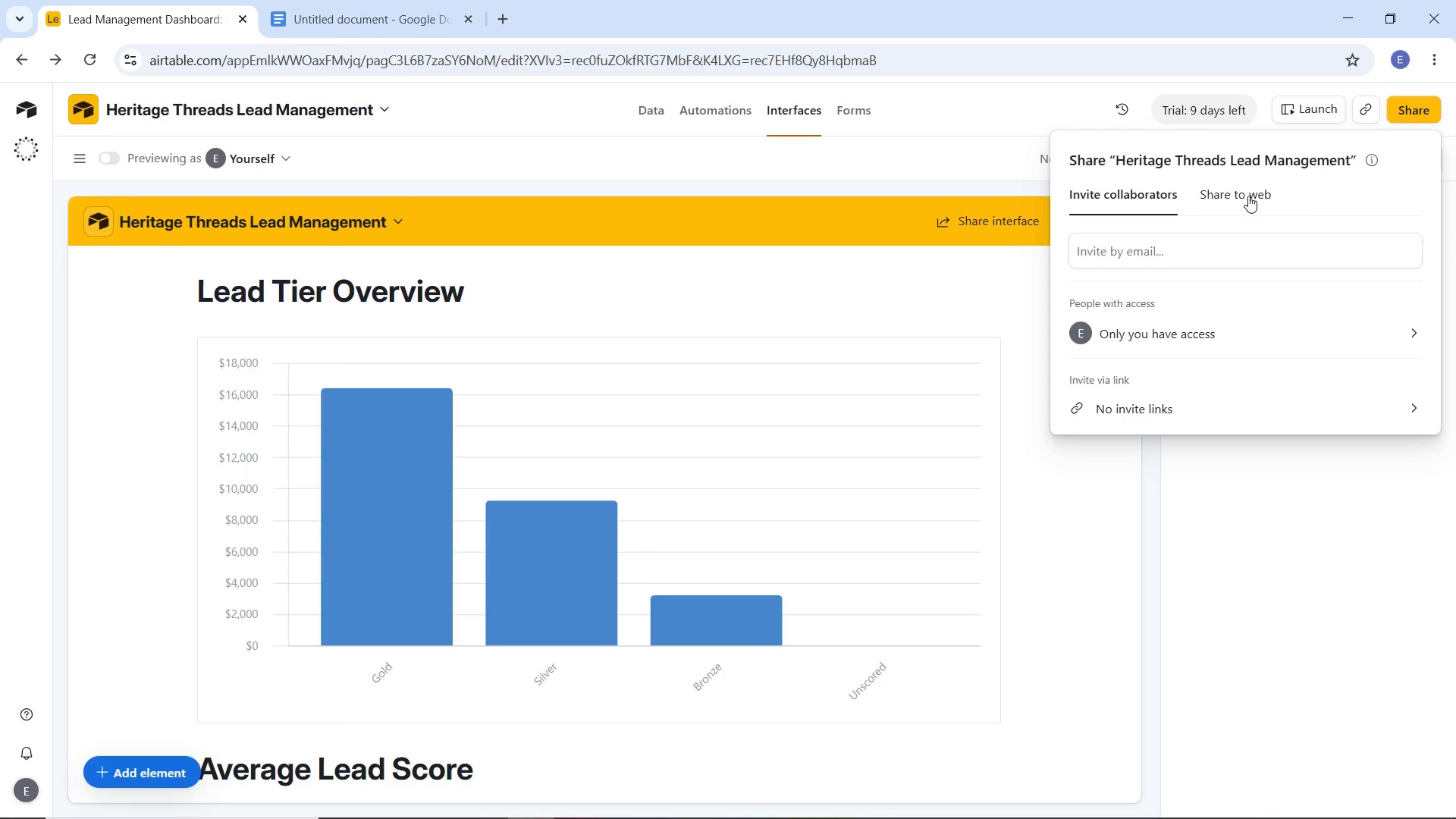 
left_click([1248, 196])
 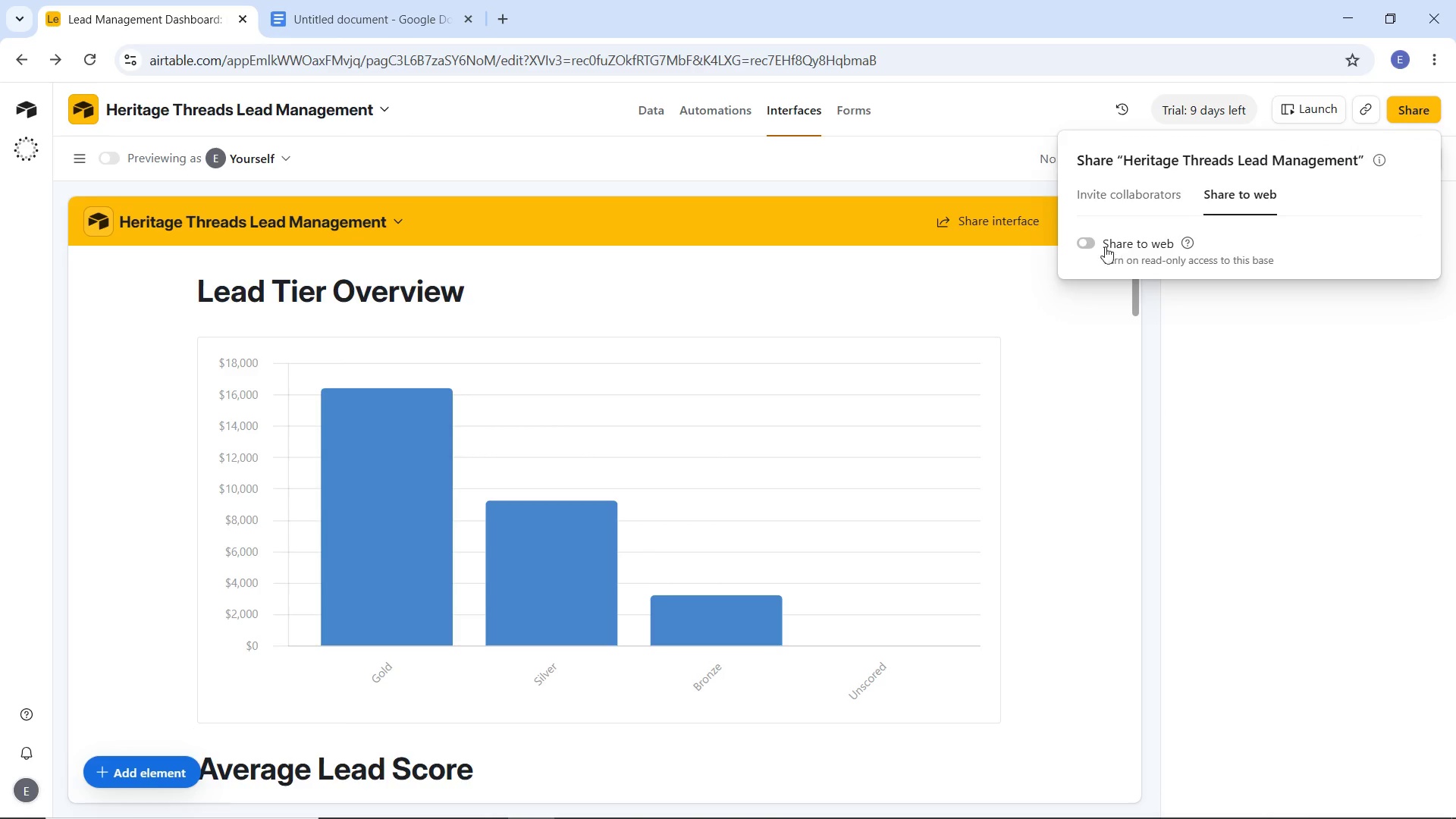 
left_click([1087, 245])
 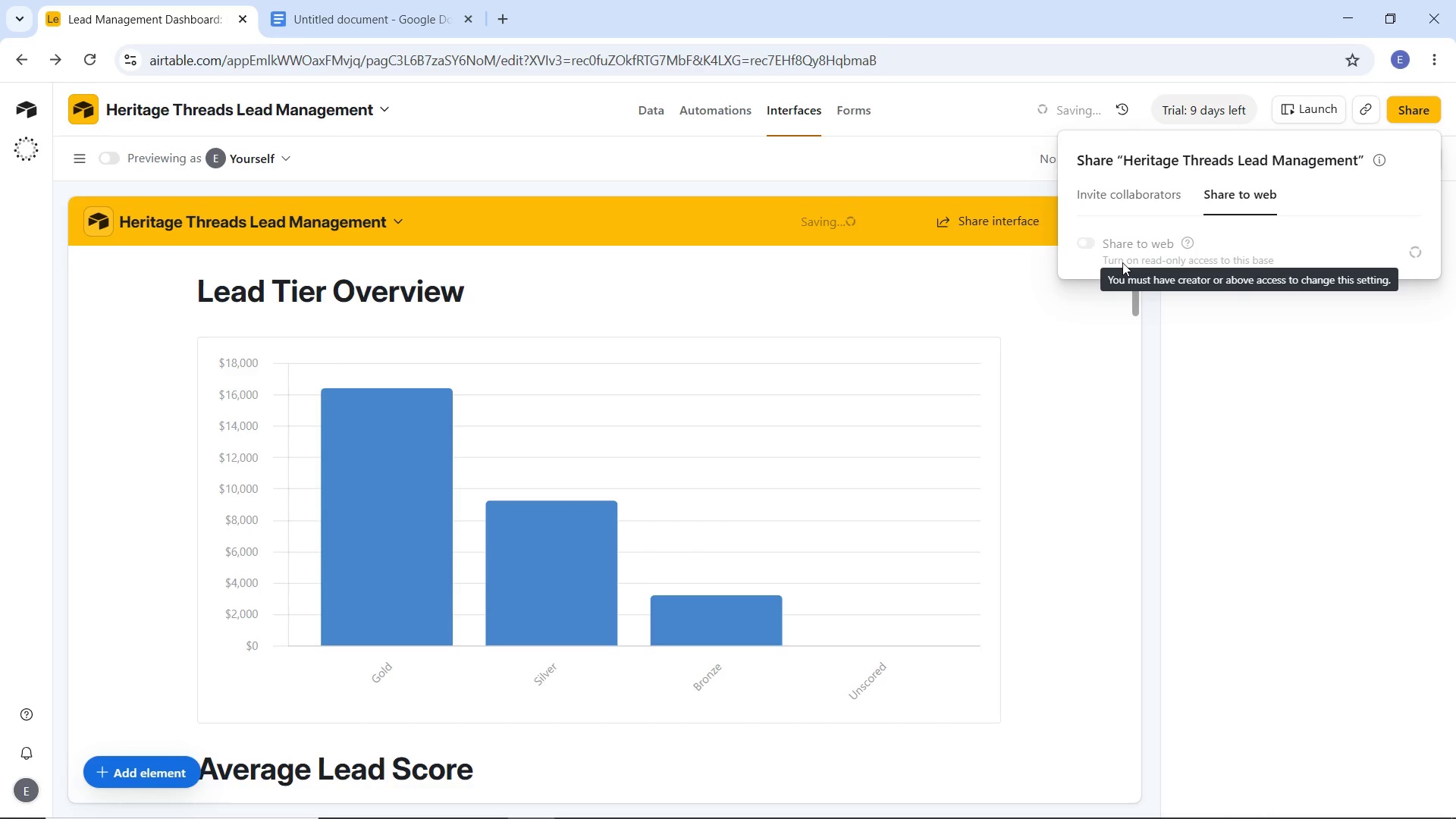 
mouse_move([1125, 264])
 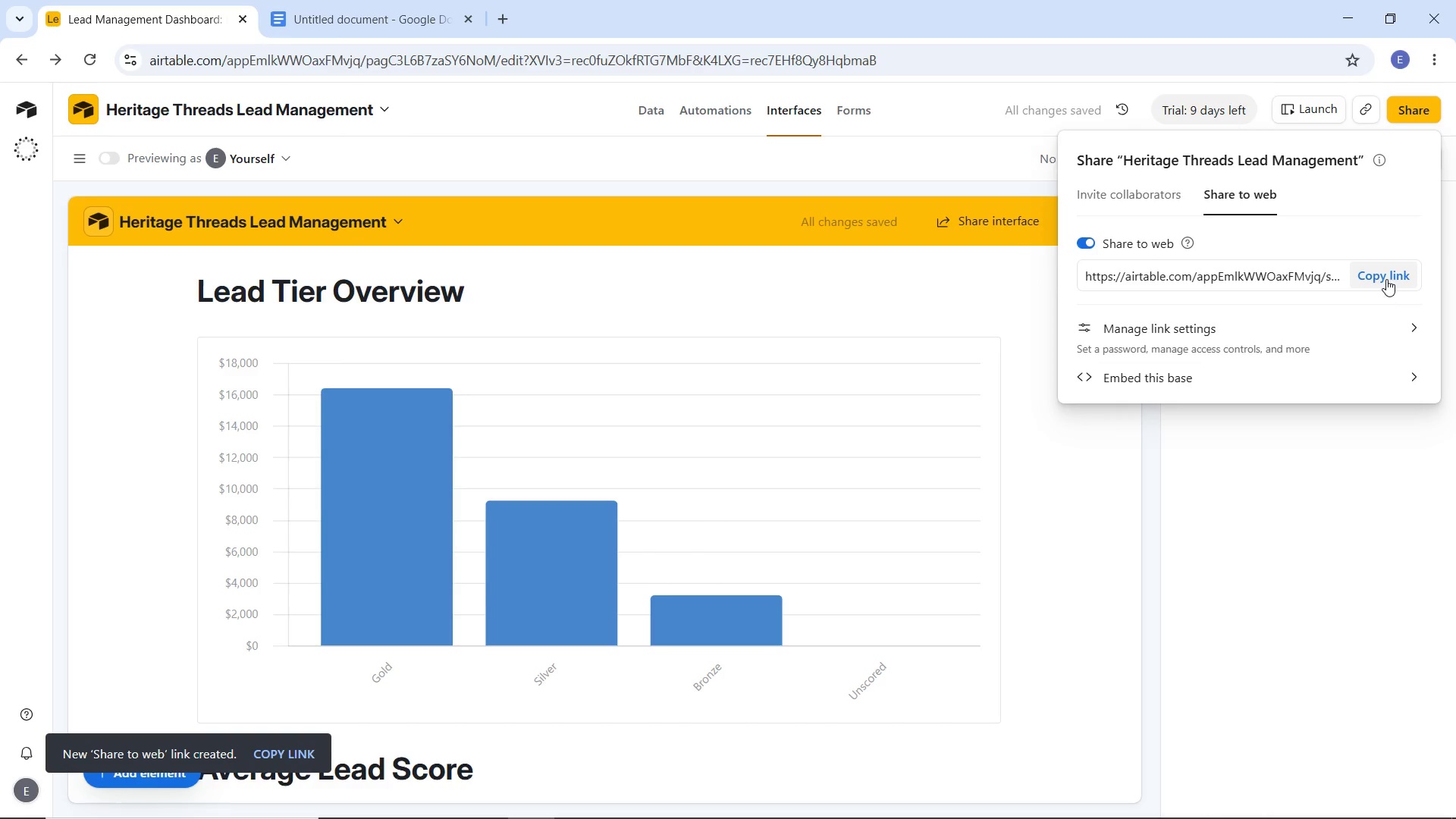 
left_click([1386, 278])
 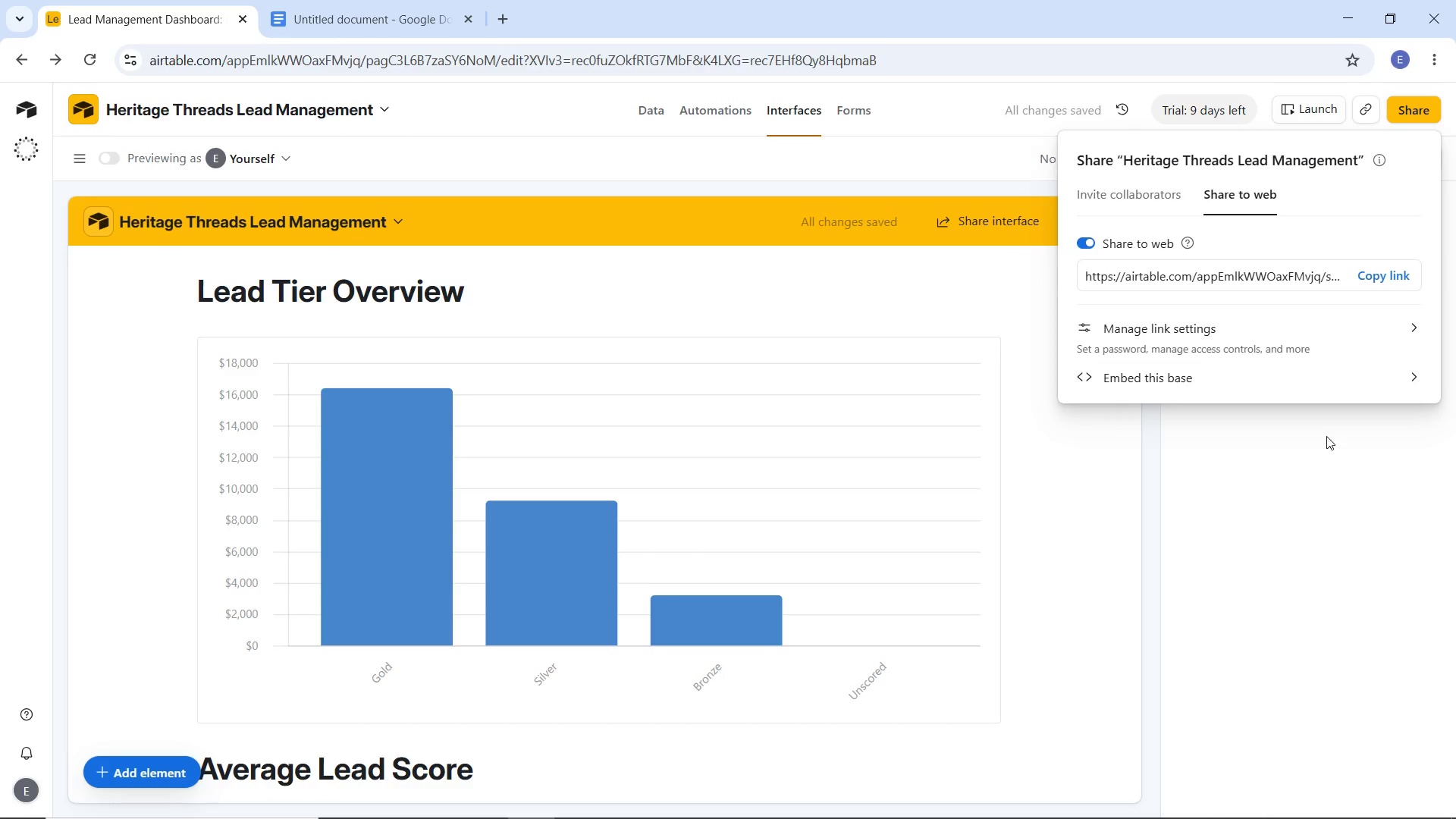 
left_click([1326, 436])
 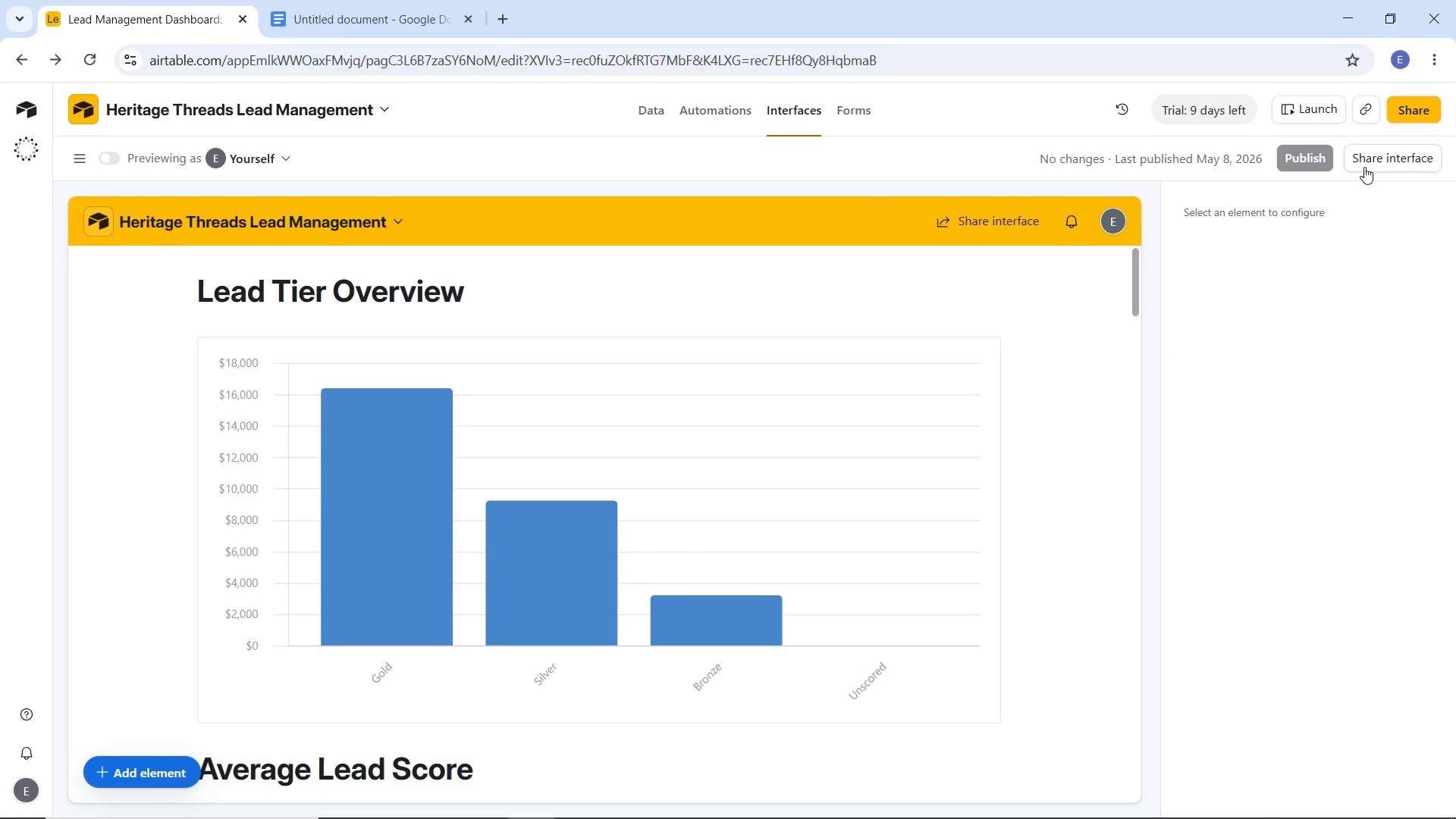 
left_click([1364, 167])
 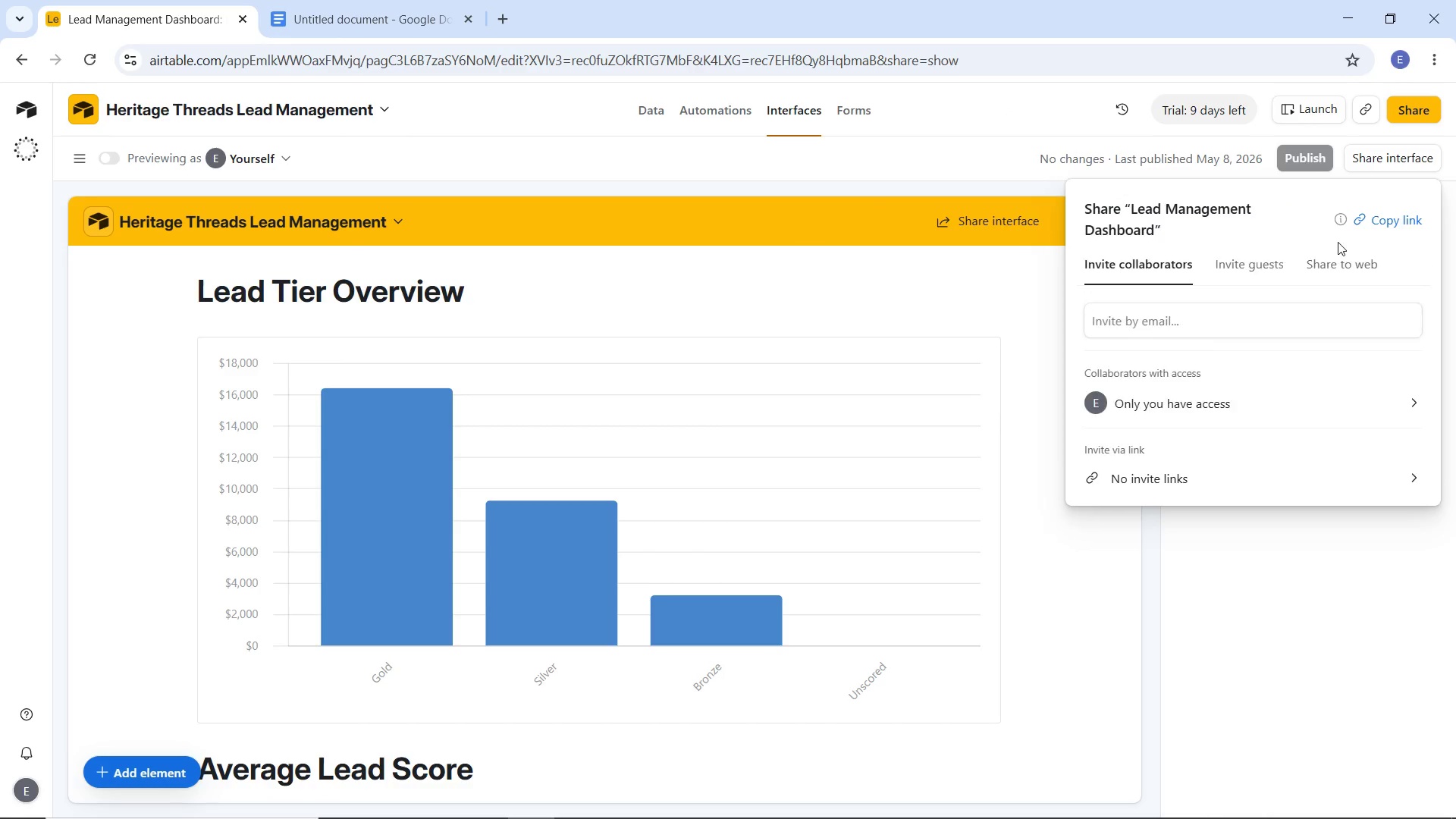 
left_click([1337, 242])
 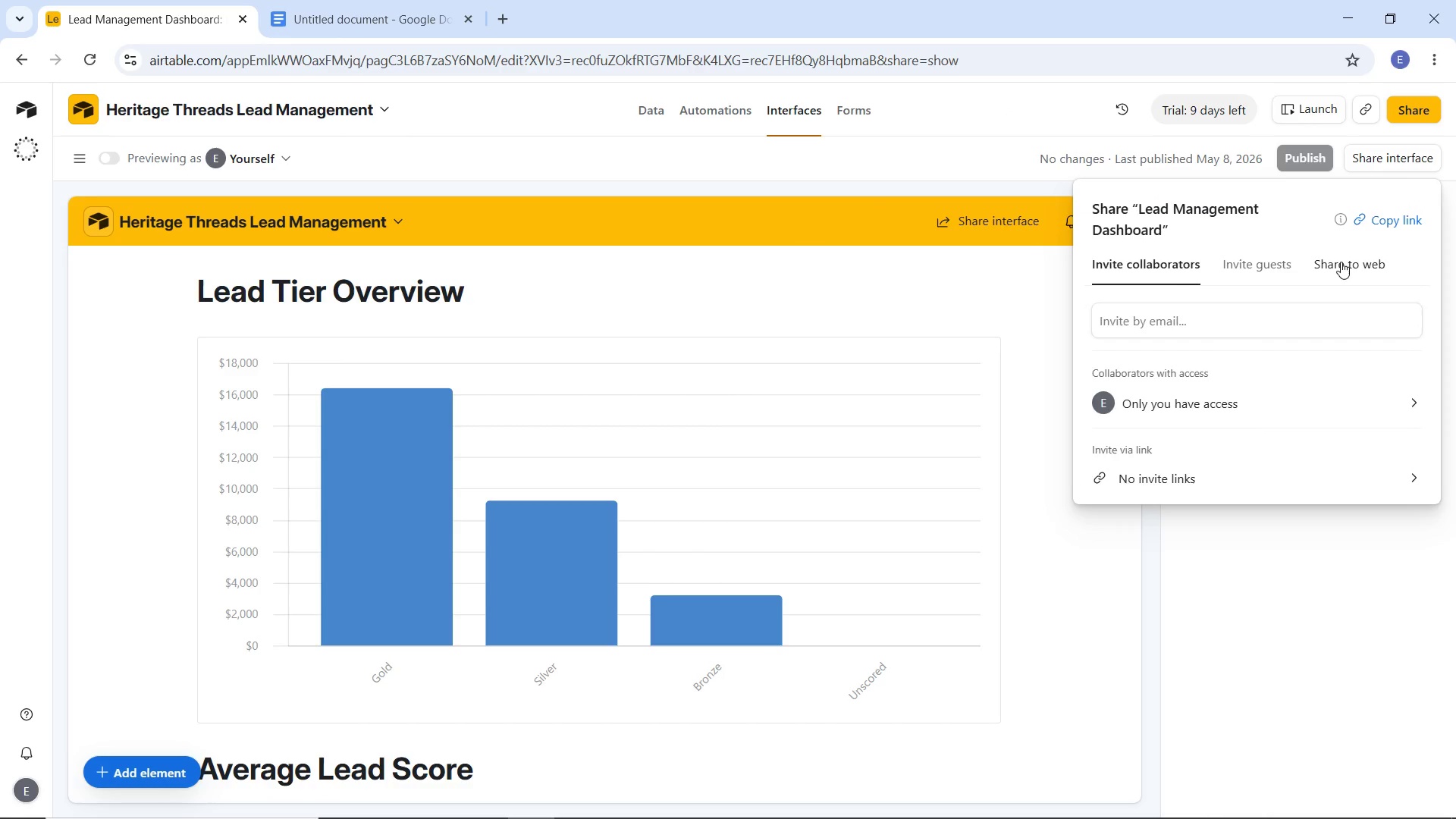 
left_click([1341, 262])
 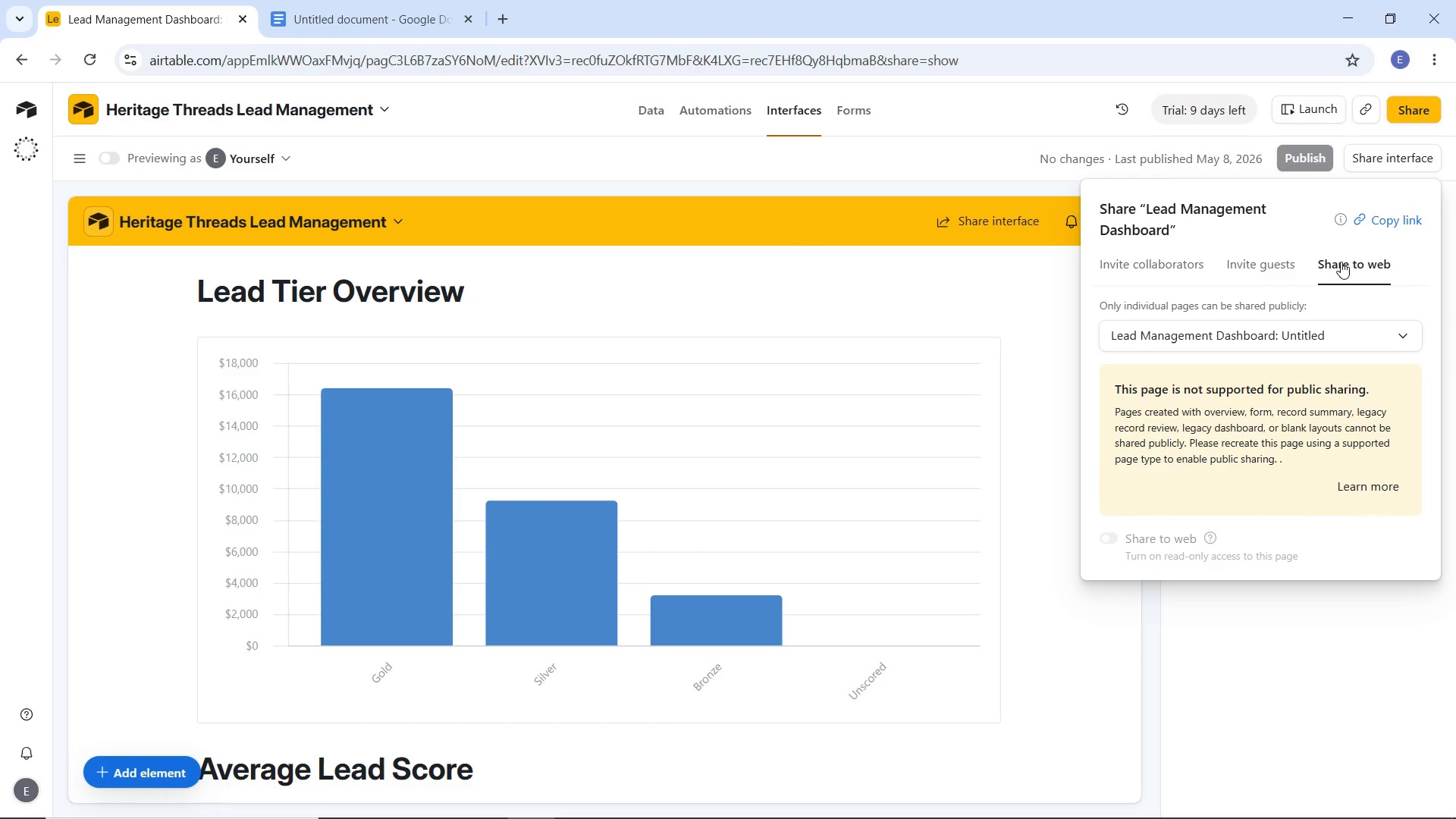 
wait(26.77)
 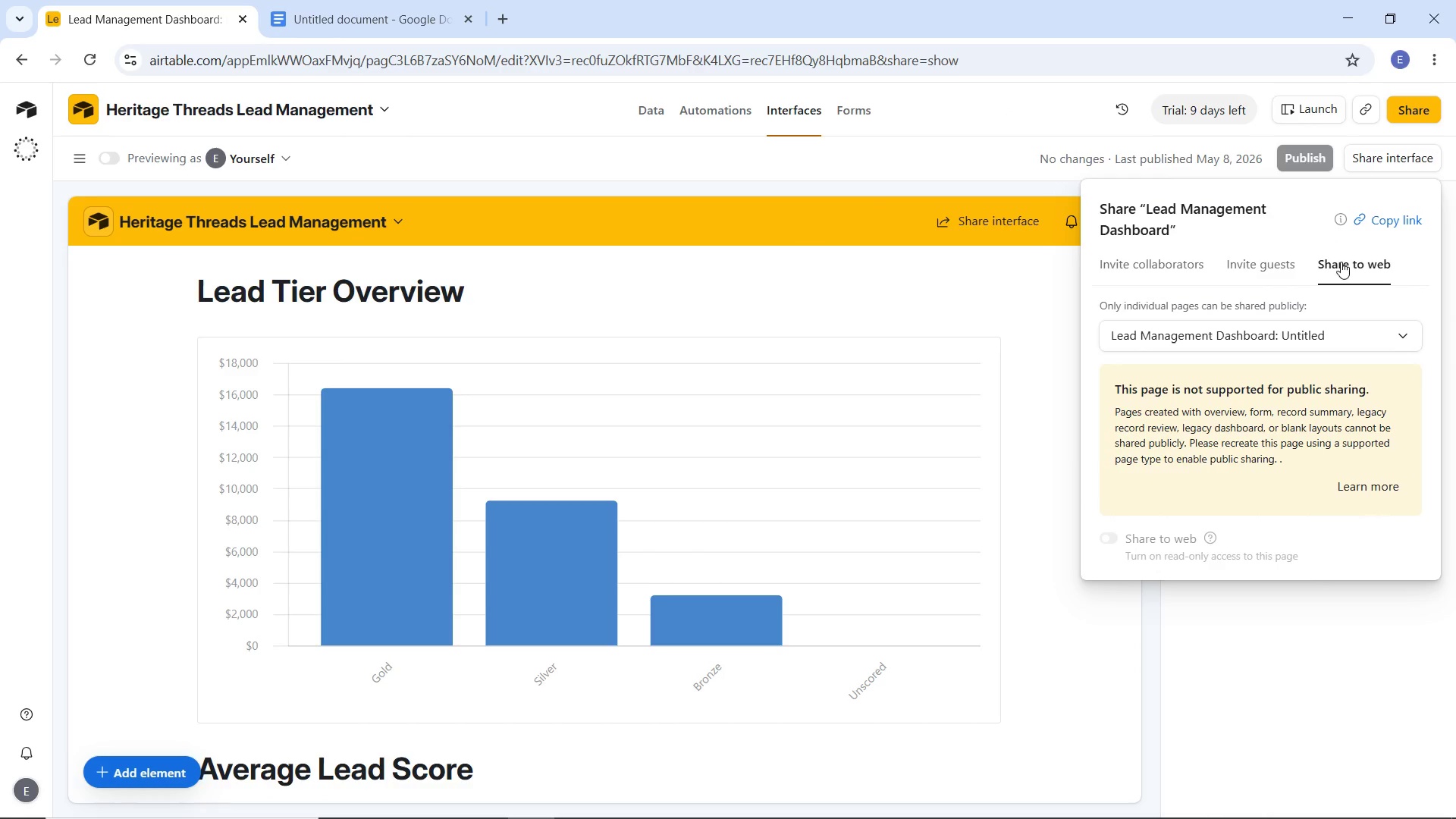 
left_click([79, 161])
 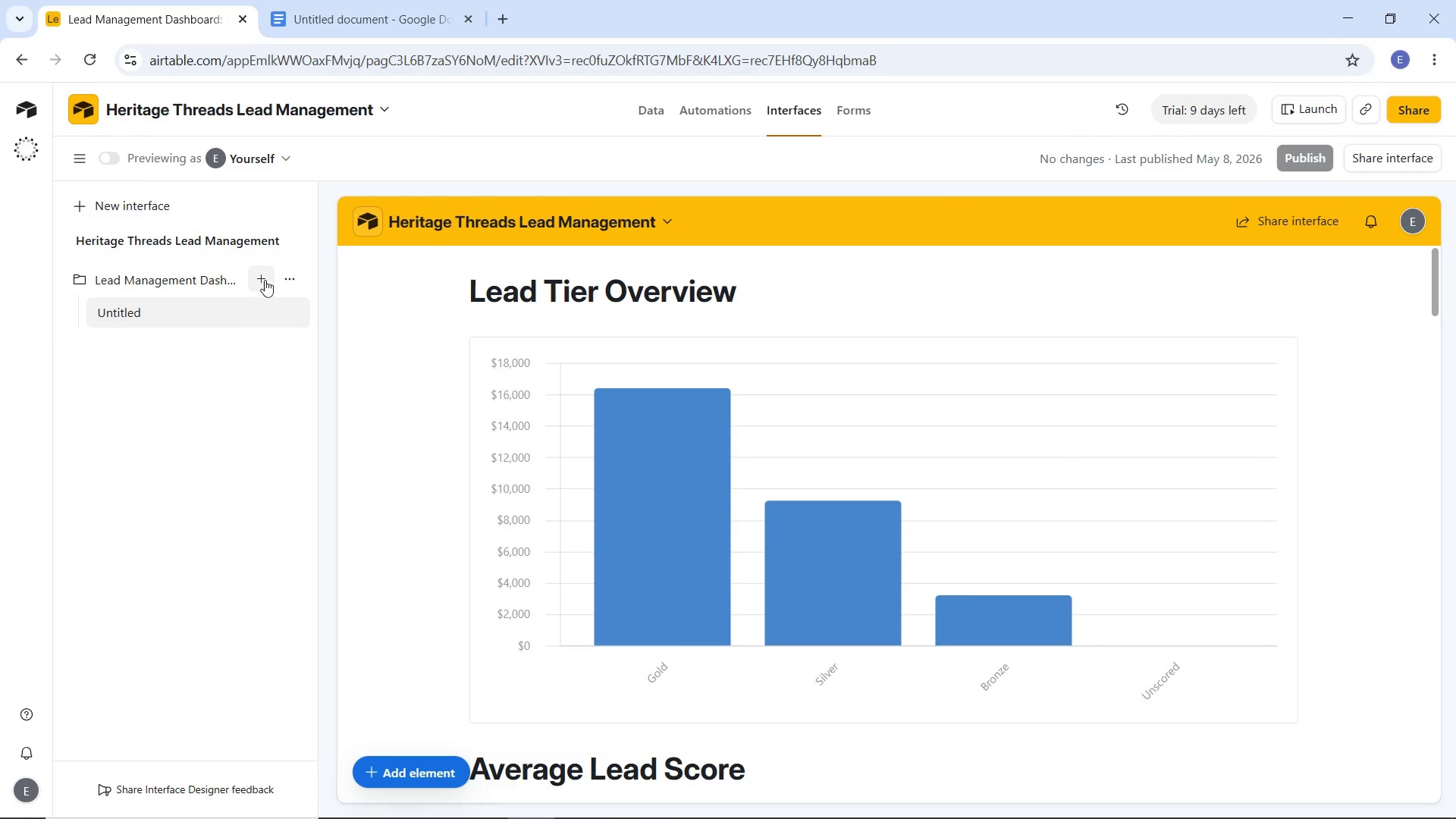 
left_click([283, 281])
 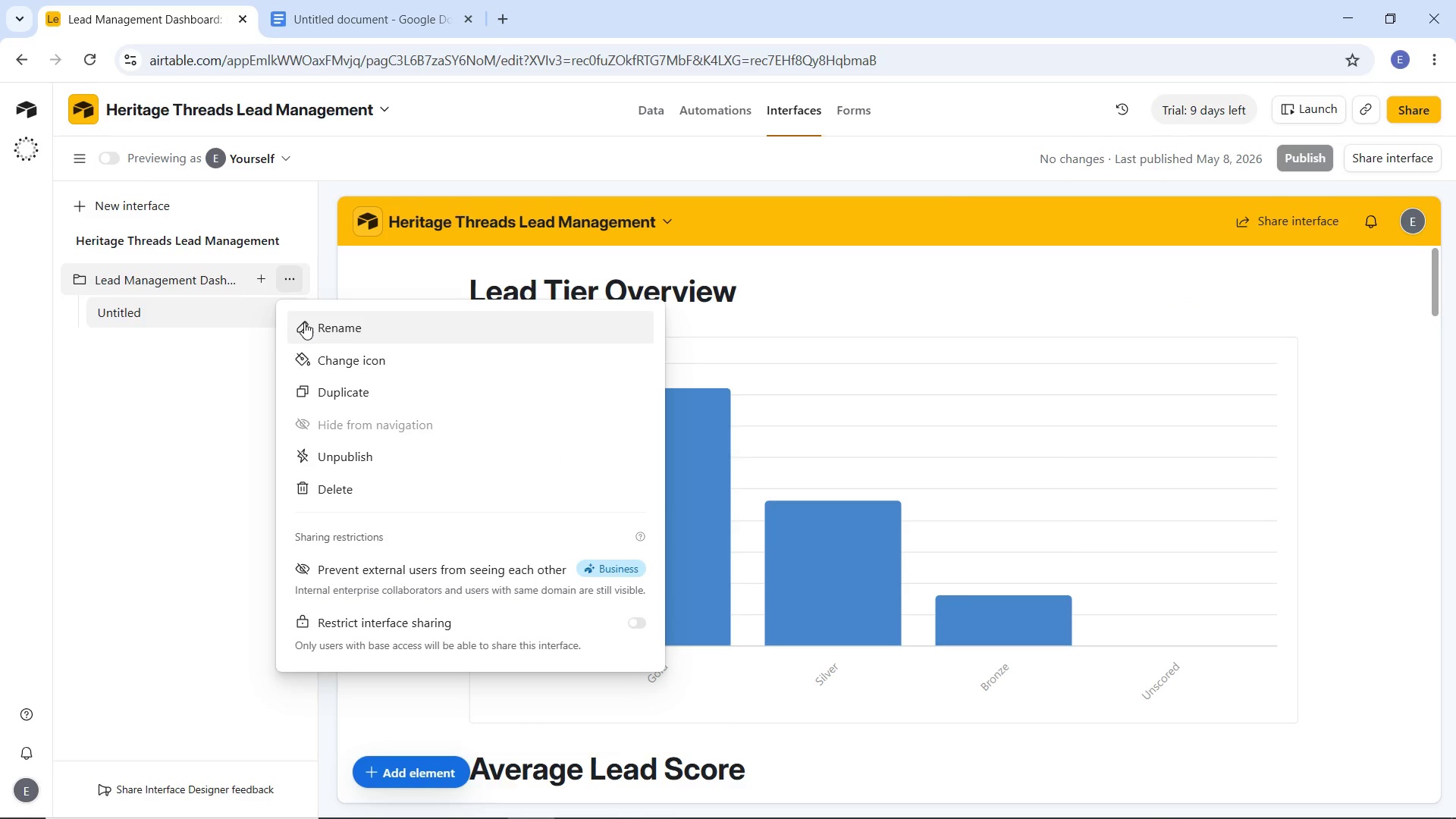 
left_click([304, 322])
 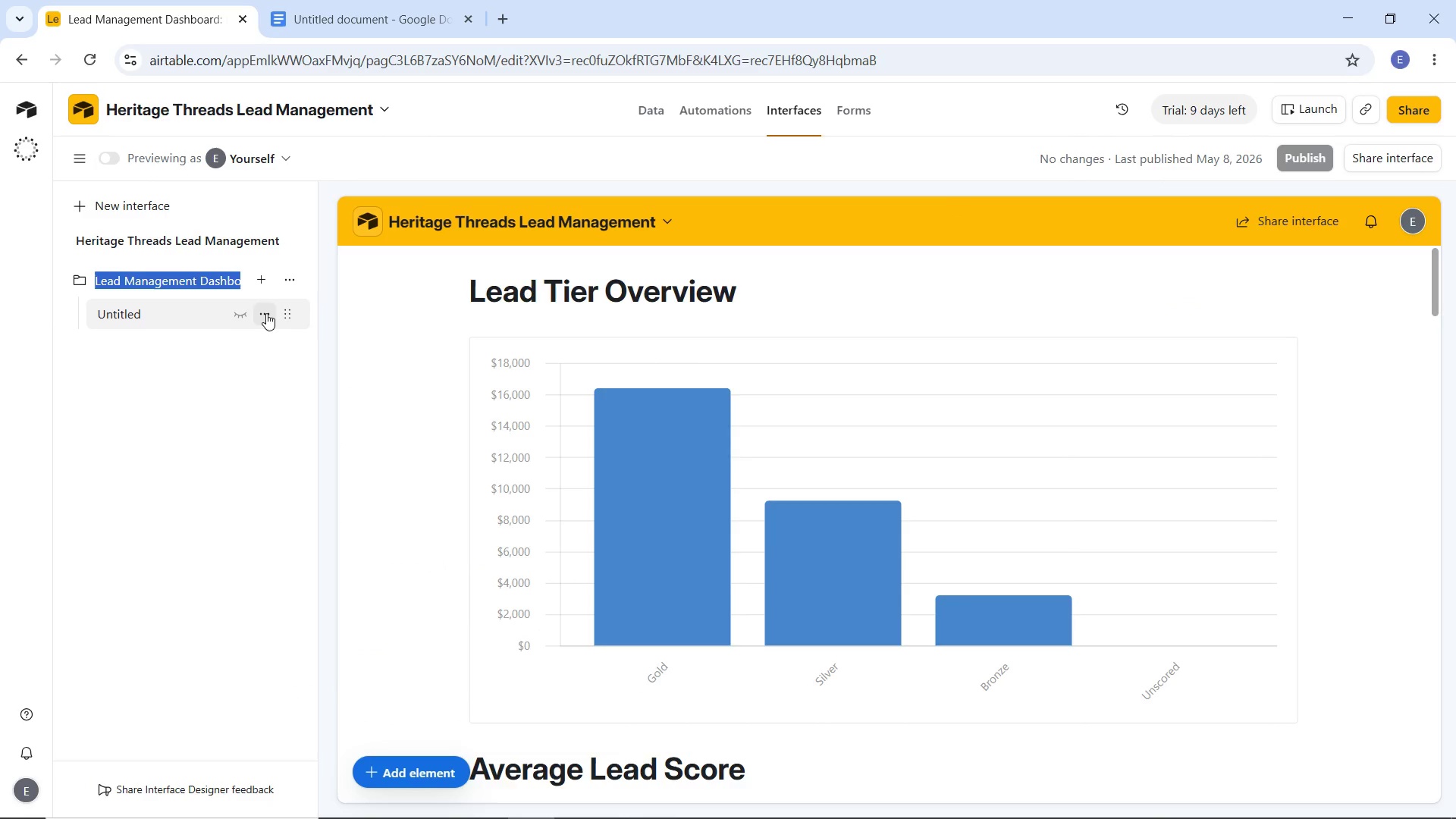 
key(Control+X)
 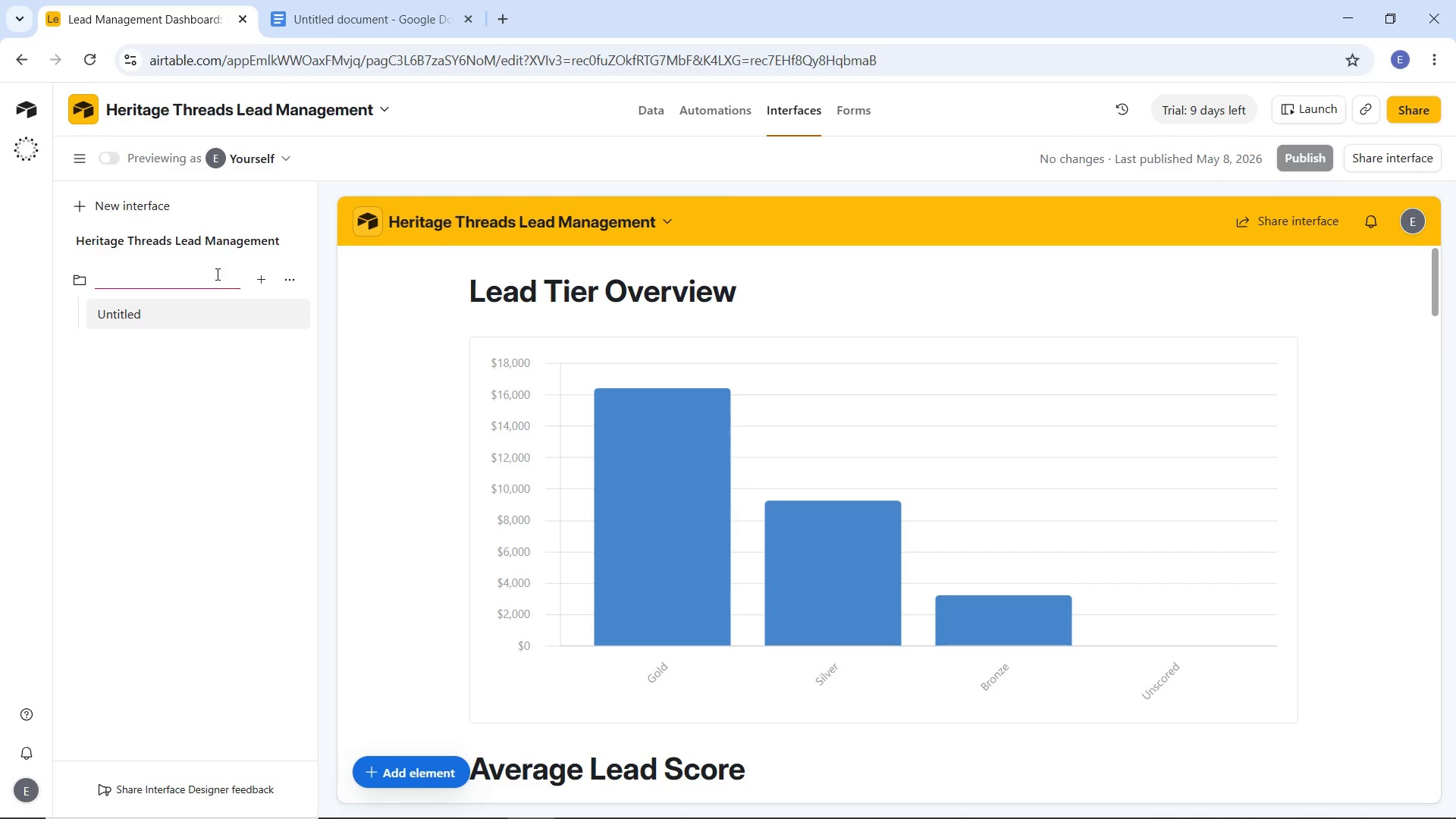 
key(Control+V)
 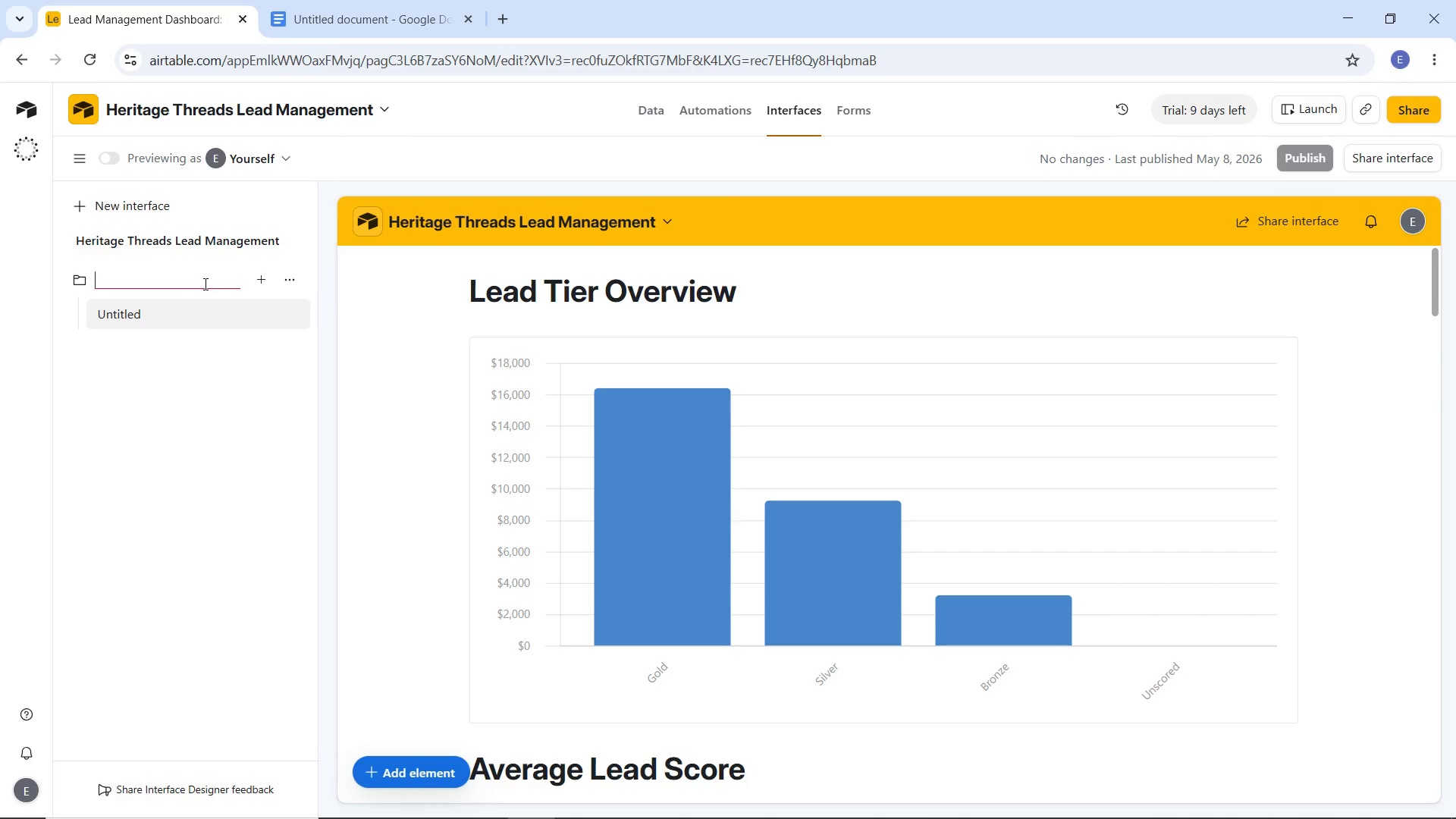 
left_click([205, 284])
 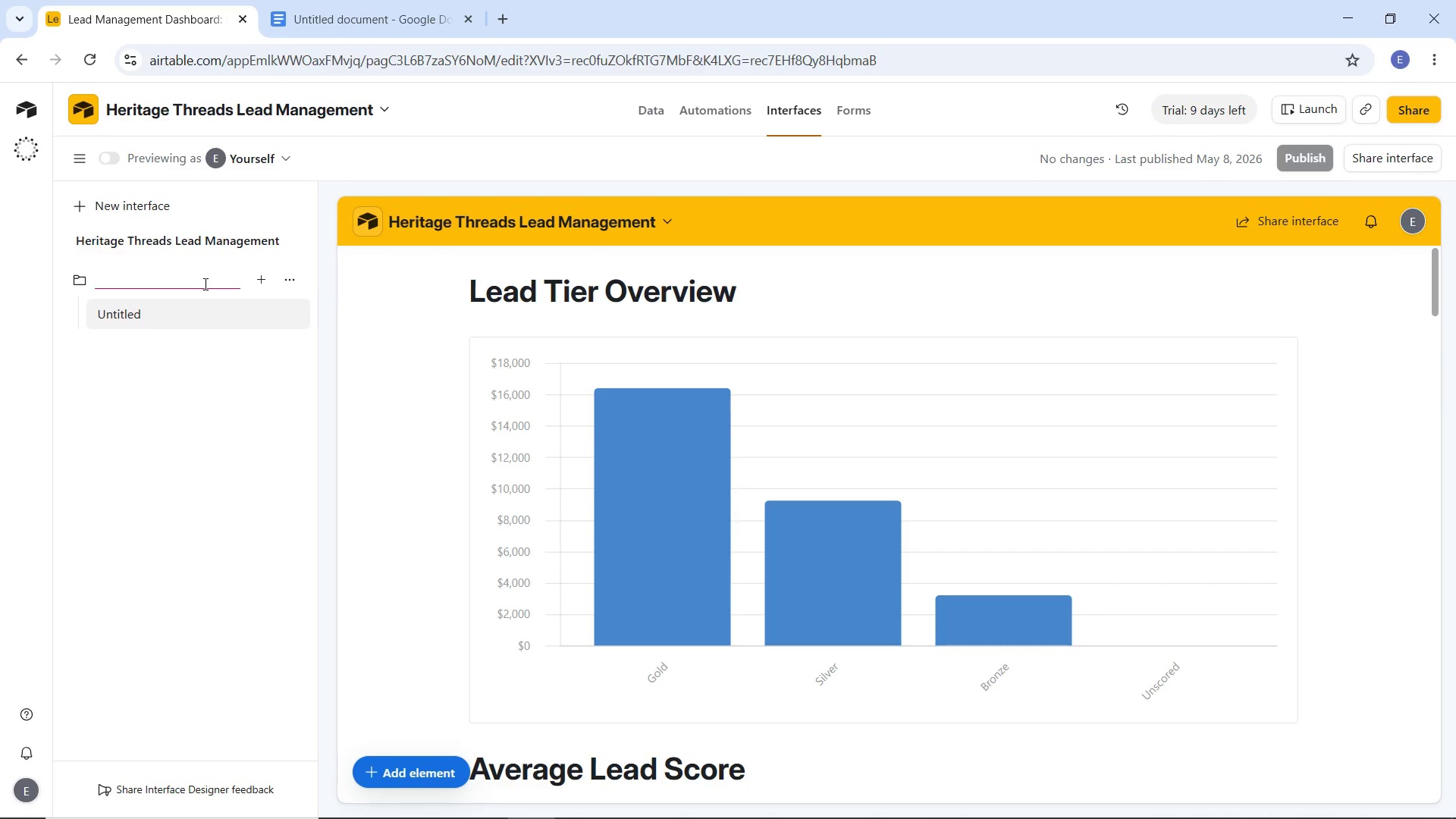 
key(Control+V)
 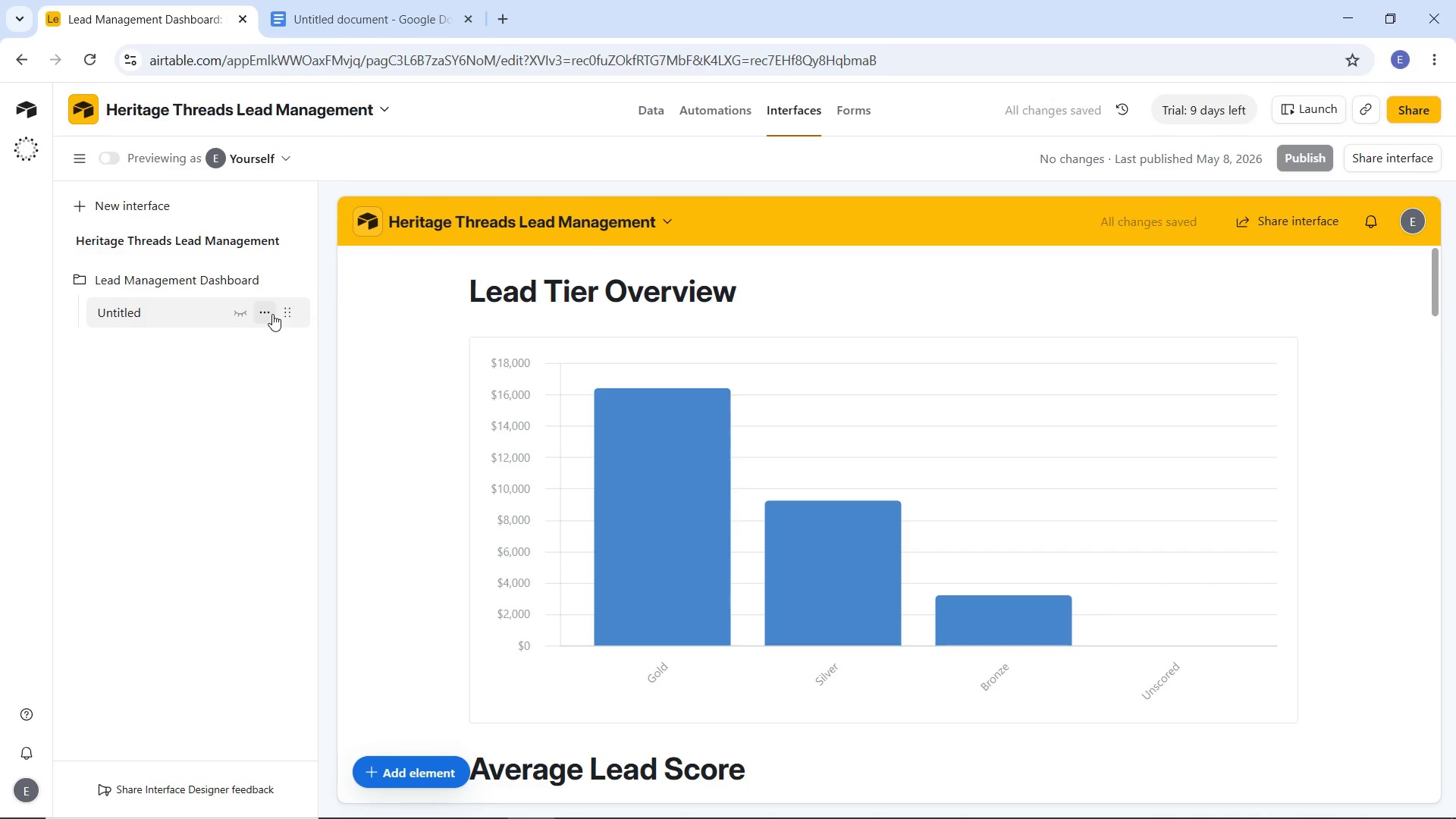 
left_click([265, 315])
 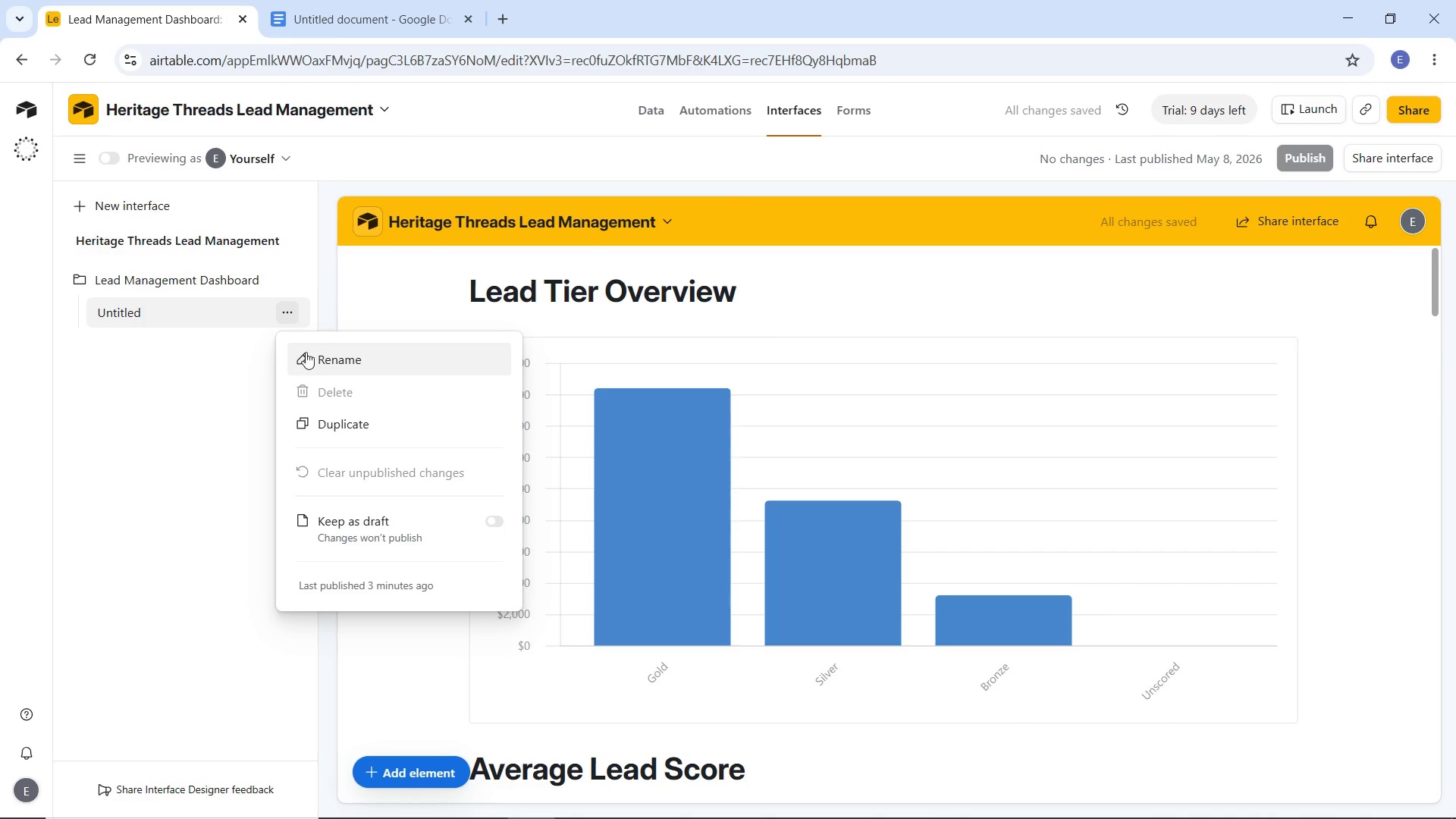 
left_click([310, 352])
 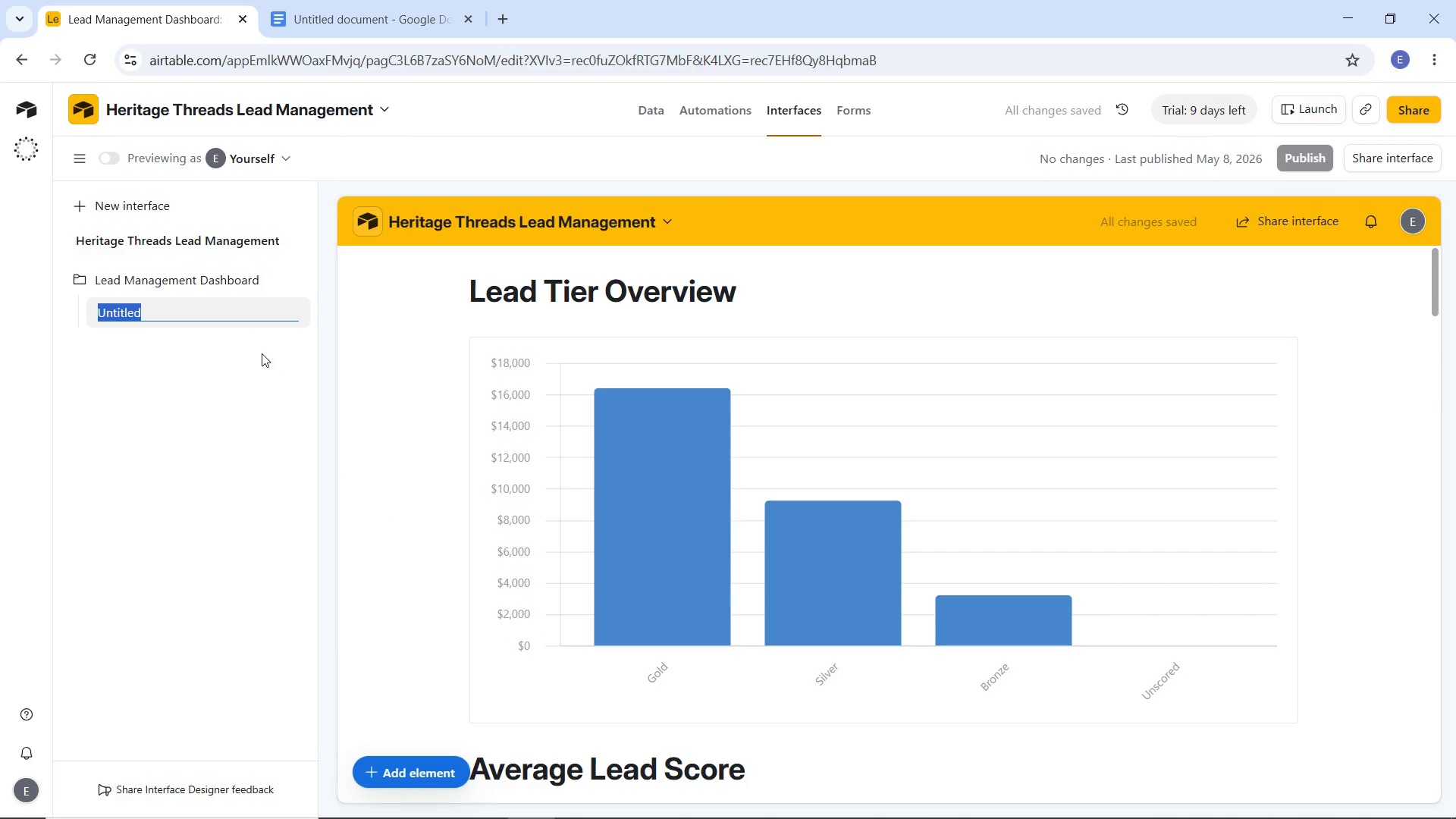 
key(Control+V)
 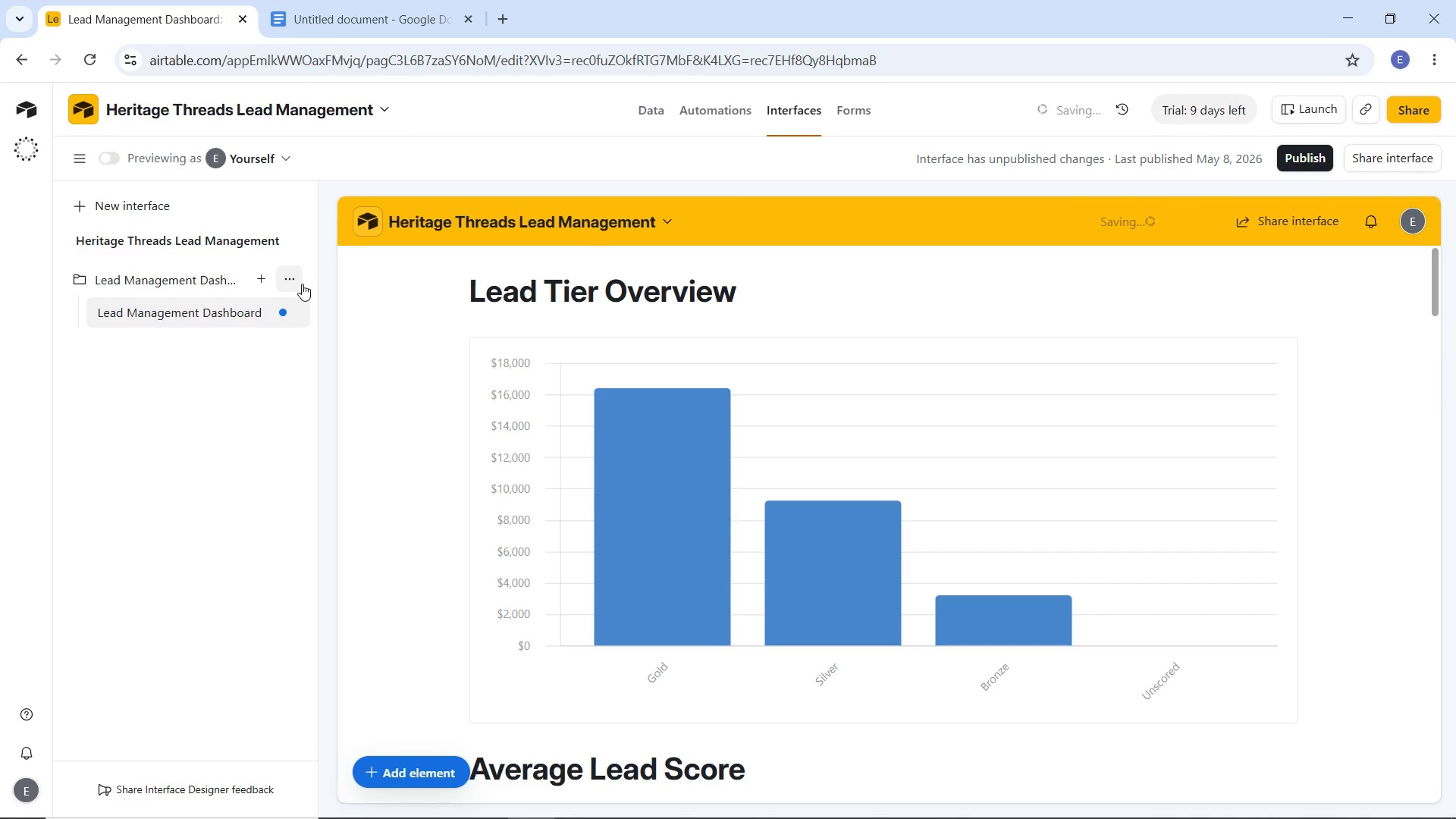 
left_click([293, 278])
 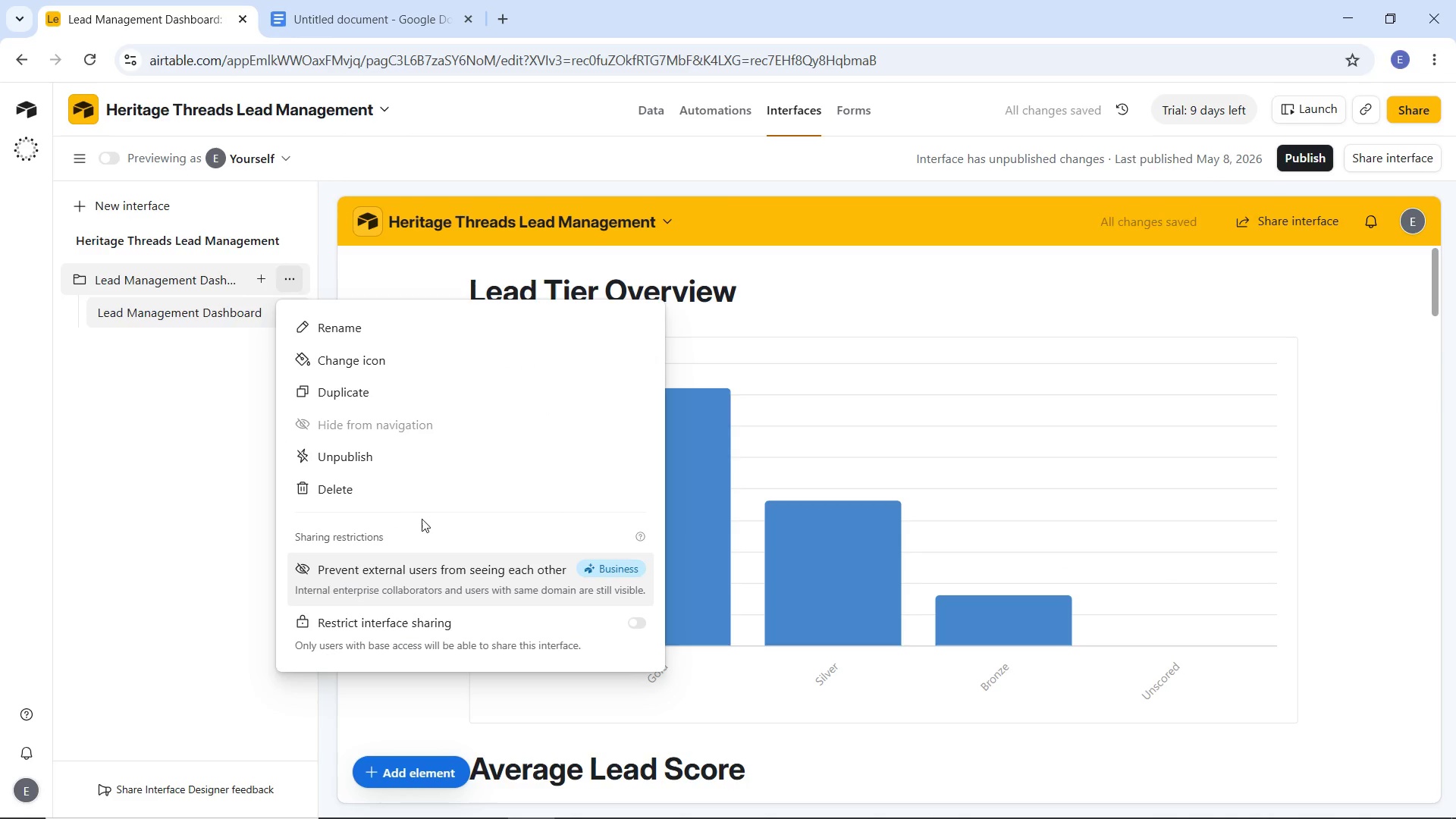 
wait(5.94)
 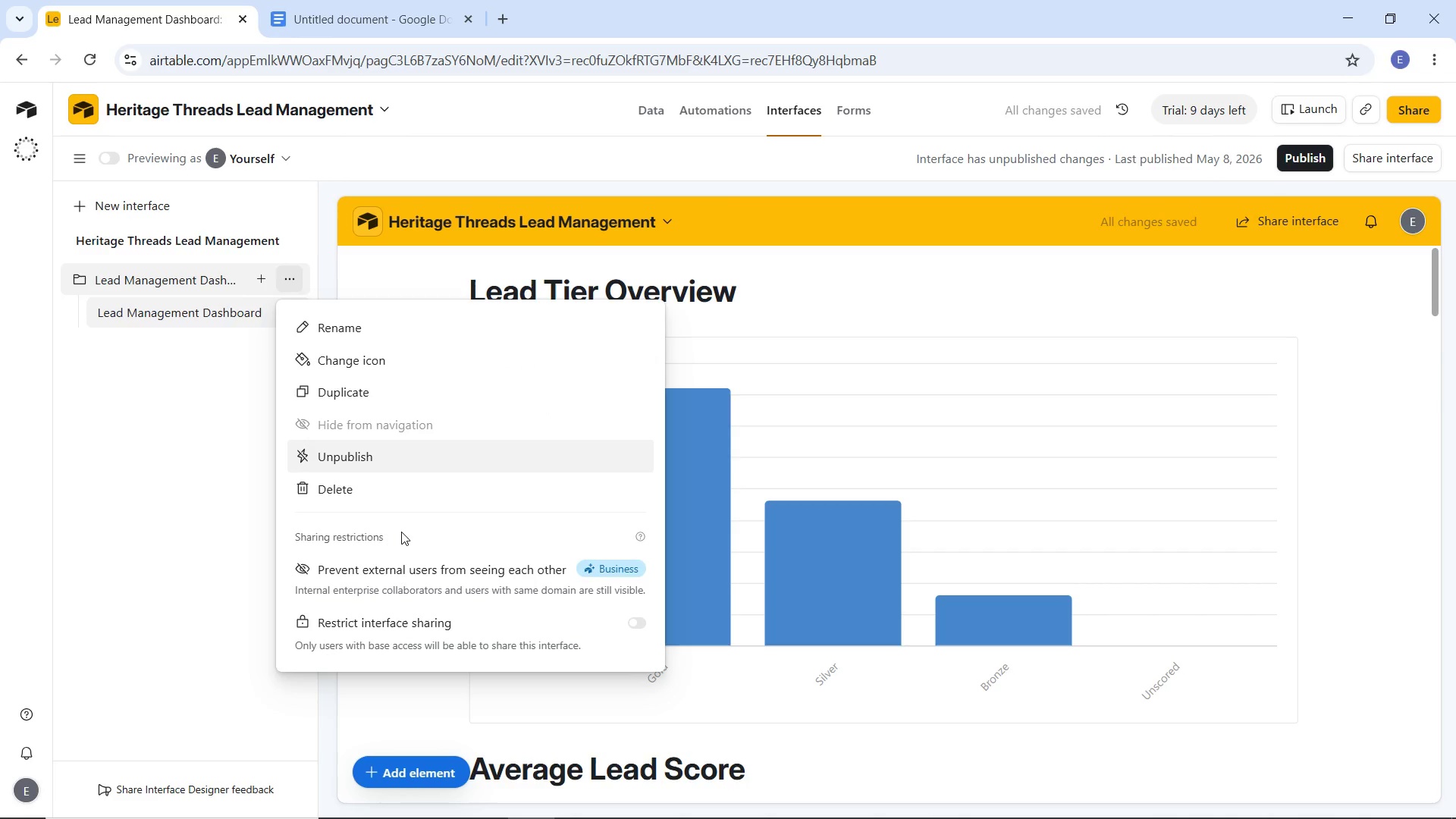 
left_click([212, 490])
 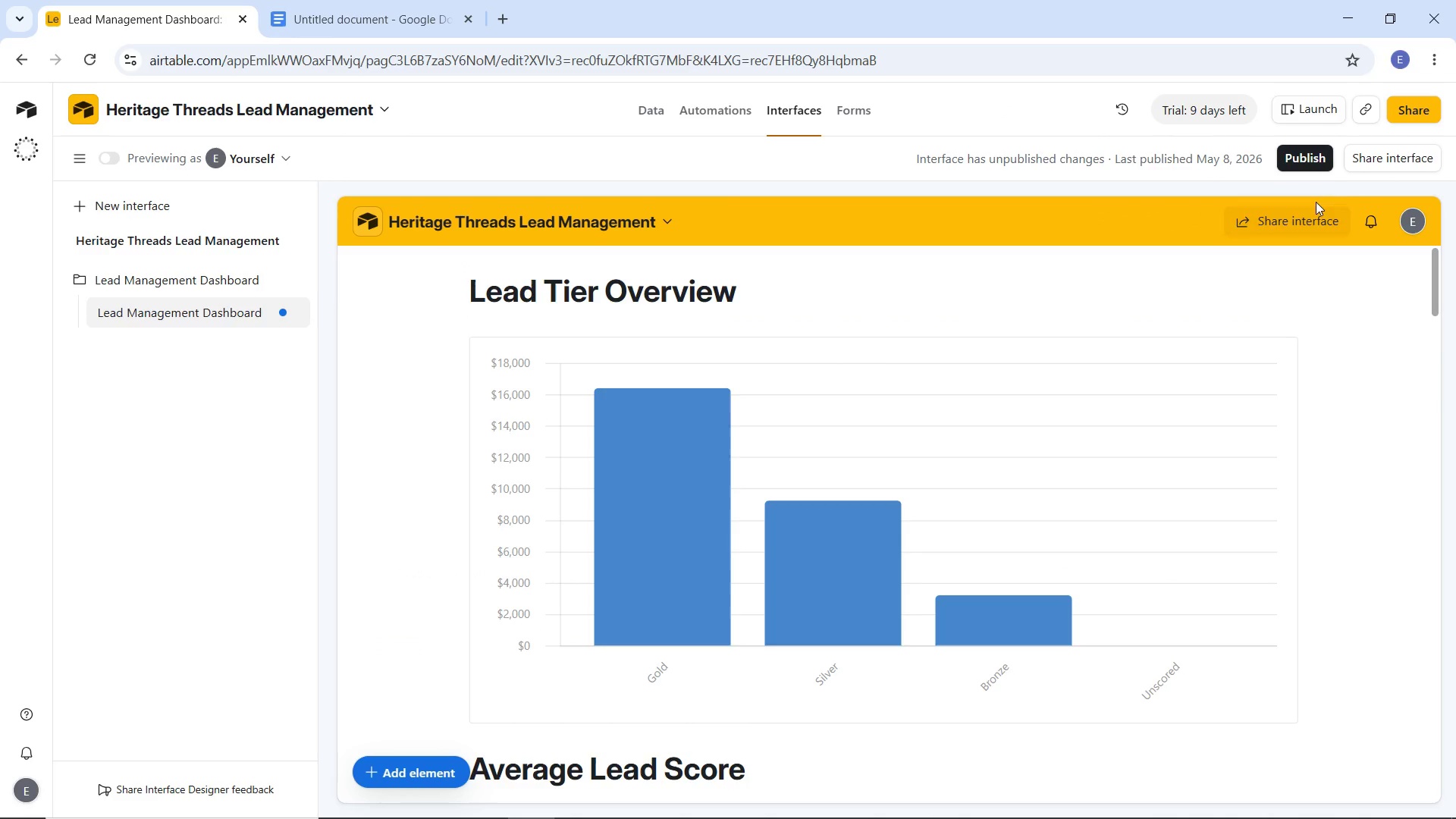 
left_click([1308, 168])
 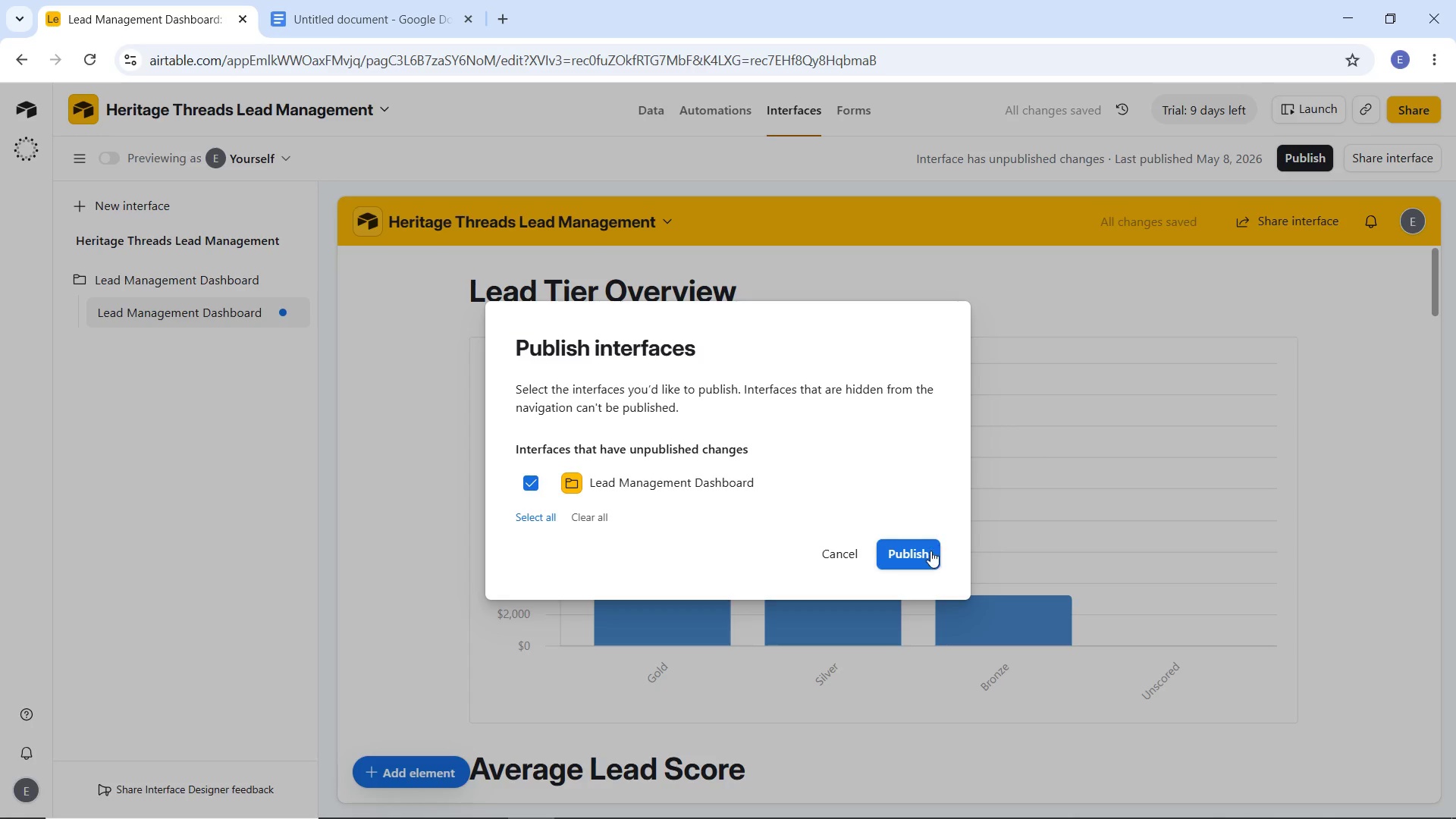 
left_click([928, 551])
 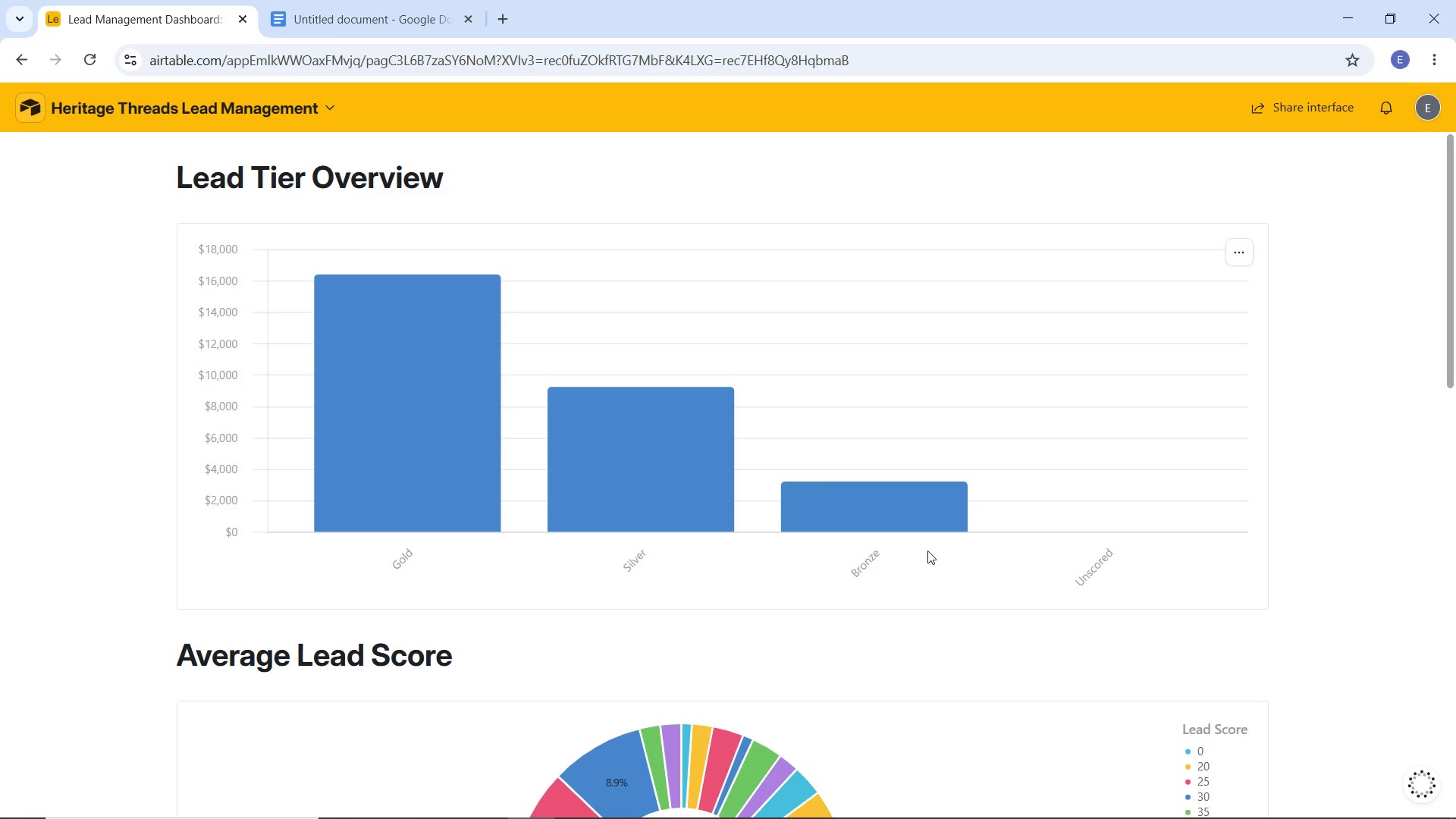 
wait(112.2)
 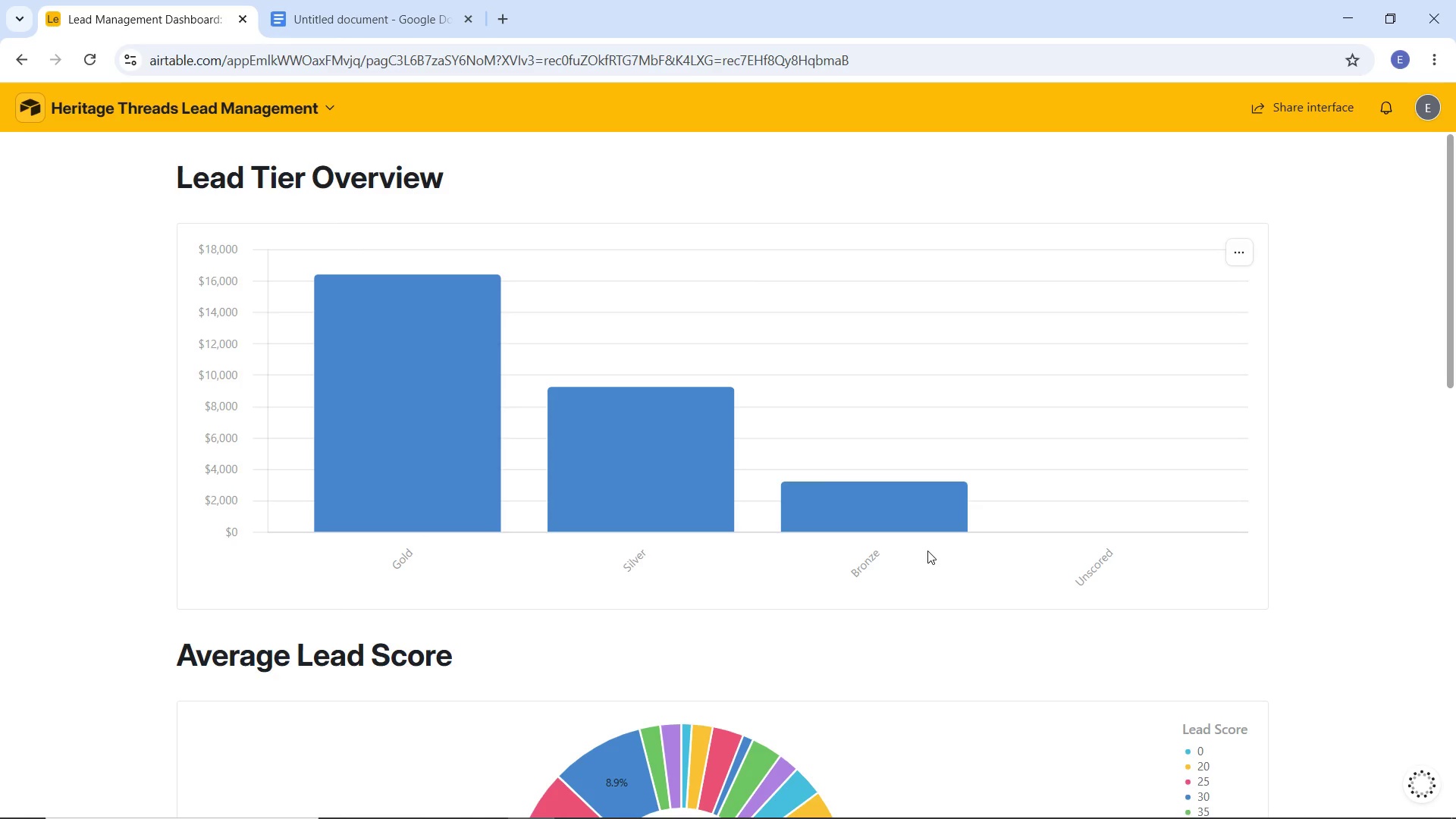 
scroll: coordinate [540, 446], scroll_direction: up, amount: 8.0
 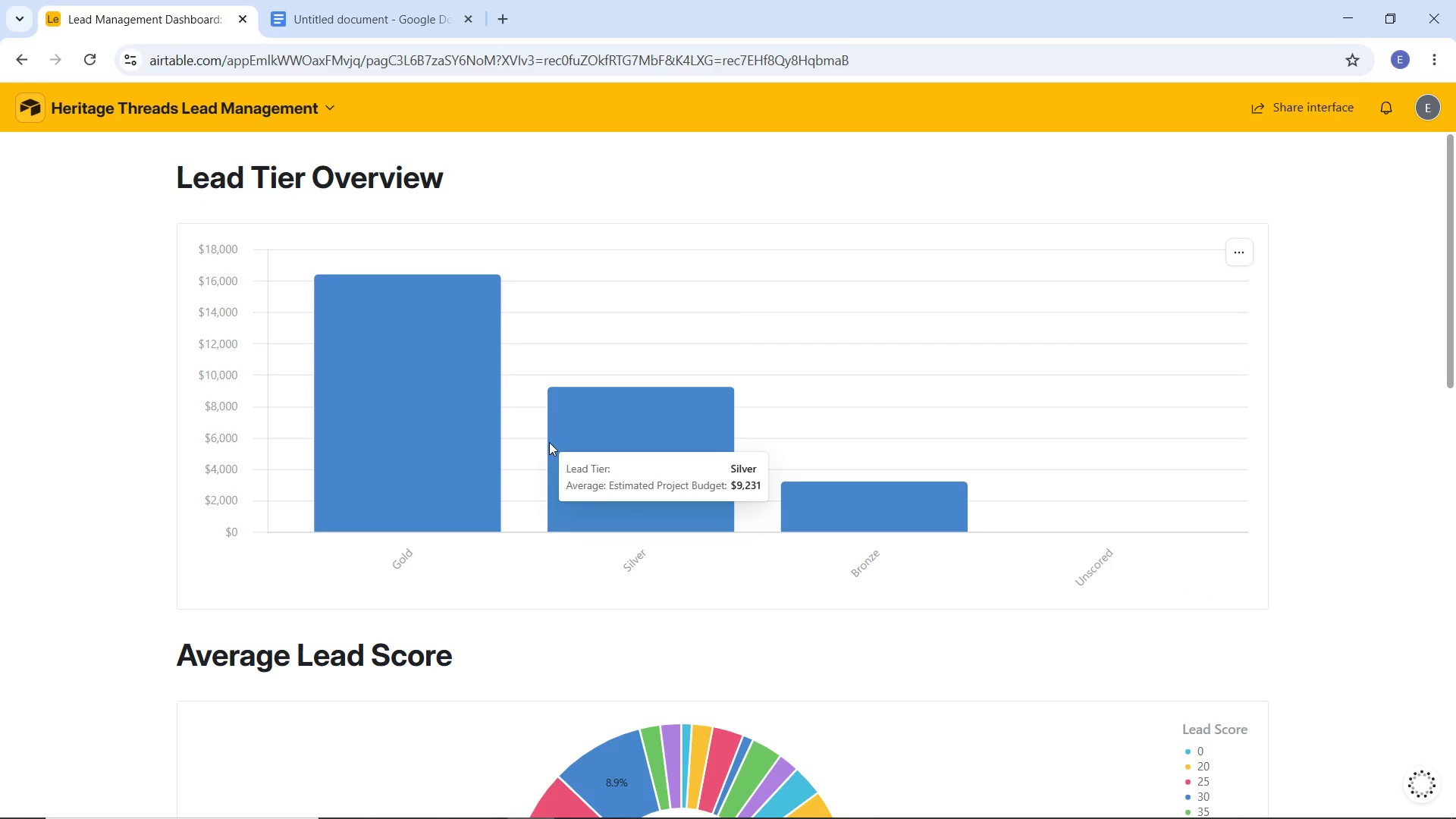 
key(Meta+Shift+S)
 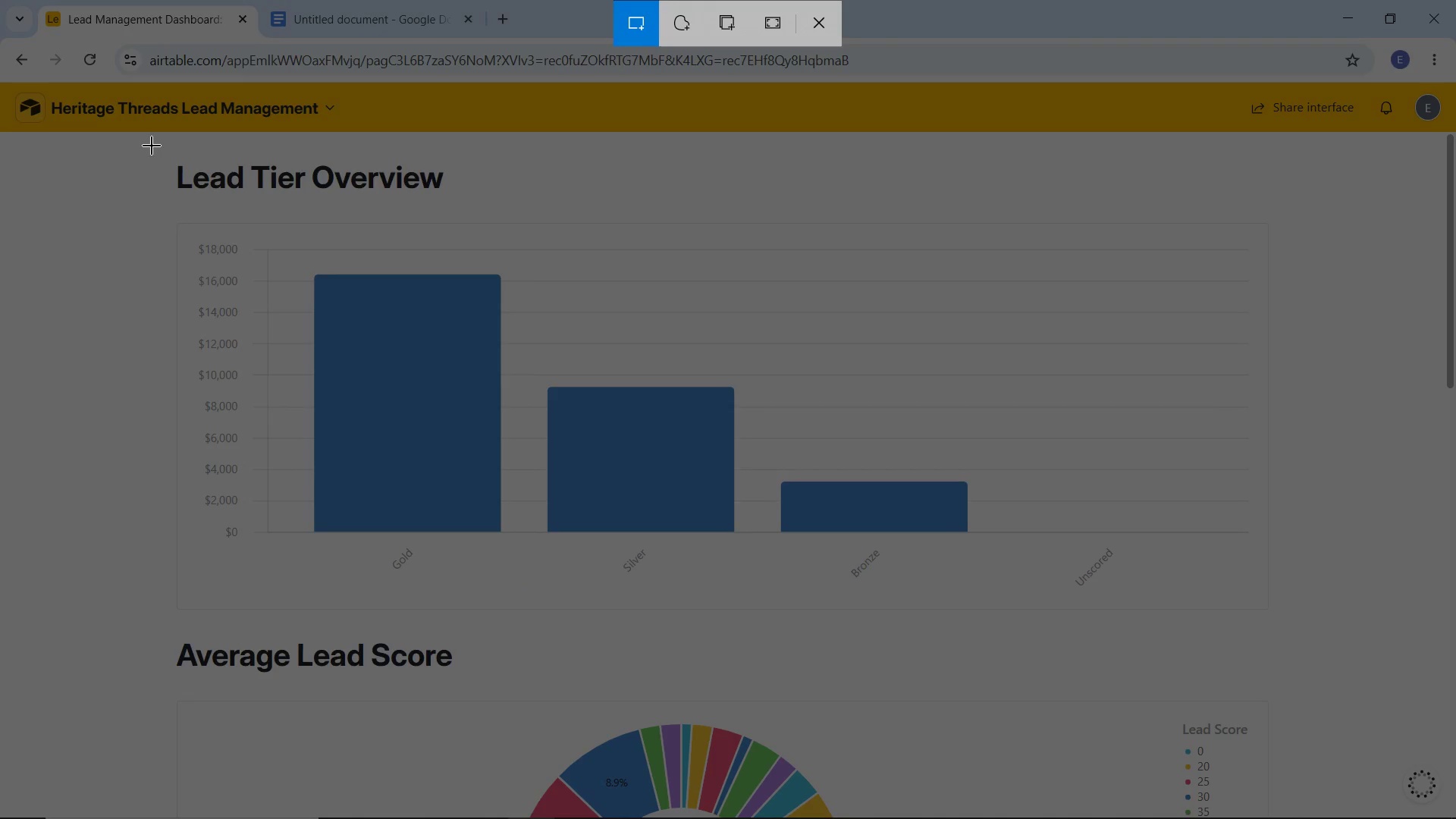 
left_click_drag(start_coordinate=[153, 146], to_coordinate=[1289, 625])
 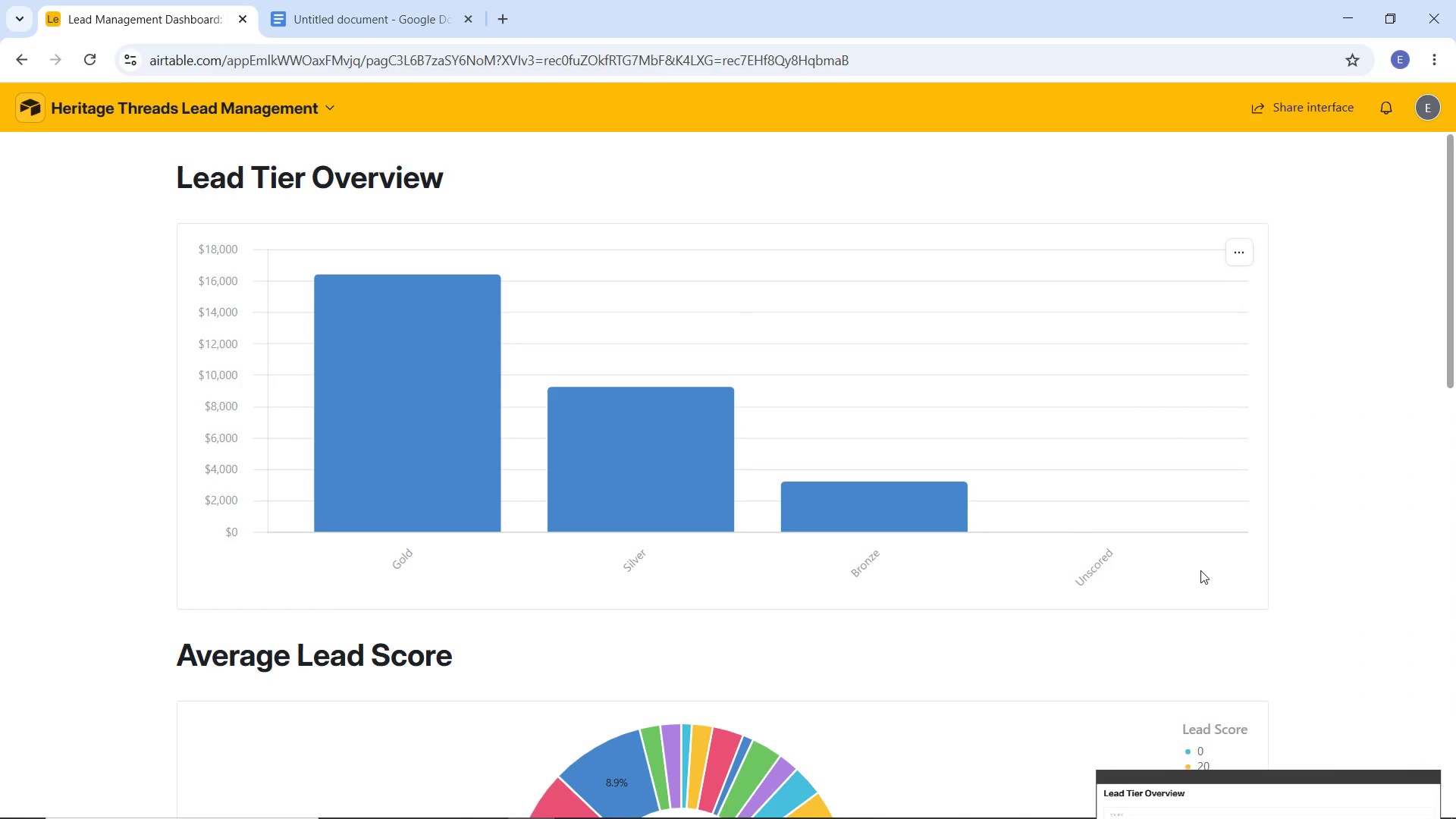 
left_click([1234, 608])
 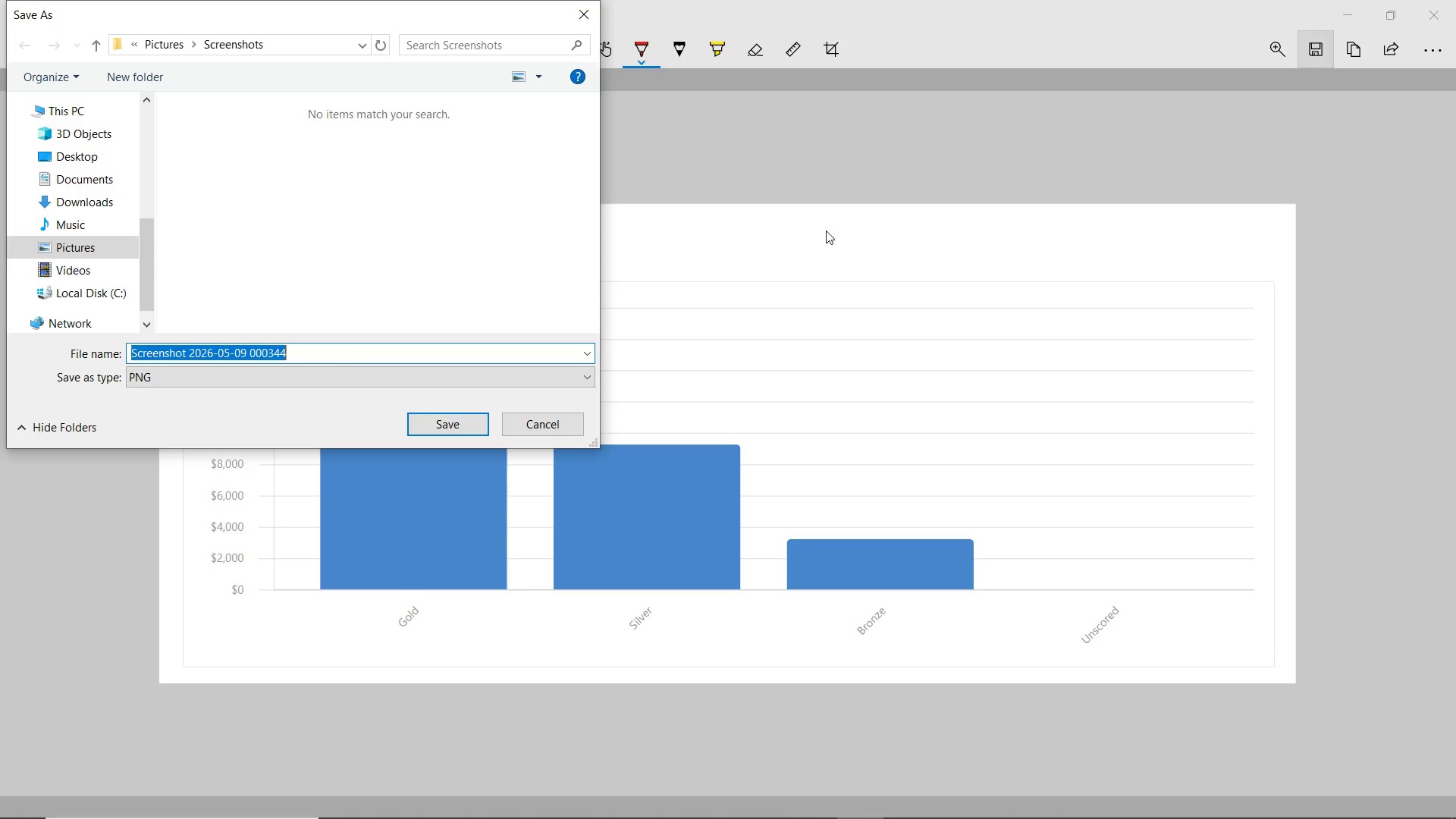 
wait(7.66)
 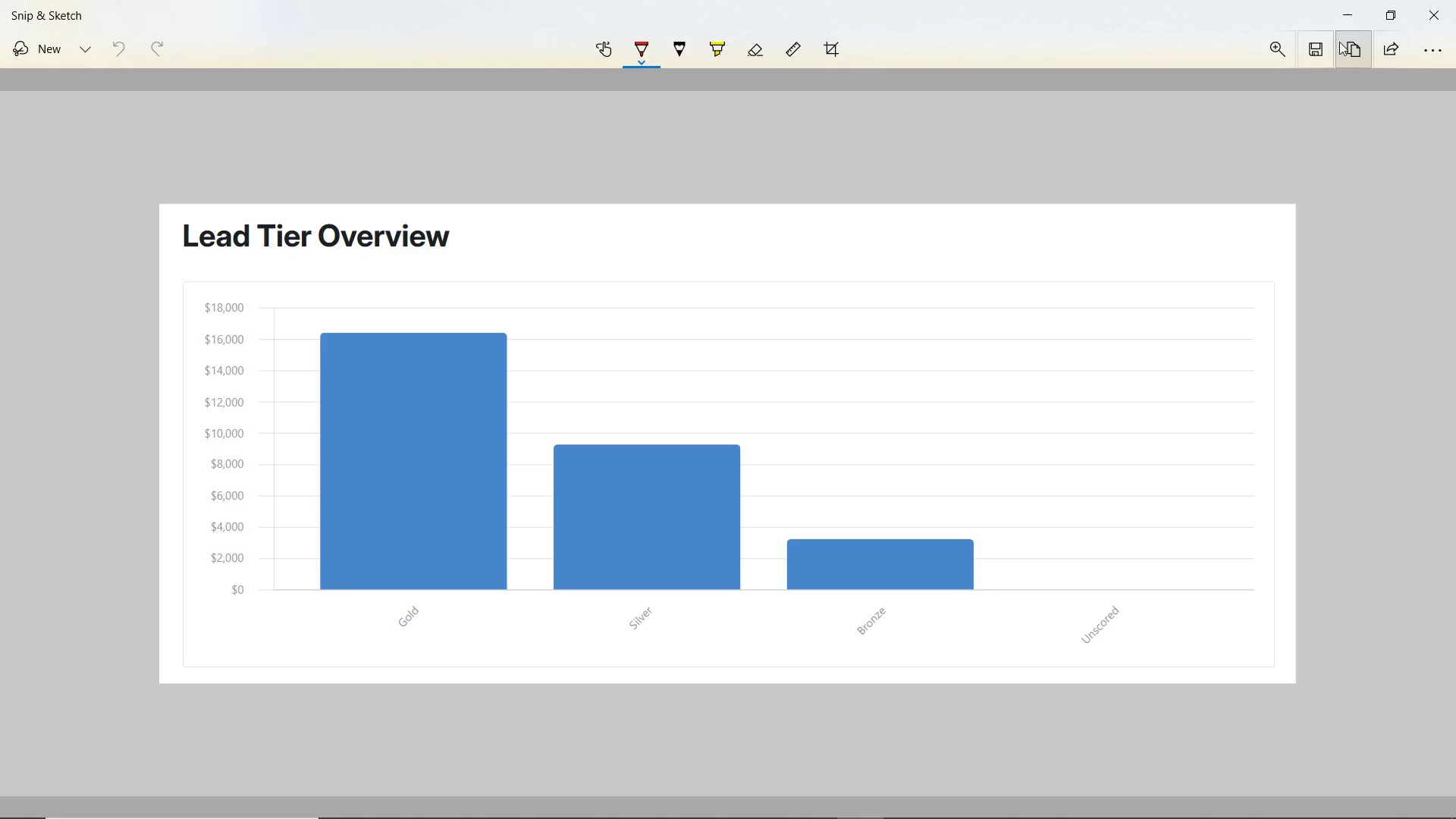 
type(Lead Tier Overview)
 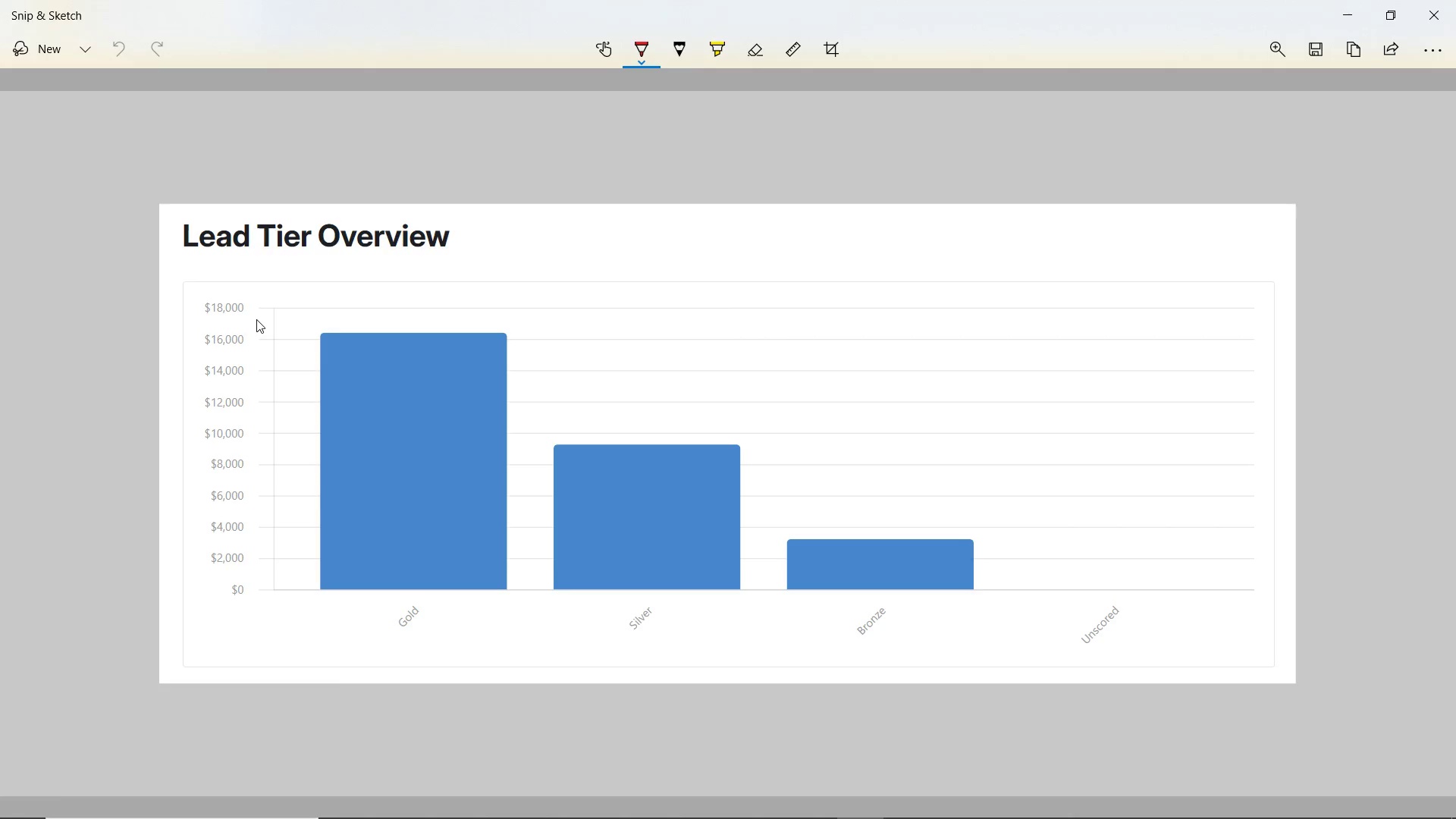 
 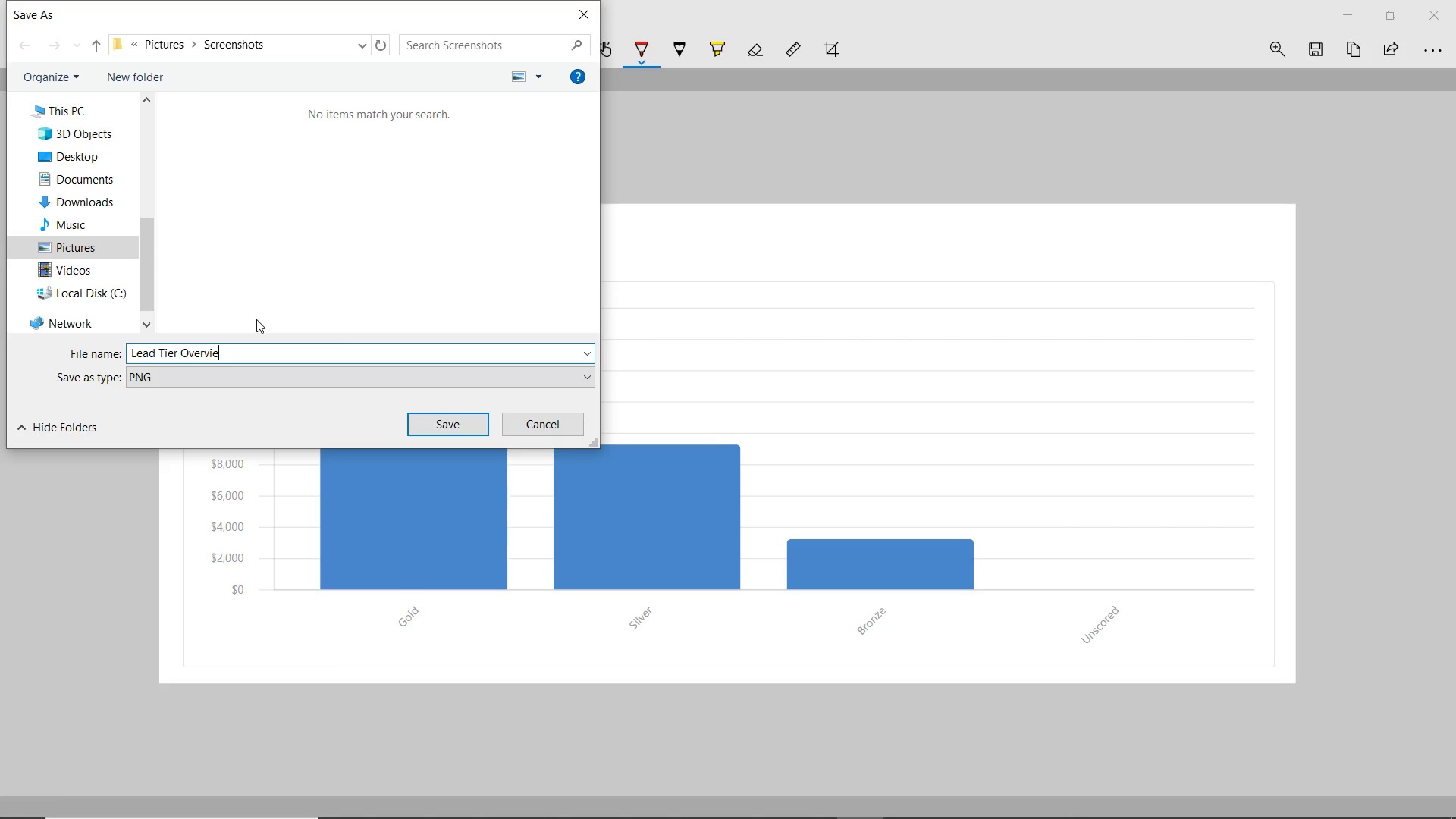 
key(Enter)
 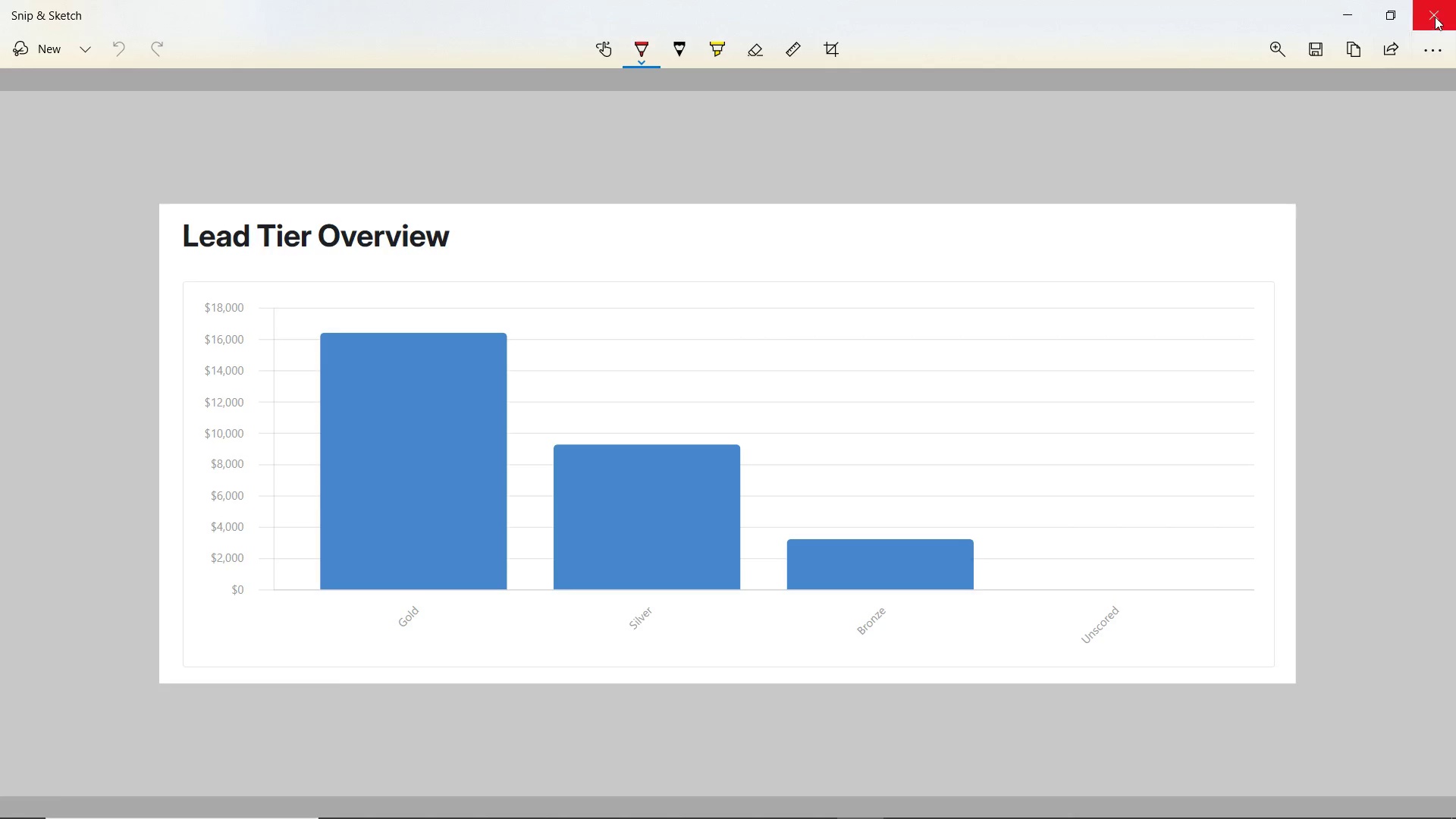 
left_click([1435, 16])
 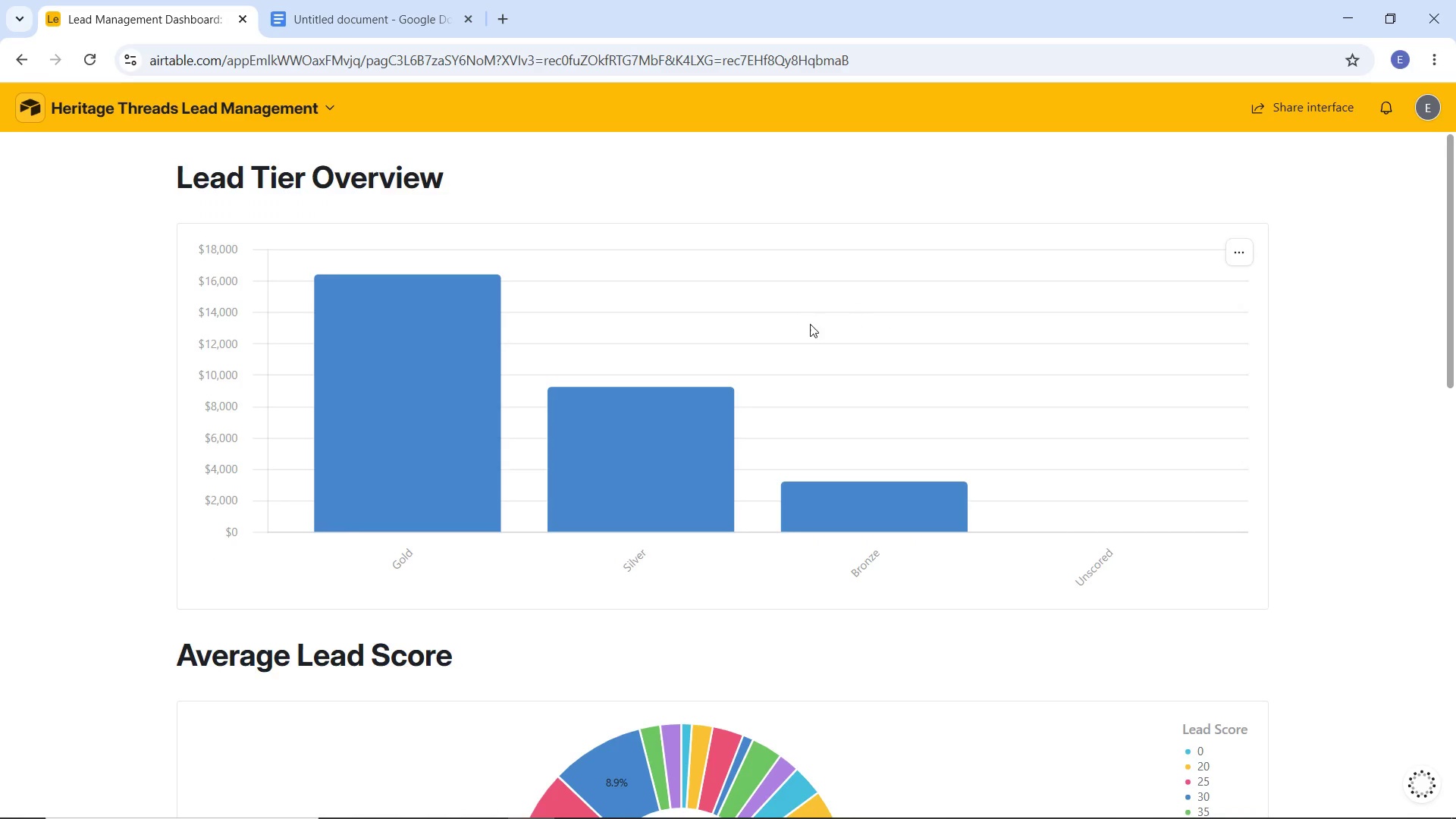 
scroll: coordinate [810, 325], scroll_direction: down, amount: 4.0
 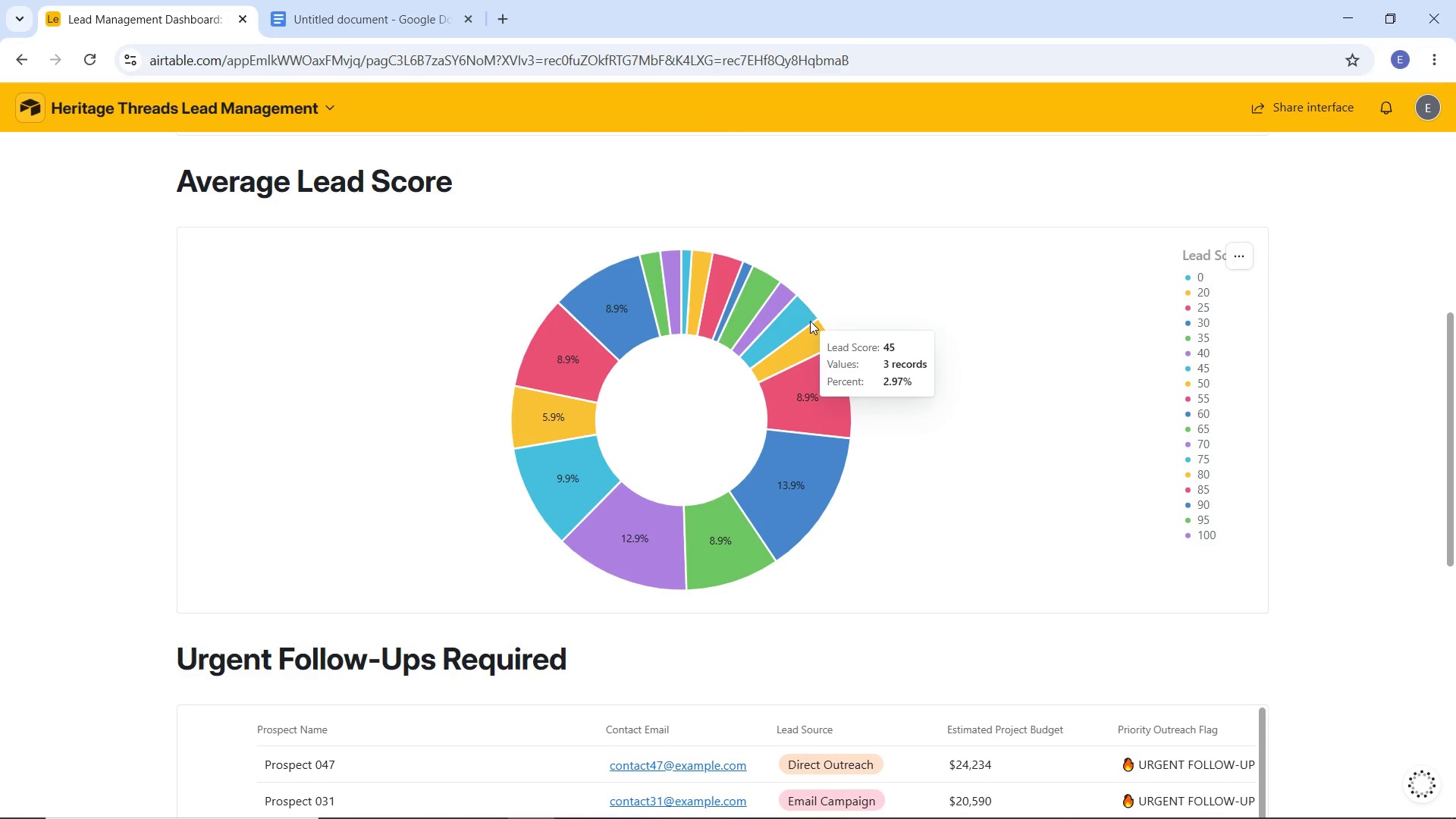 
key(Meta+Shift+S)
 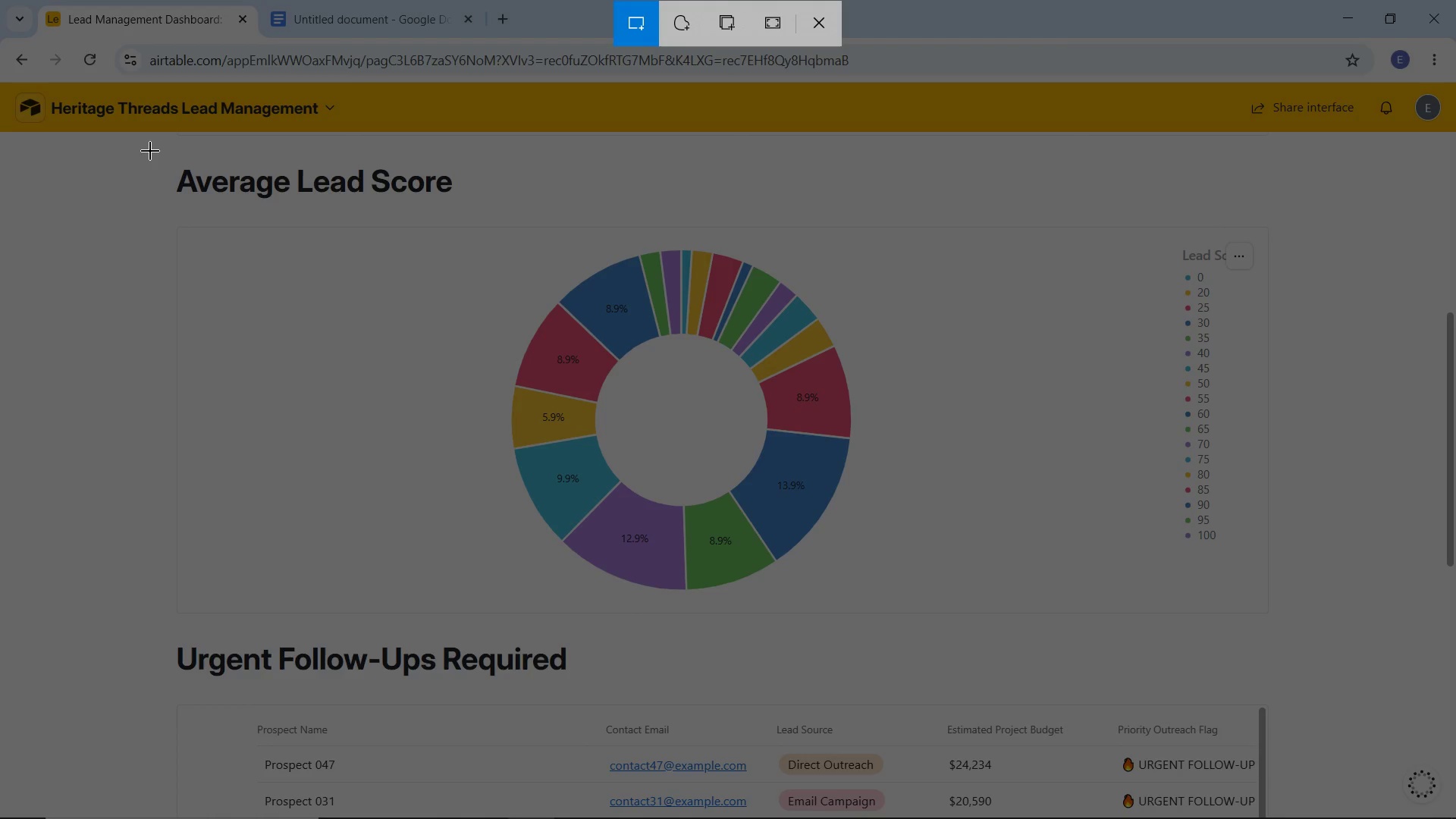 
left_click_drag(start_coordinate=[148, 150], to_coordinate=[1301, 648])
 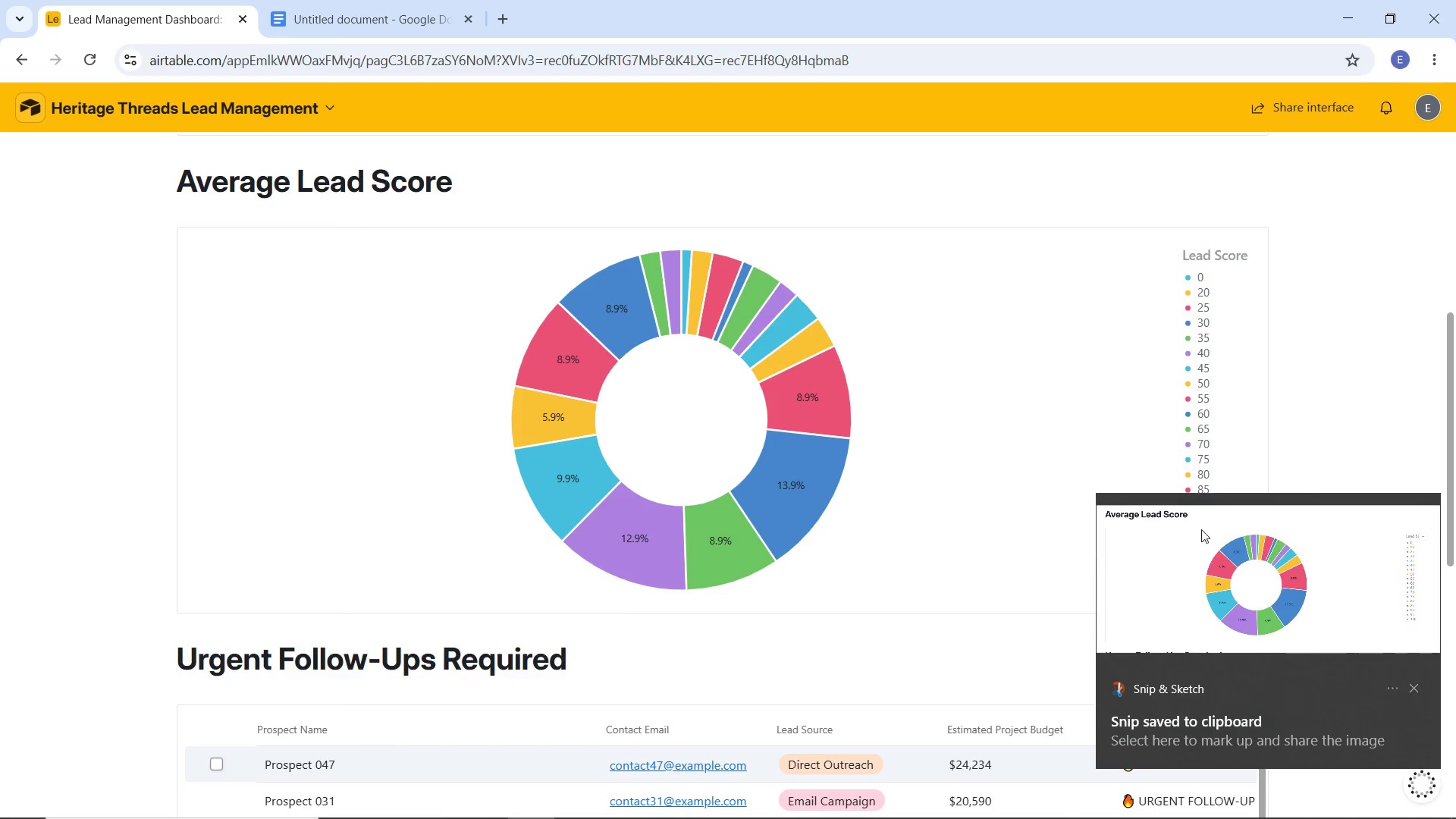 
left_click([1269, 591])
 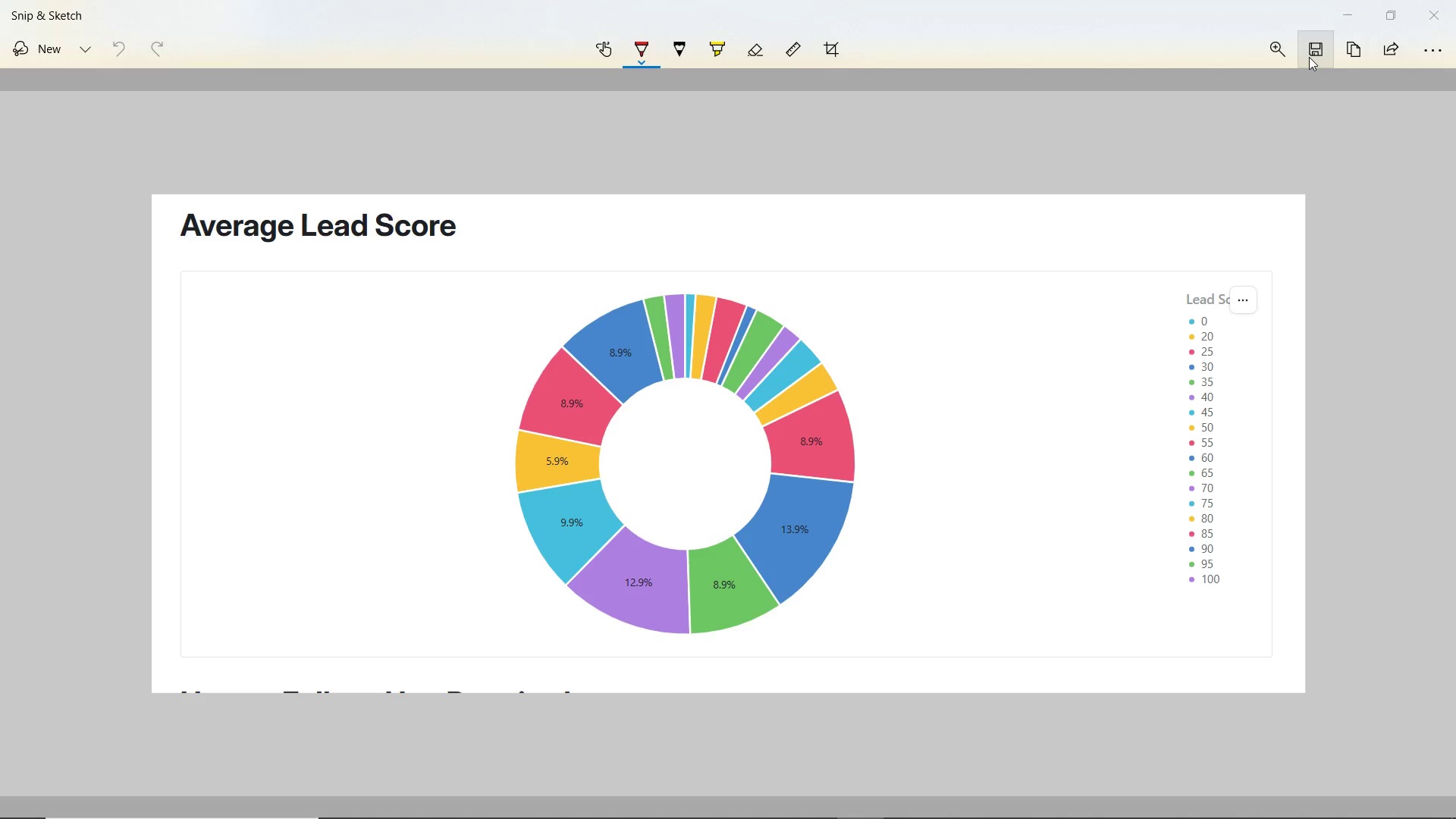 
wait(6.55)
 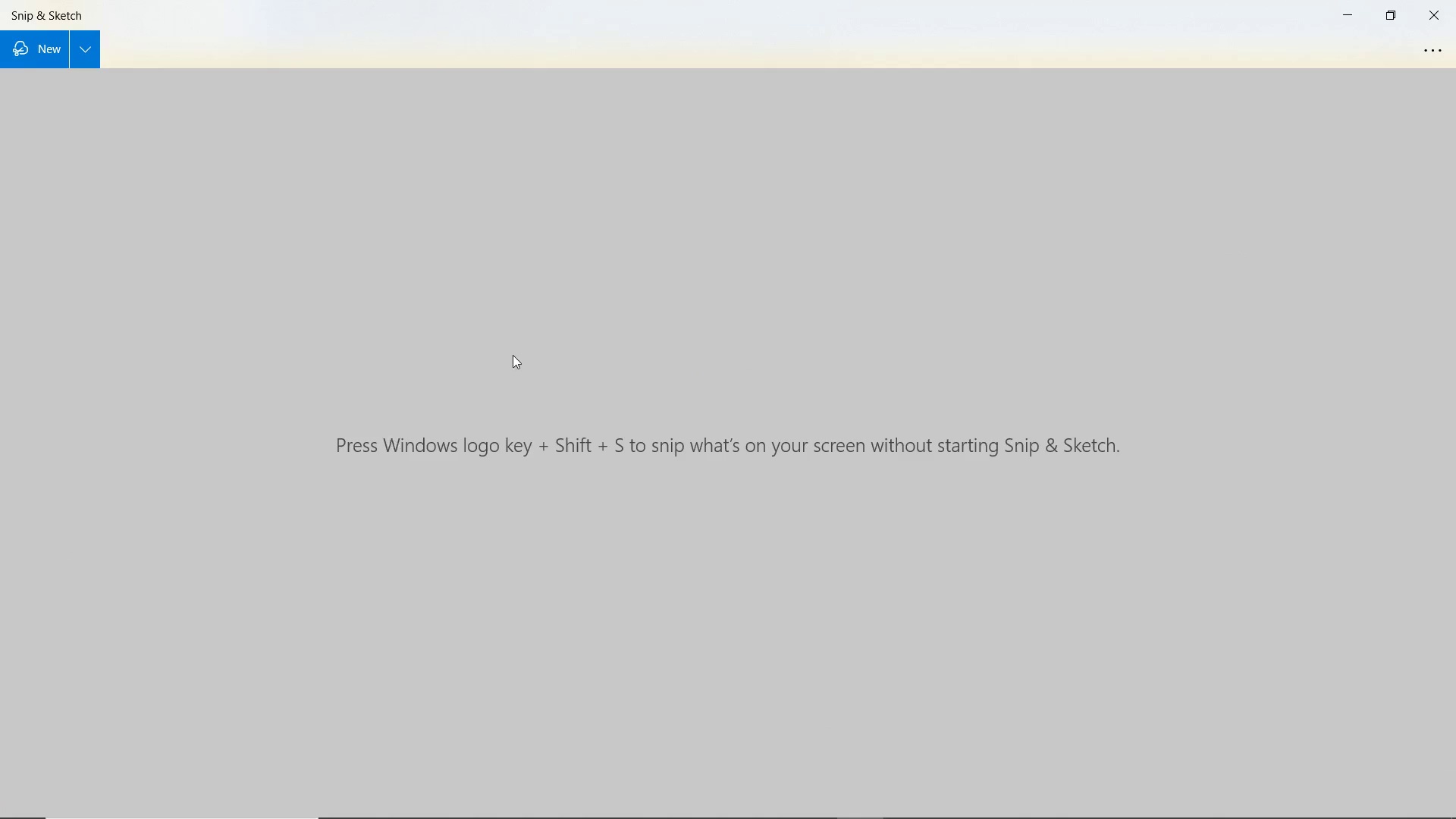 
type(Averafe )
key(Backspace)
key(Backspace)
key(Backspace)
type(ge Lead Score)
 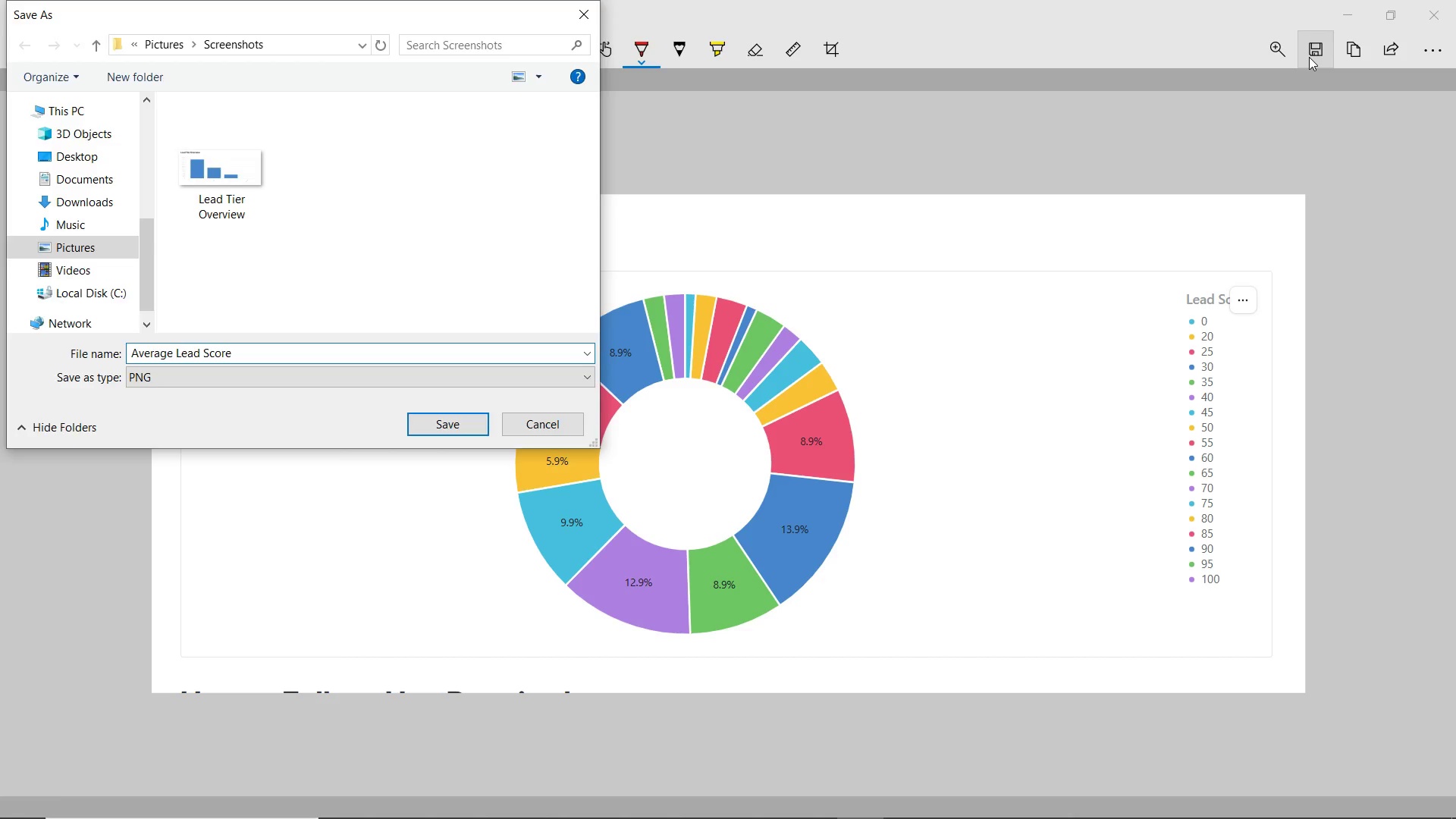 
key(Enter)
 